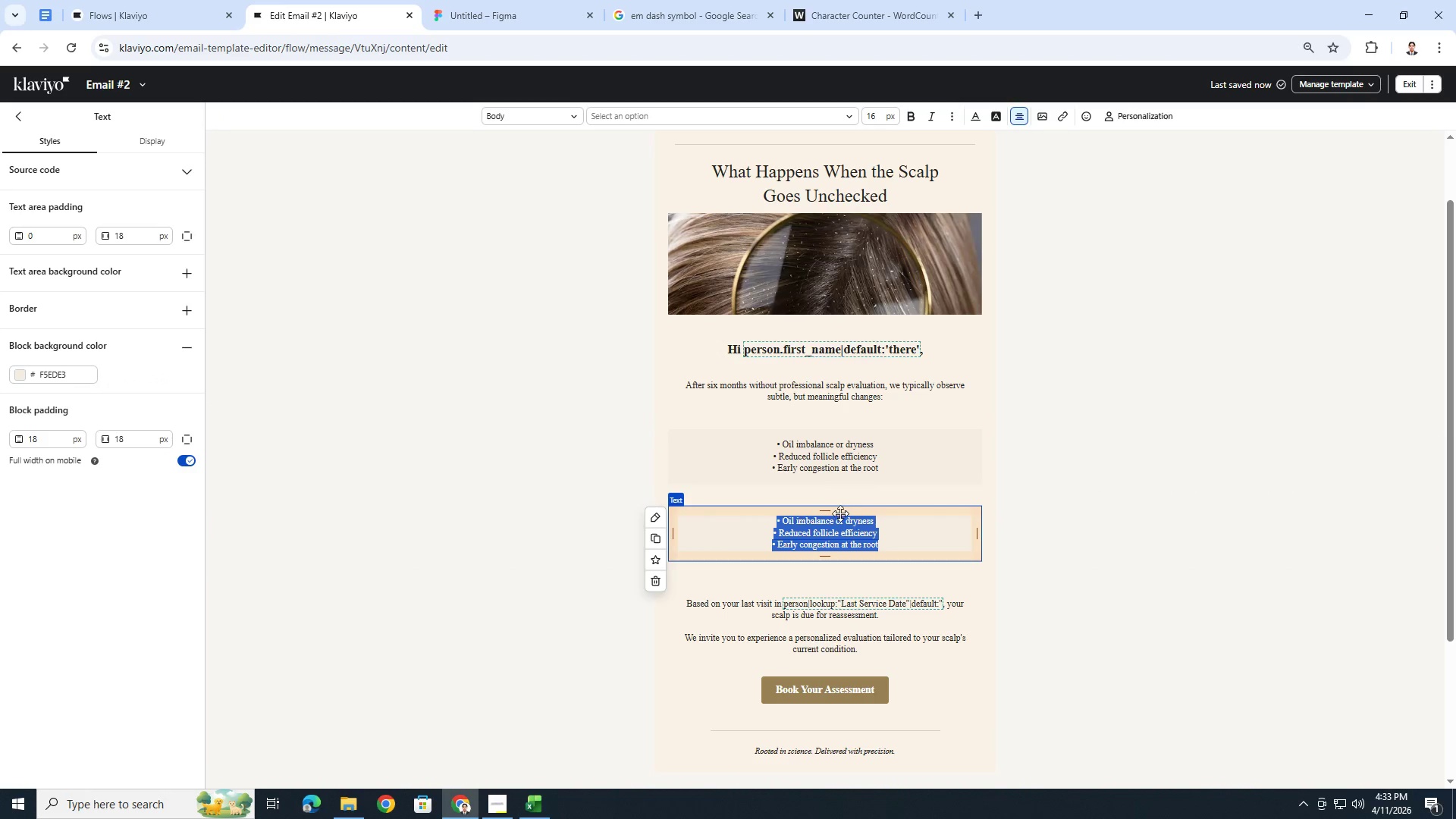 
left_click([831, 529])
 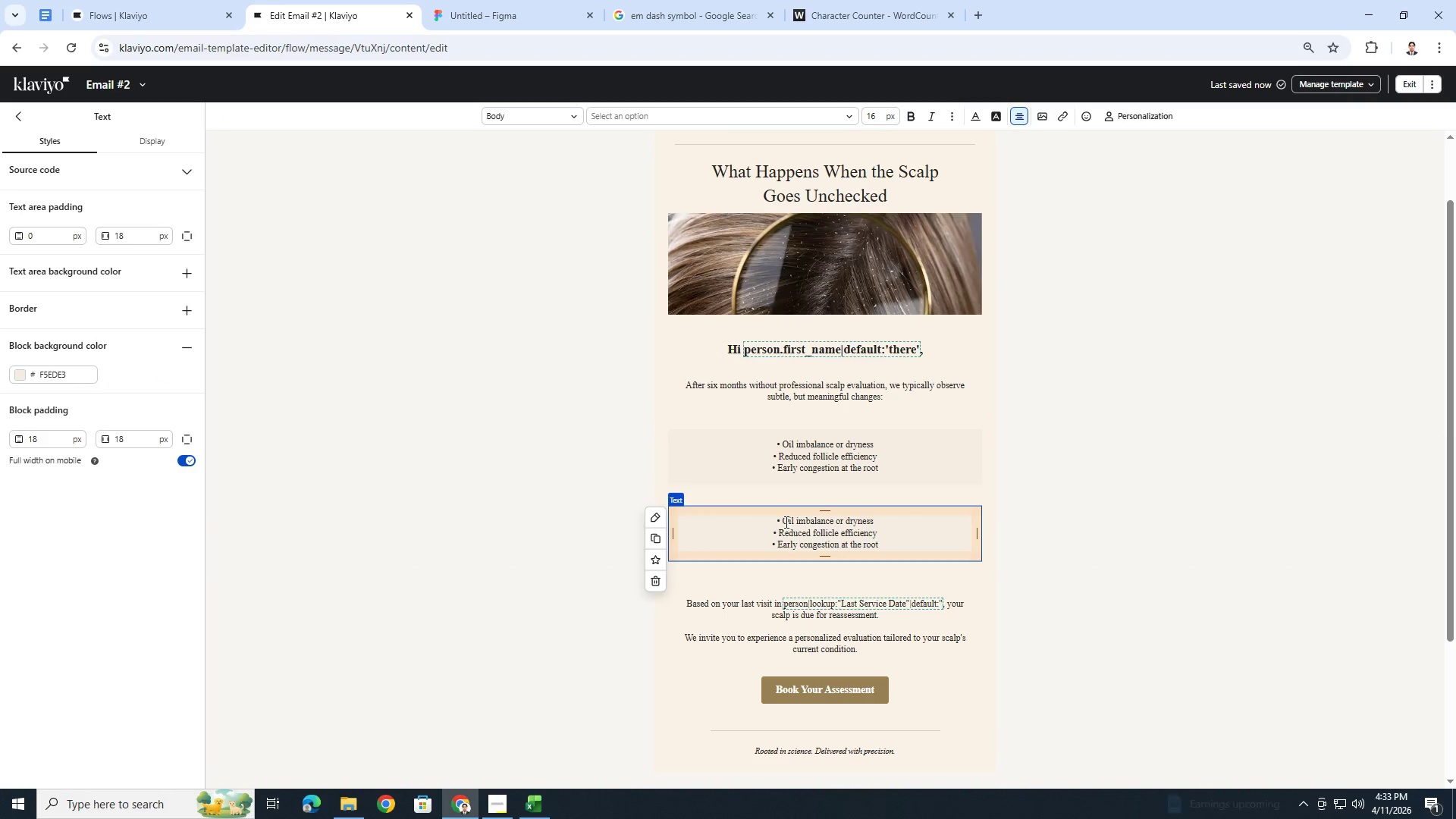 
left_click_drag(start_coordinate=[784, 521], to_coordinate=[873, 525])
 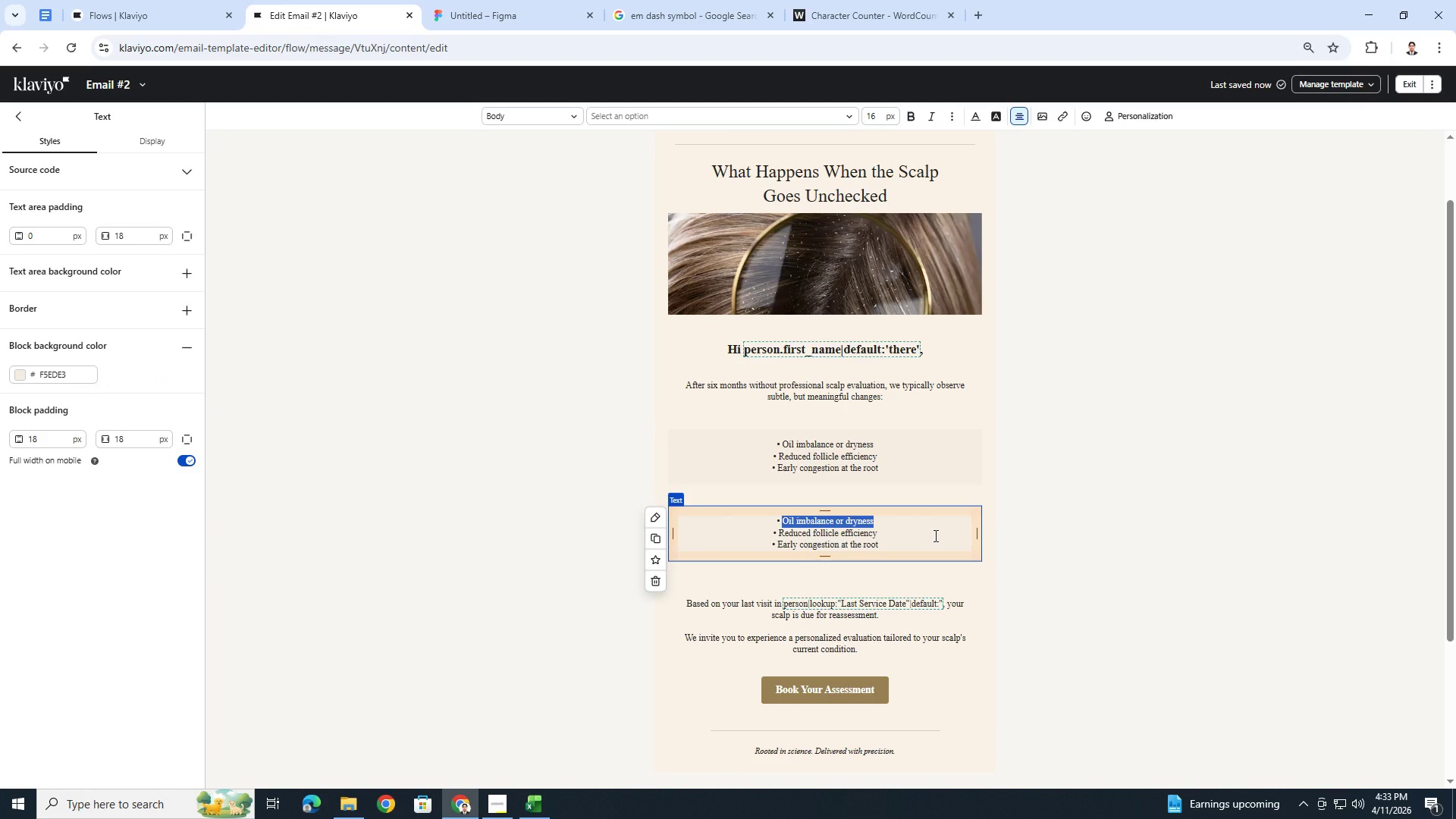 
wait(8.22)
 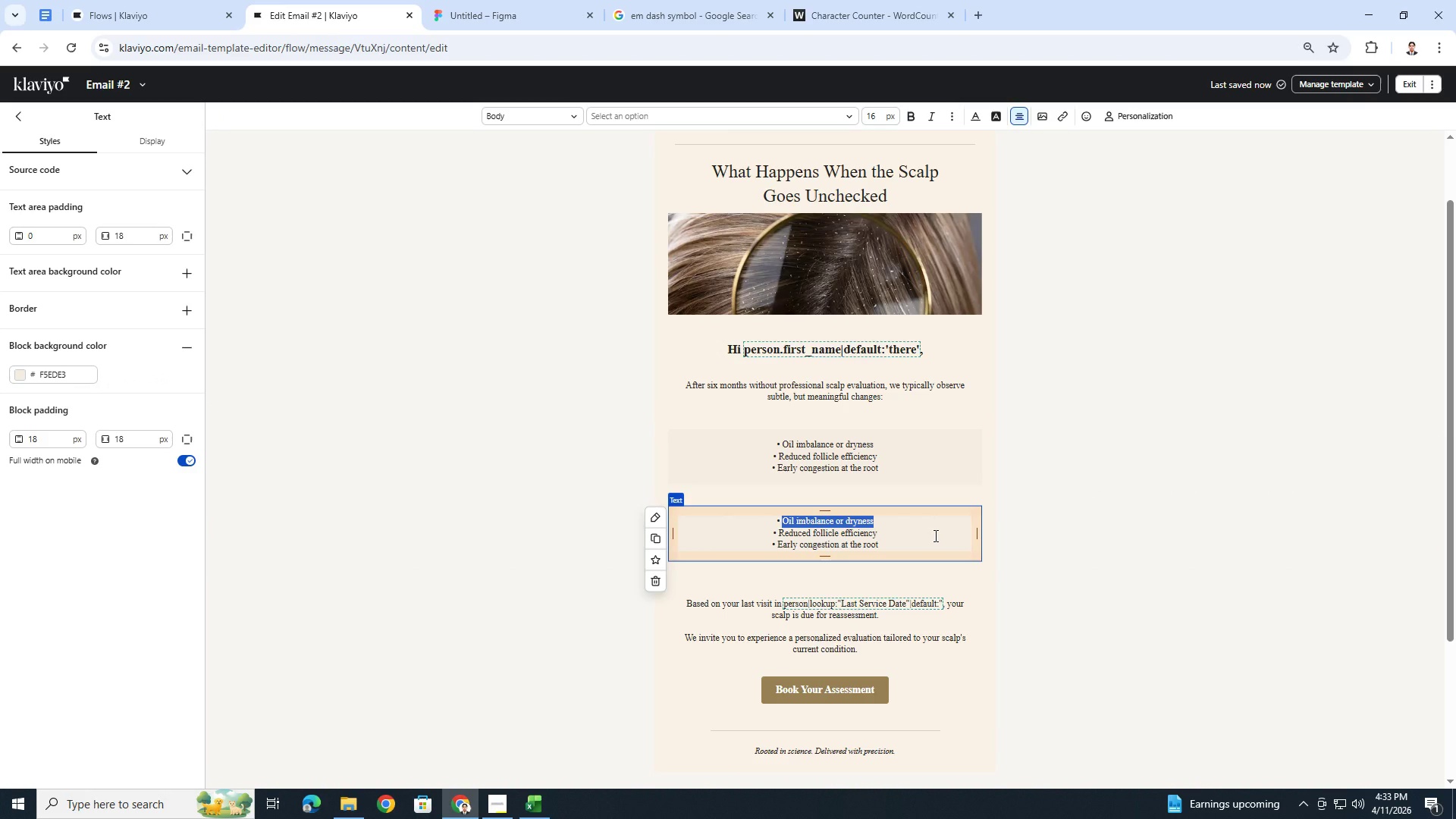 
type(Residual chemical sensitivity)
 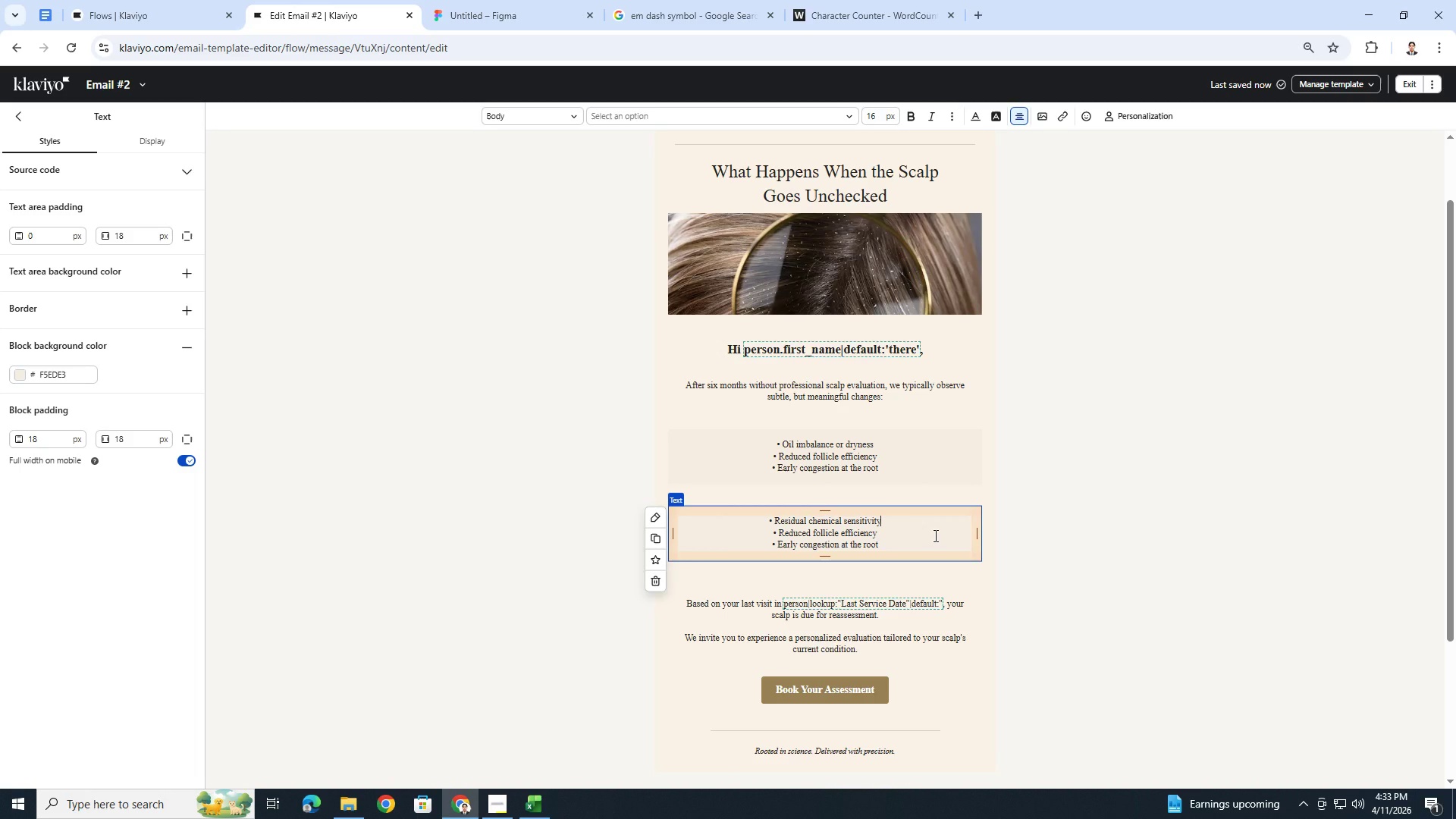 
wait(8.34)
 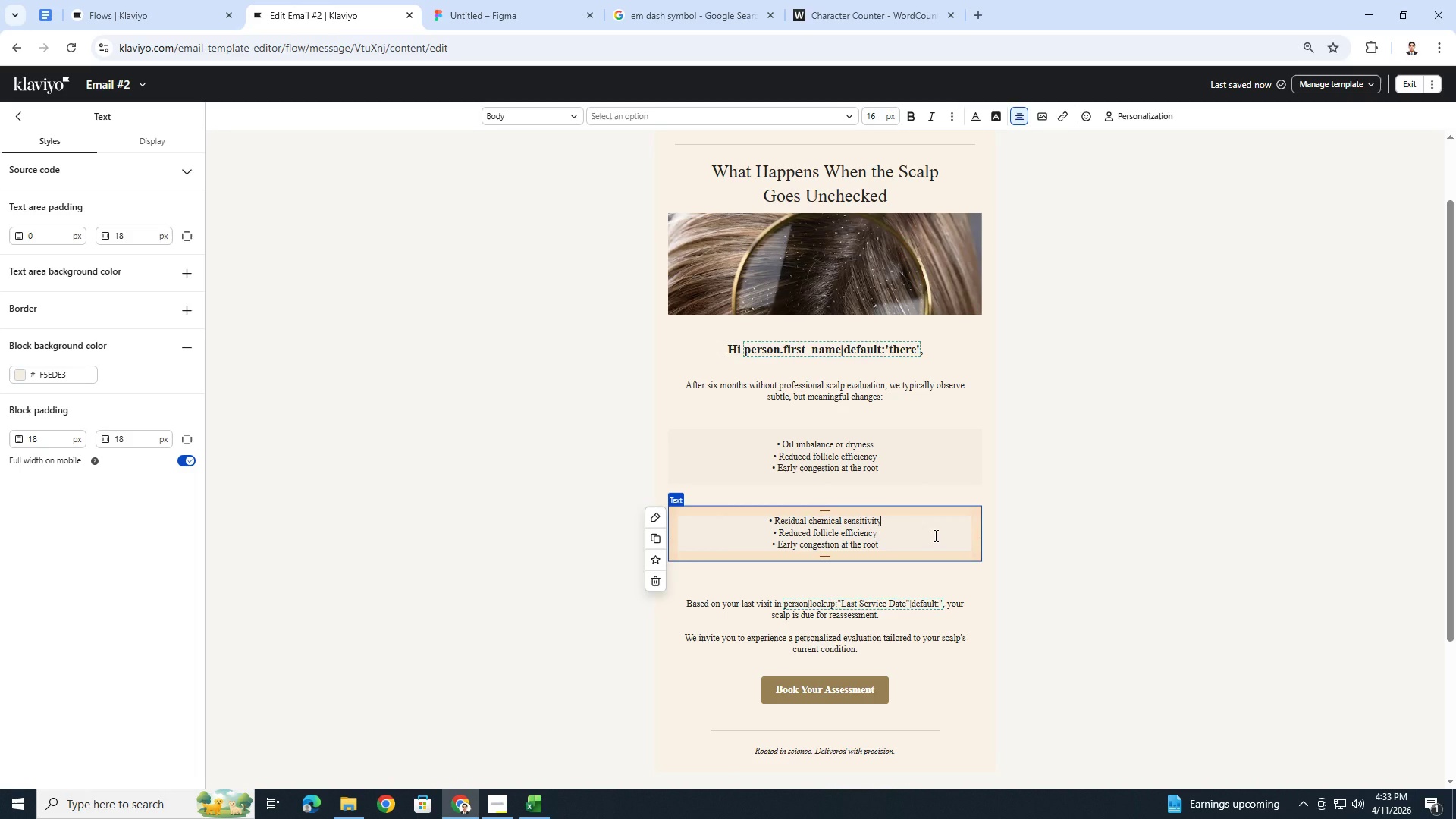 
left_click_drag(start_coordinate=[899, 535], to_coordinate=[780, 535])
 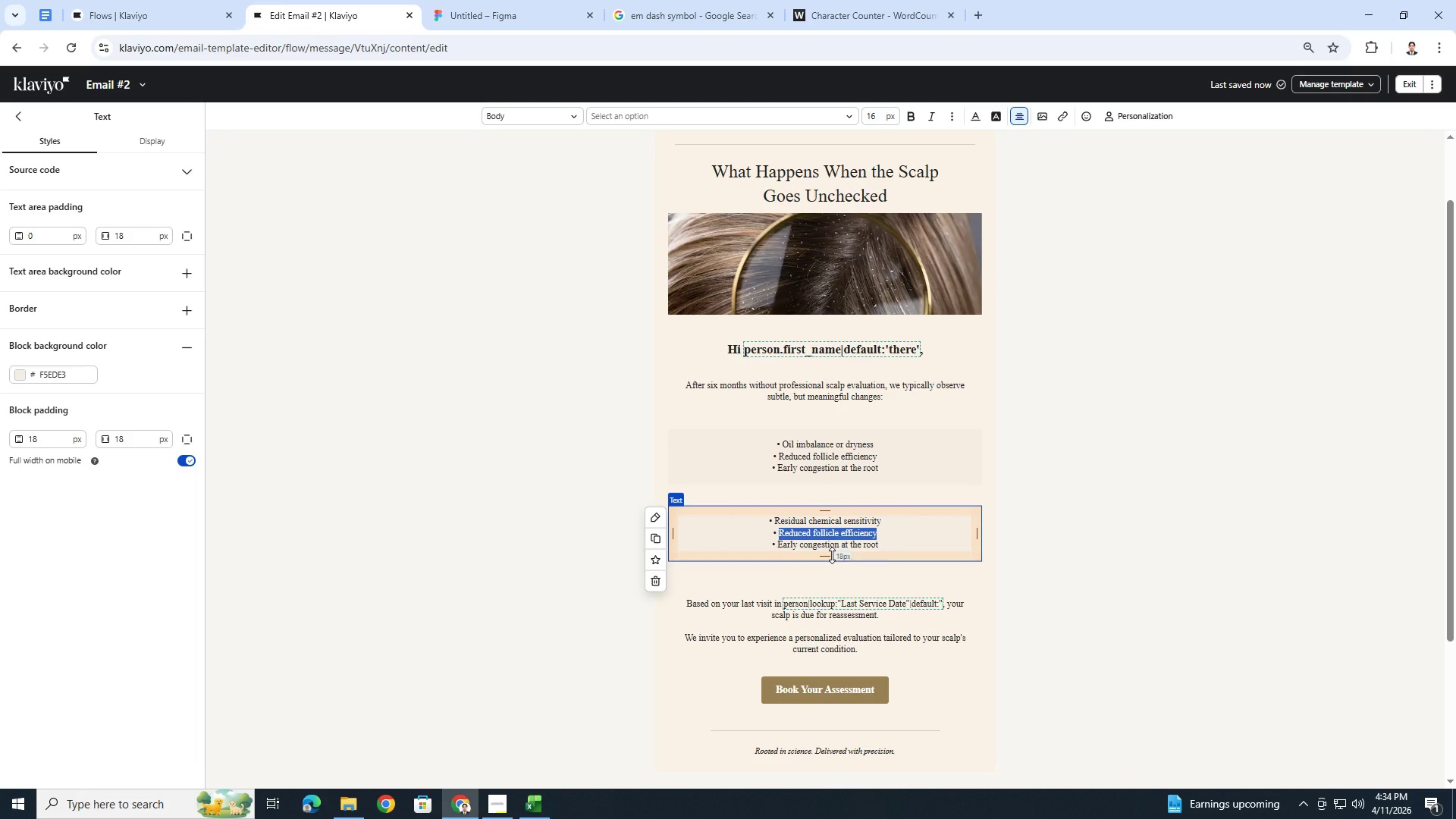 
type(Compromised scalp barrier)
 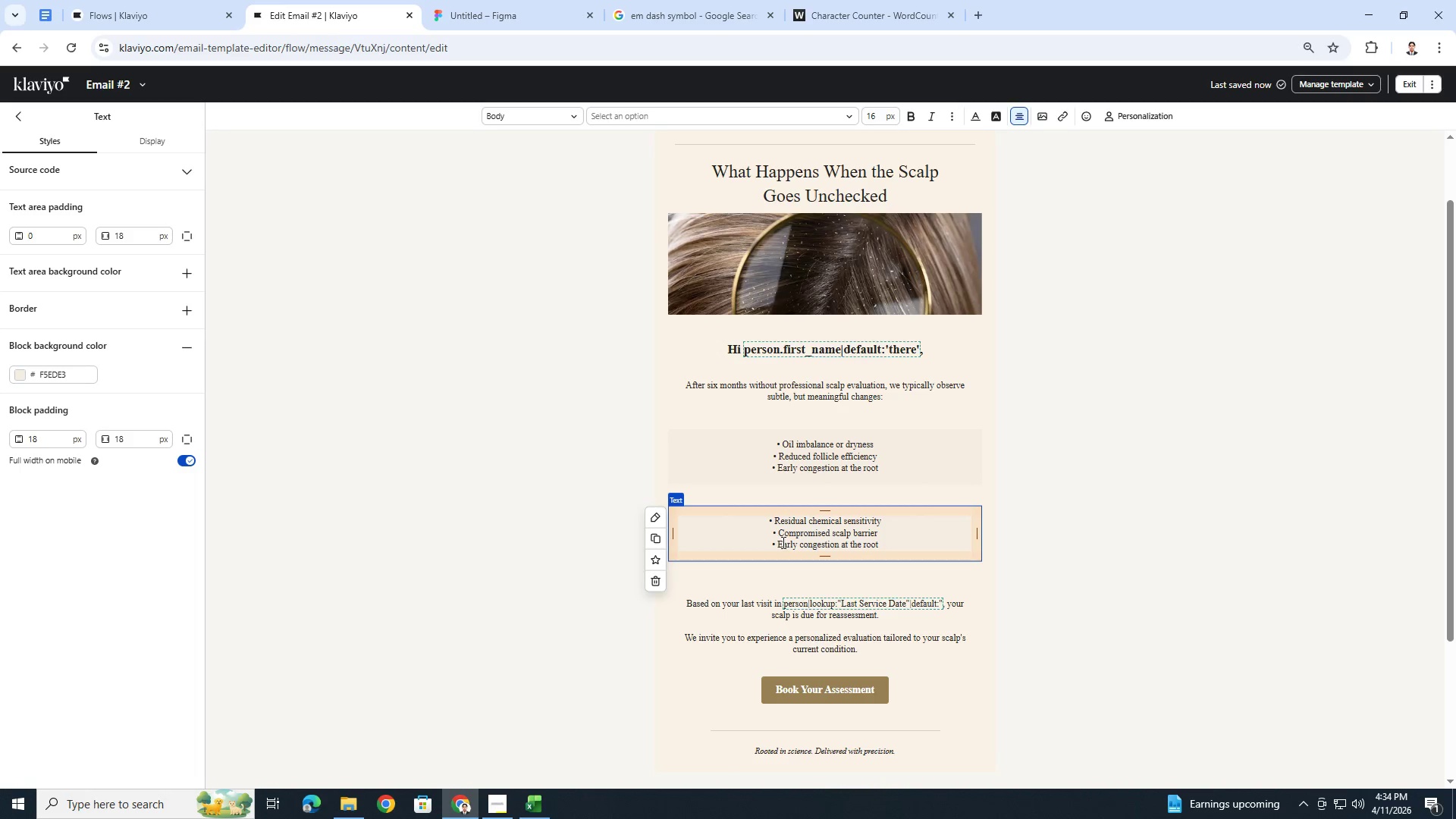 
left_click_drag(start_coordinate=[778, 543], to_coordinate=[877, 540])
 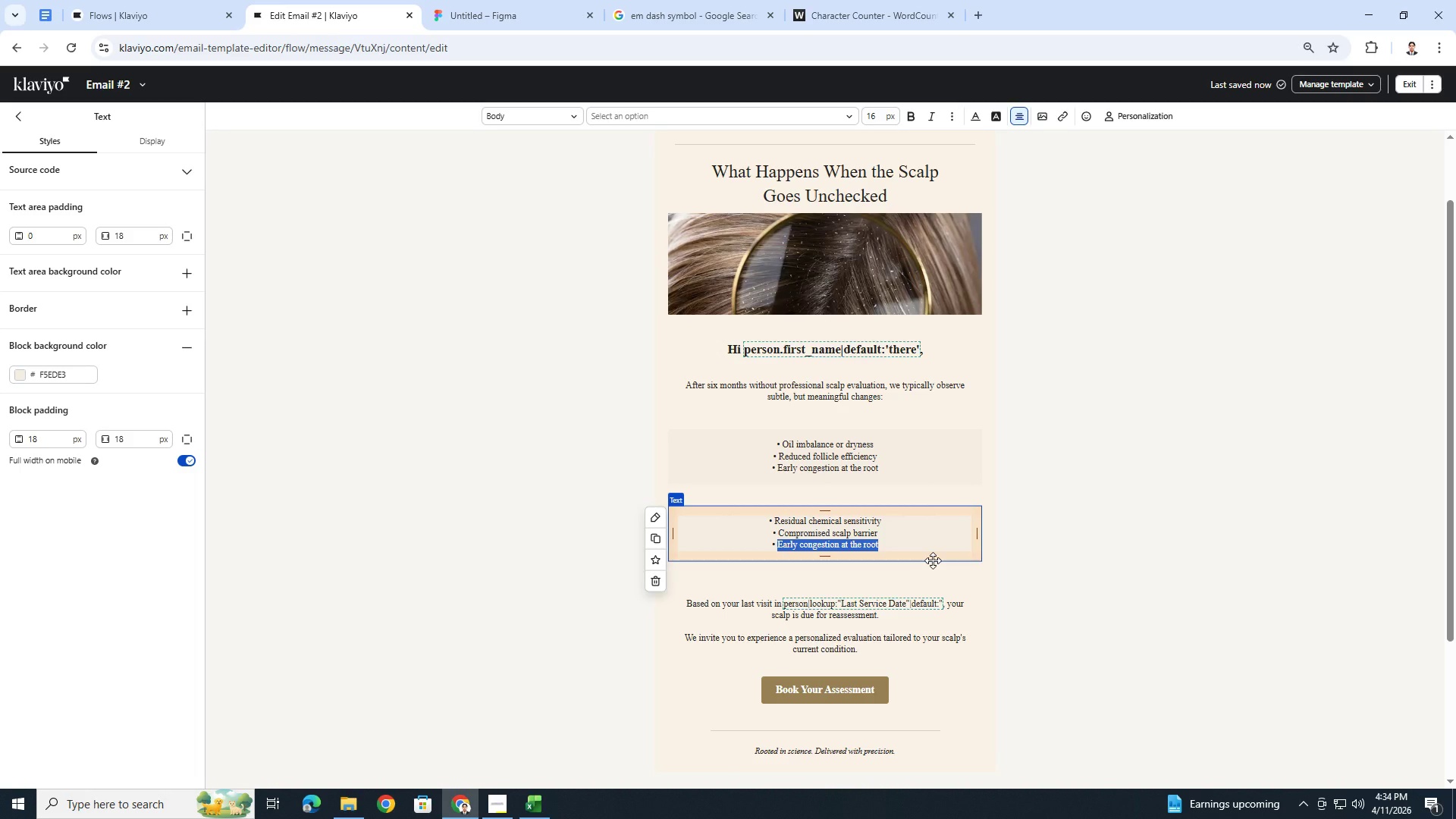 
type(Increased fragility at the follicle)
 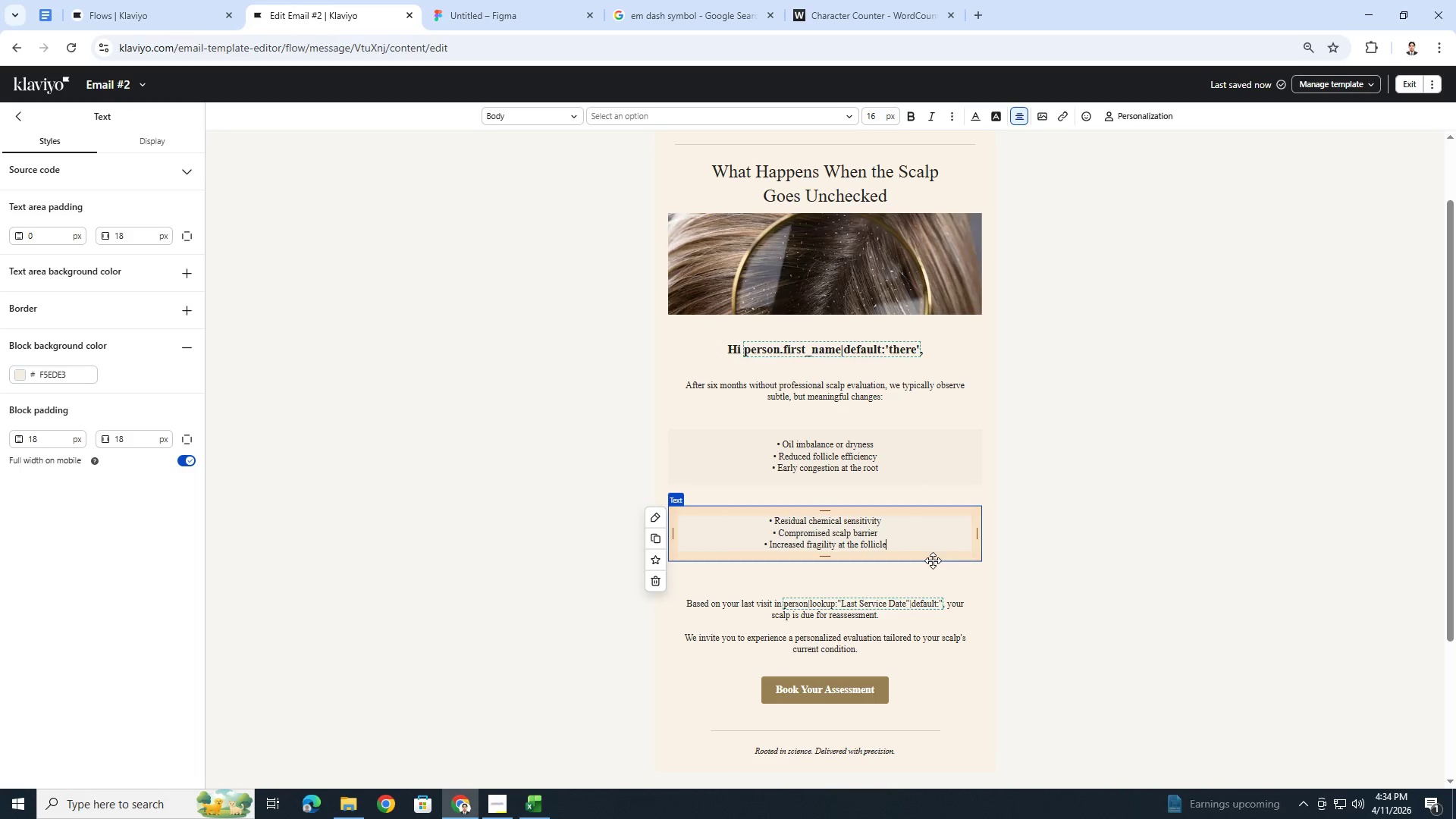 
left_click([953, 585])
 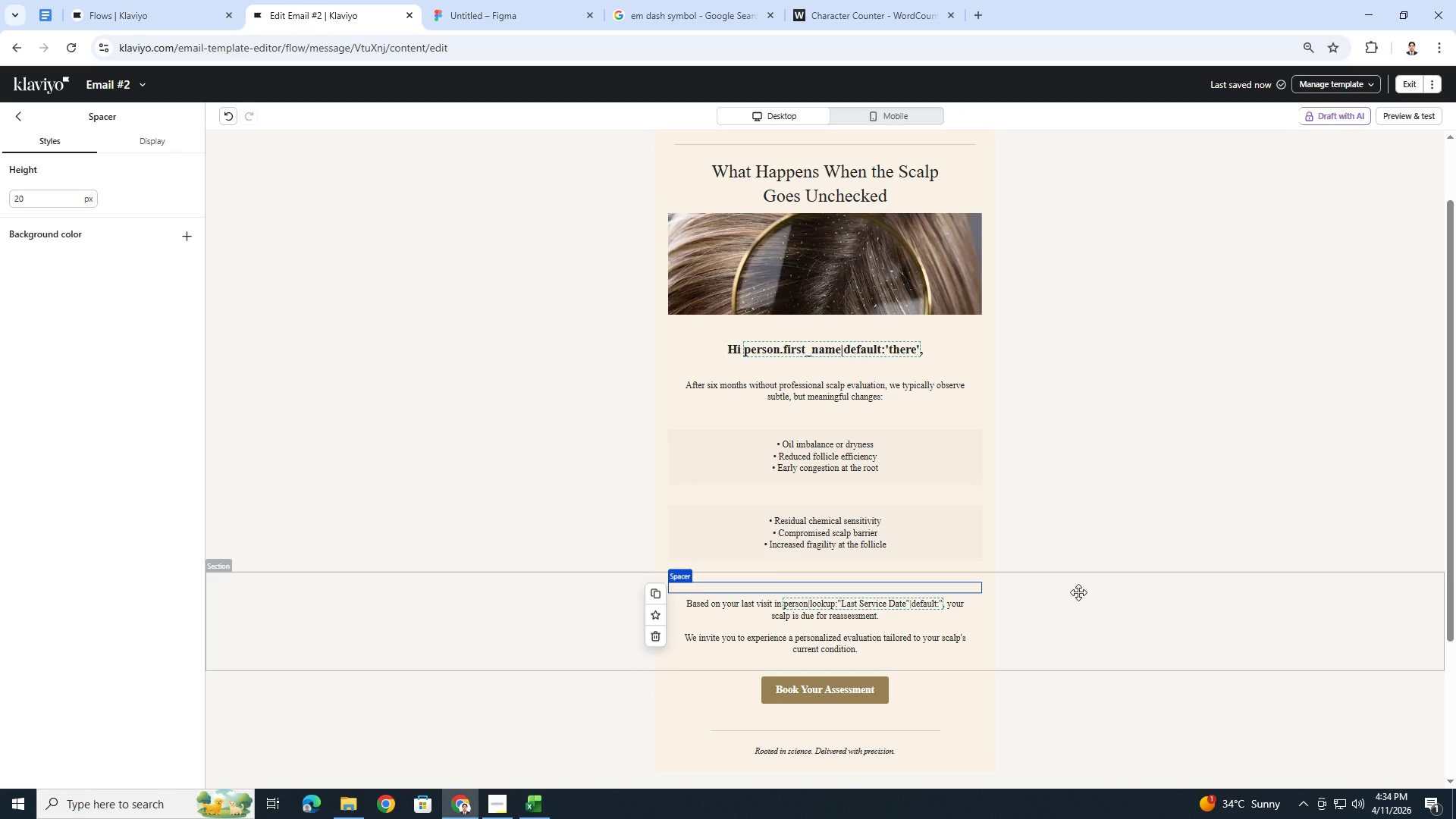 
wait(12.08)
 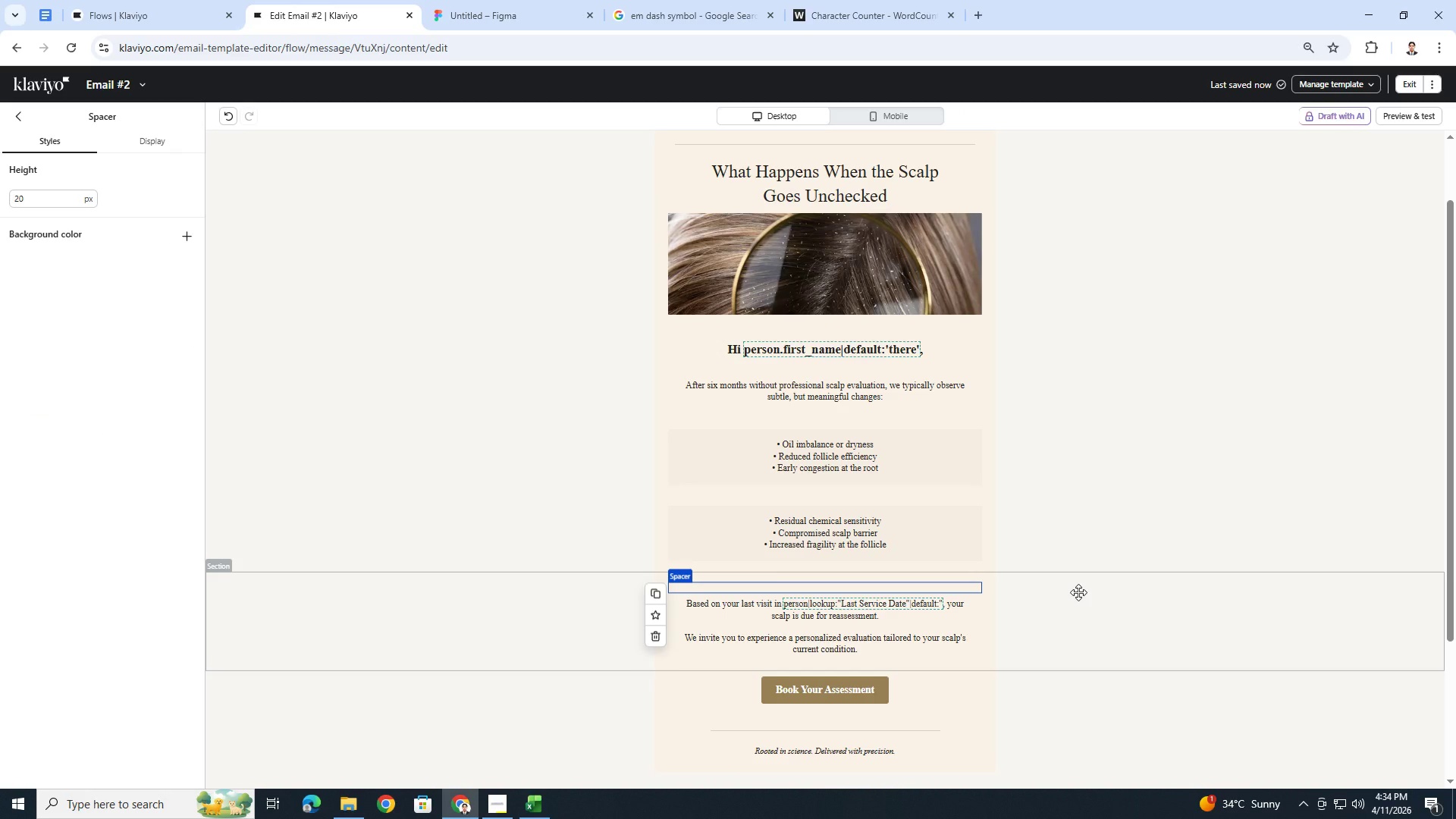 
scroll: coordinate [1079, 579], scroll_direction: down, amount: 1.0
 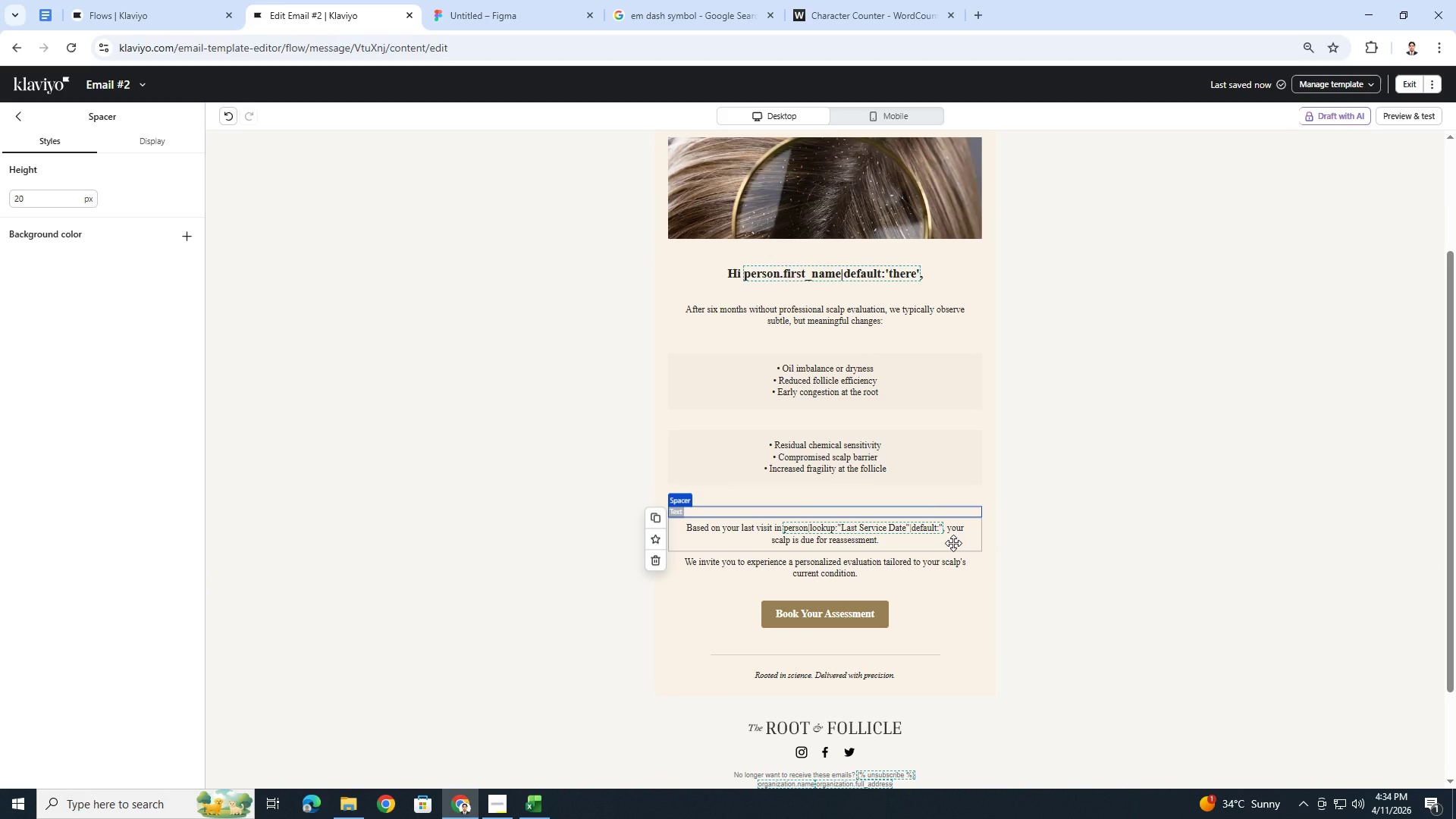 
double_click([953, 543])
 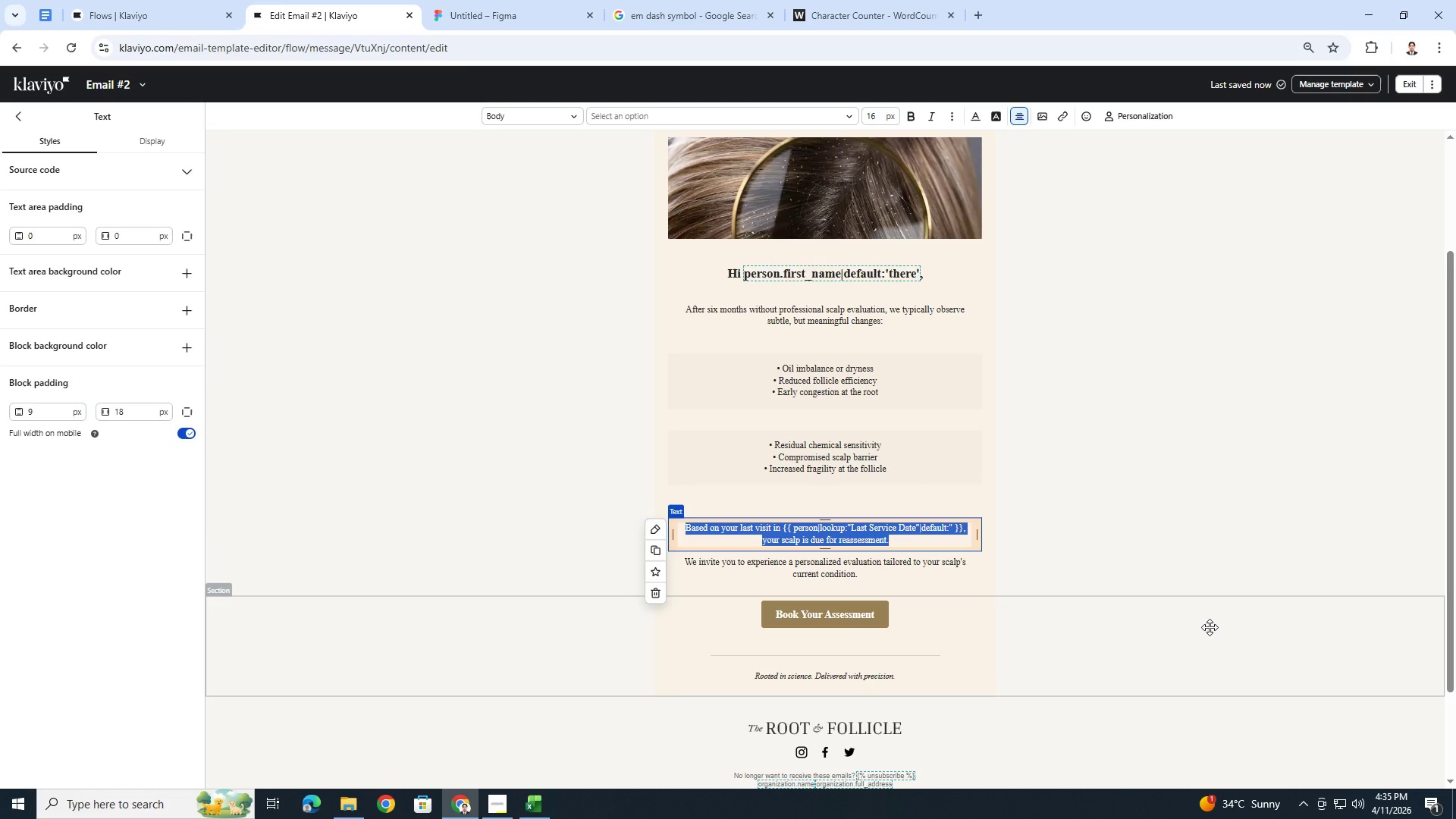 
wait(22.33)
 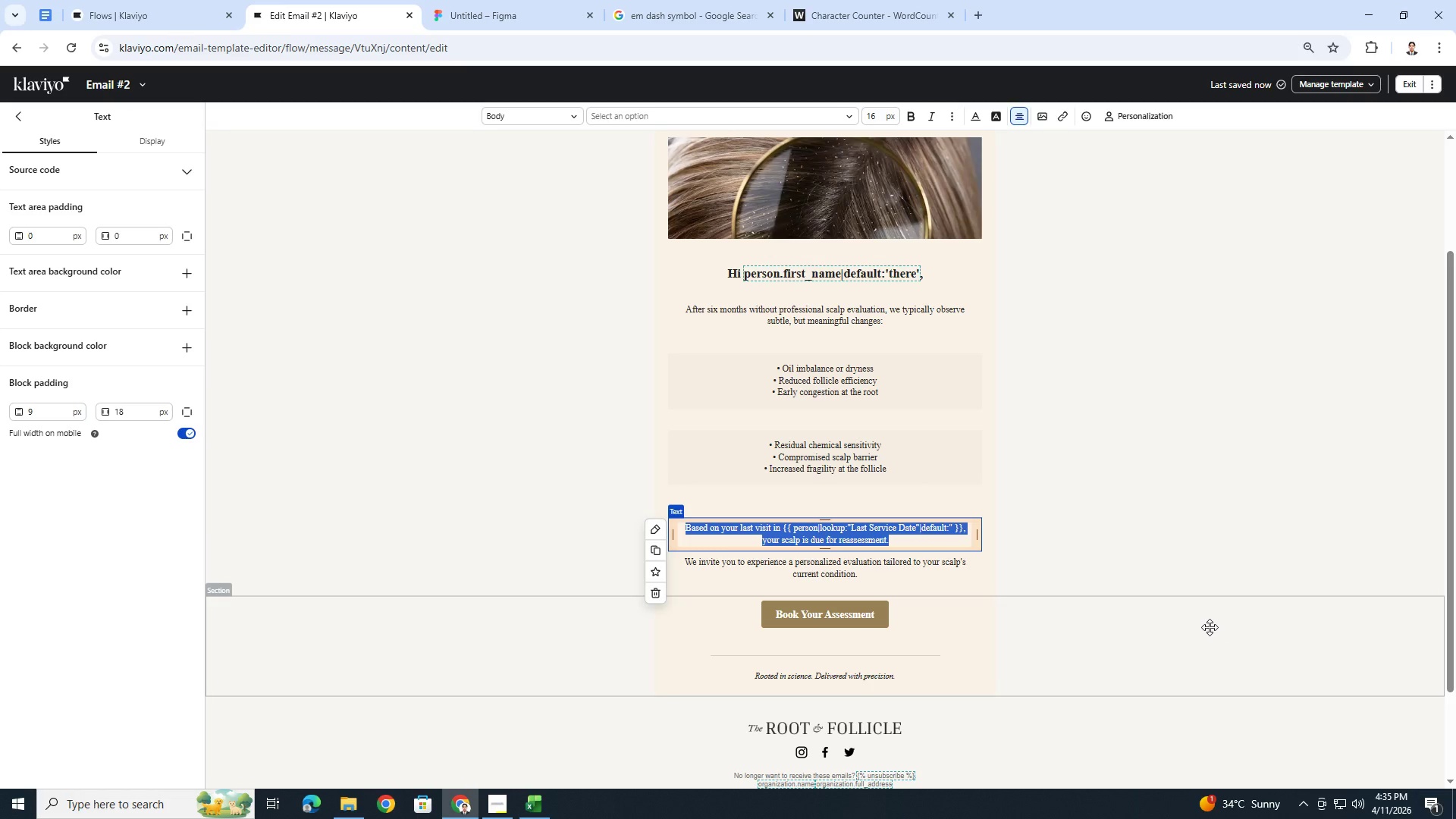 
type(These shifts rarely feel urgent)
 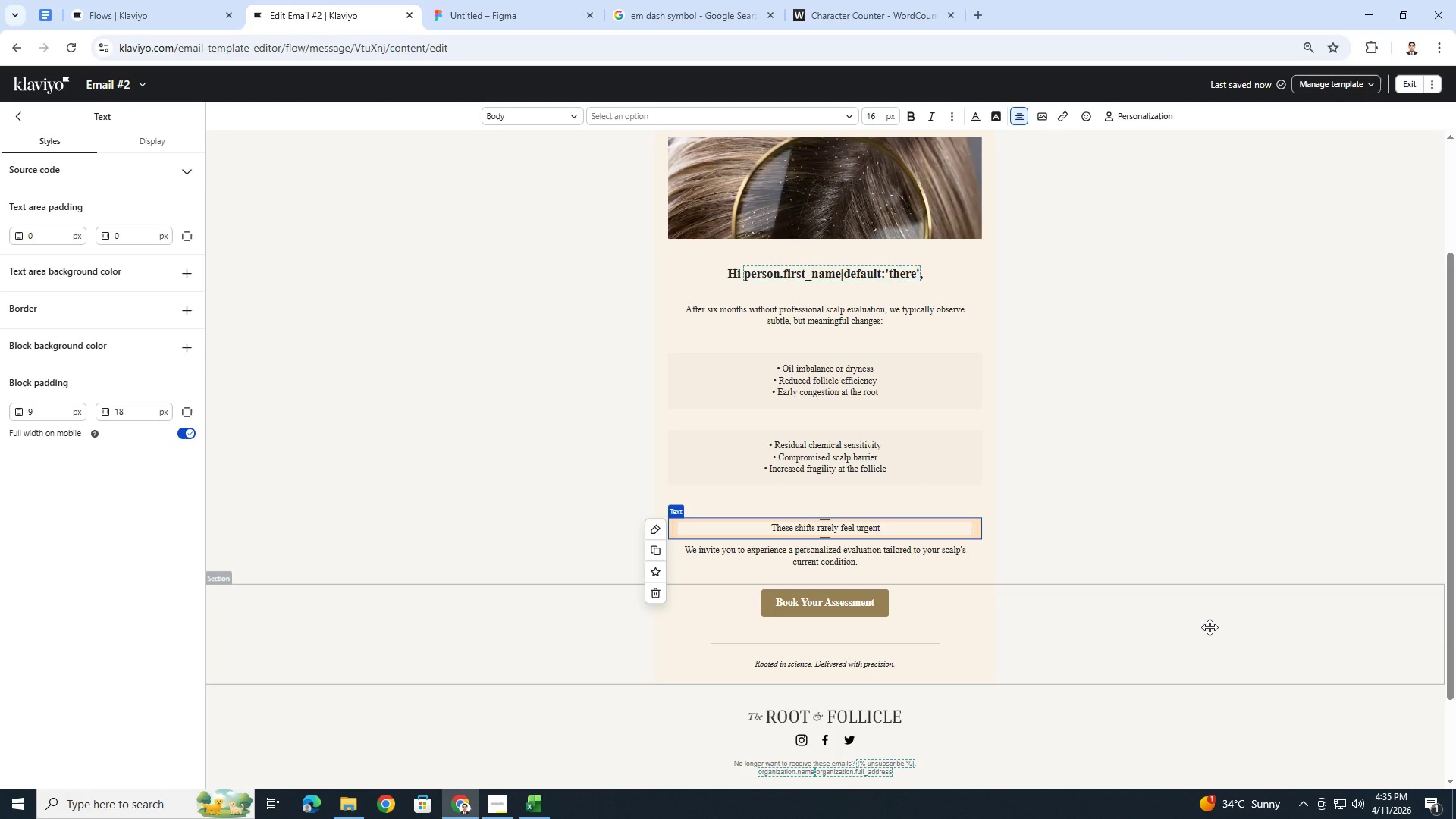 
wait(10.06)
 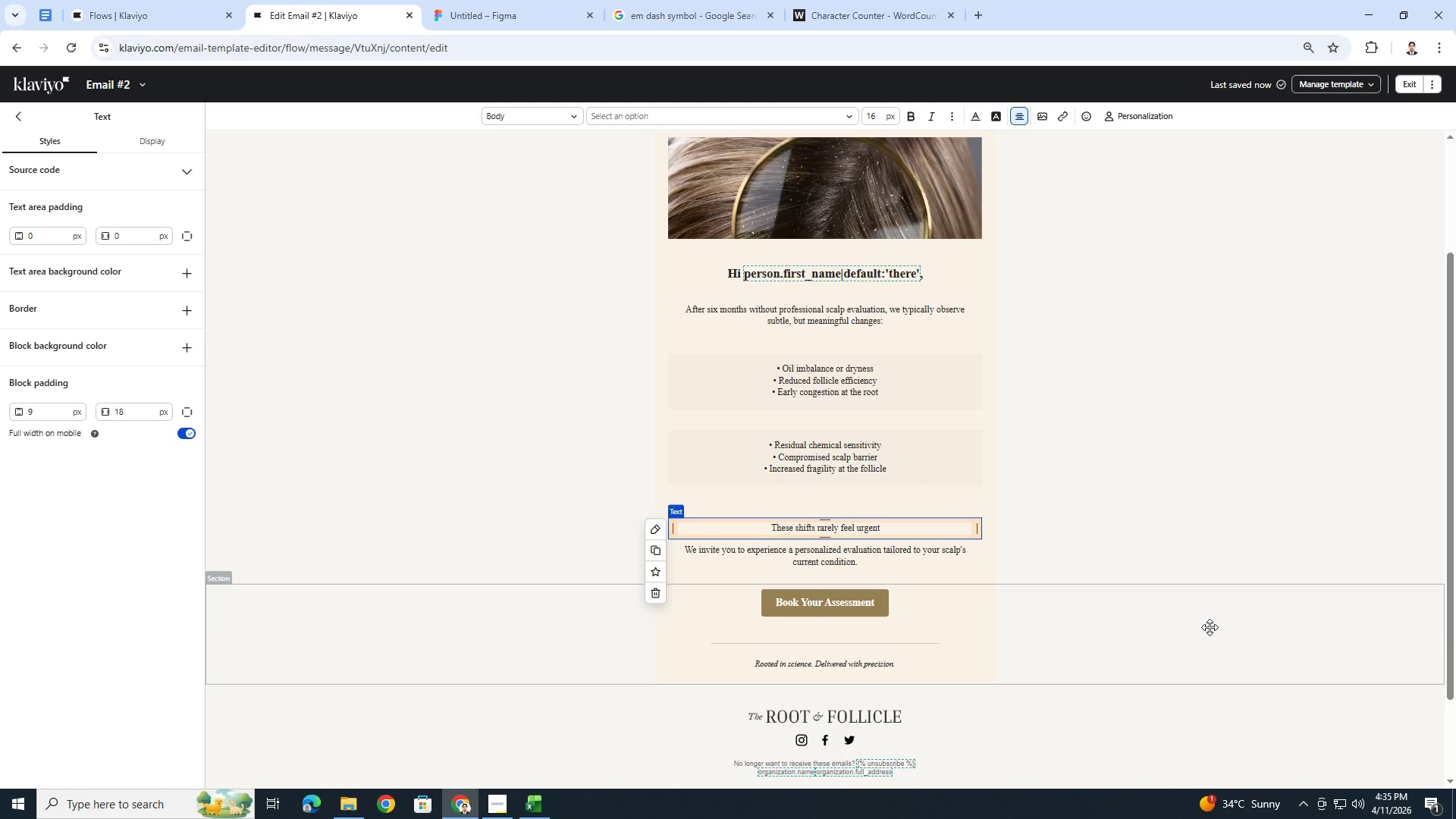 
left_click([676, 24])
 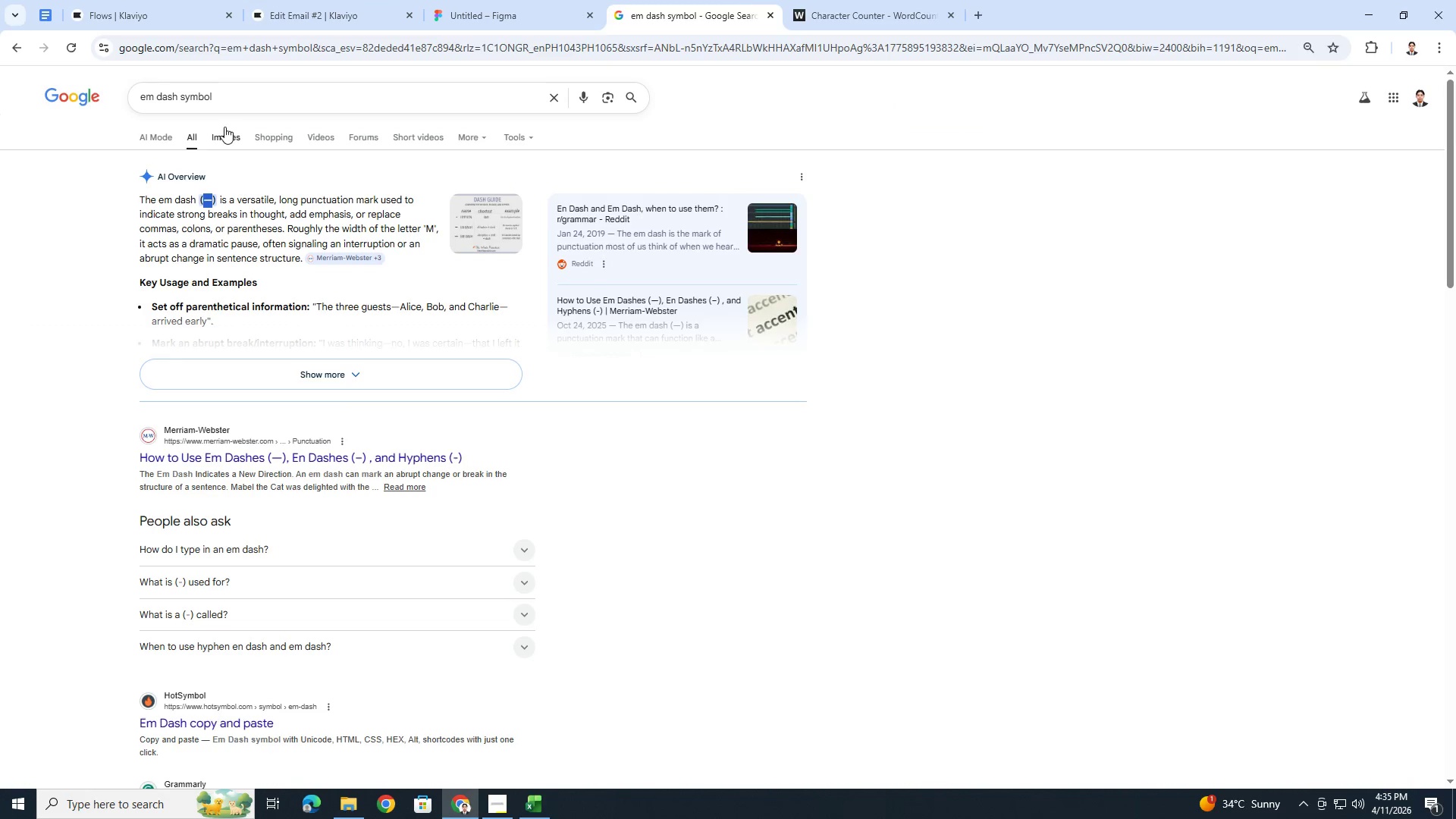 
key(Control+C)
 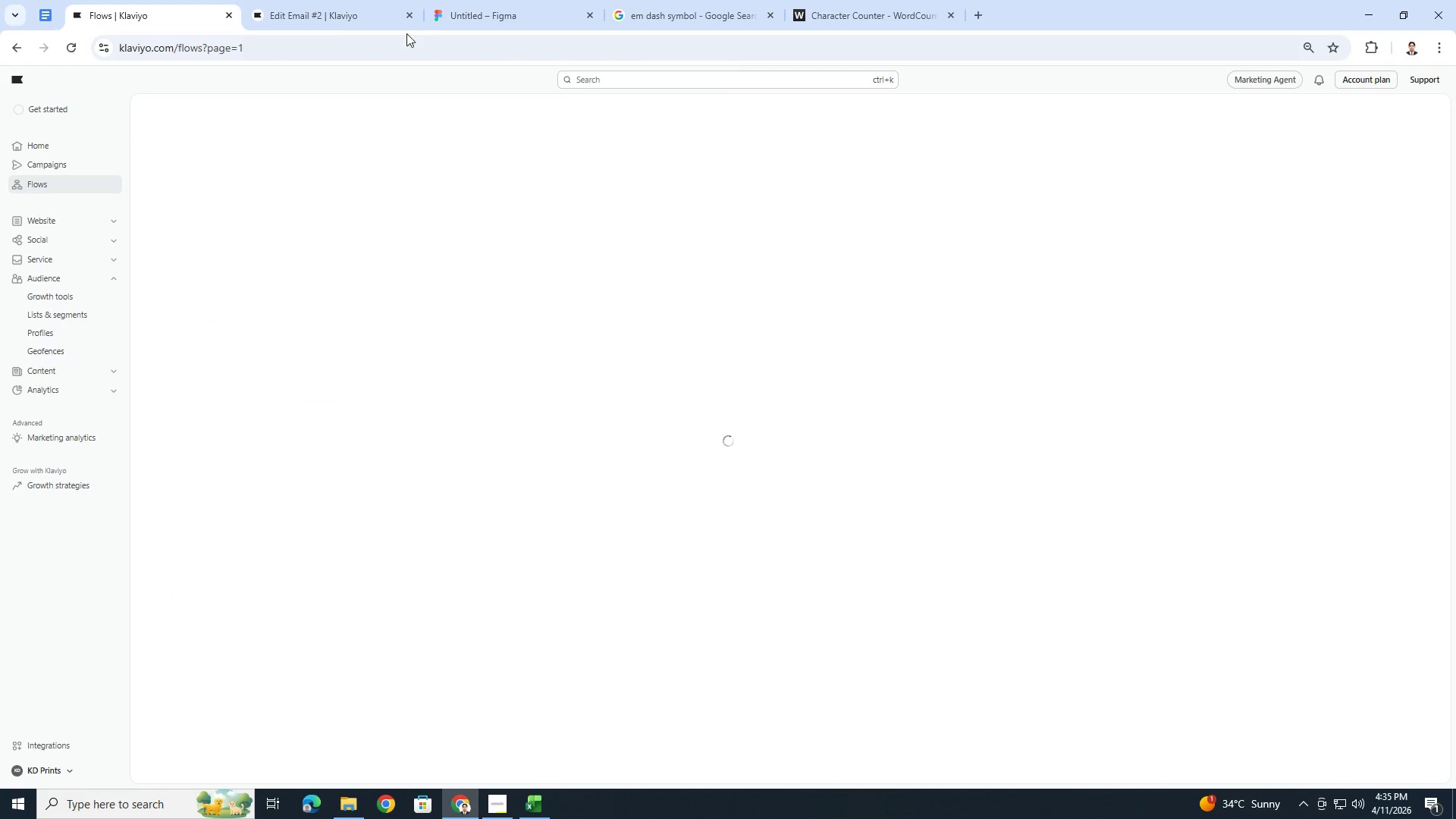 
left_click([356, 6])
 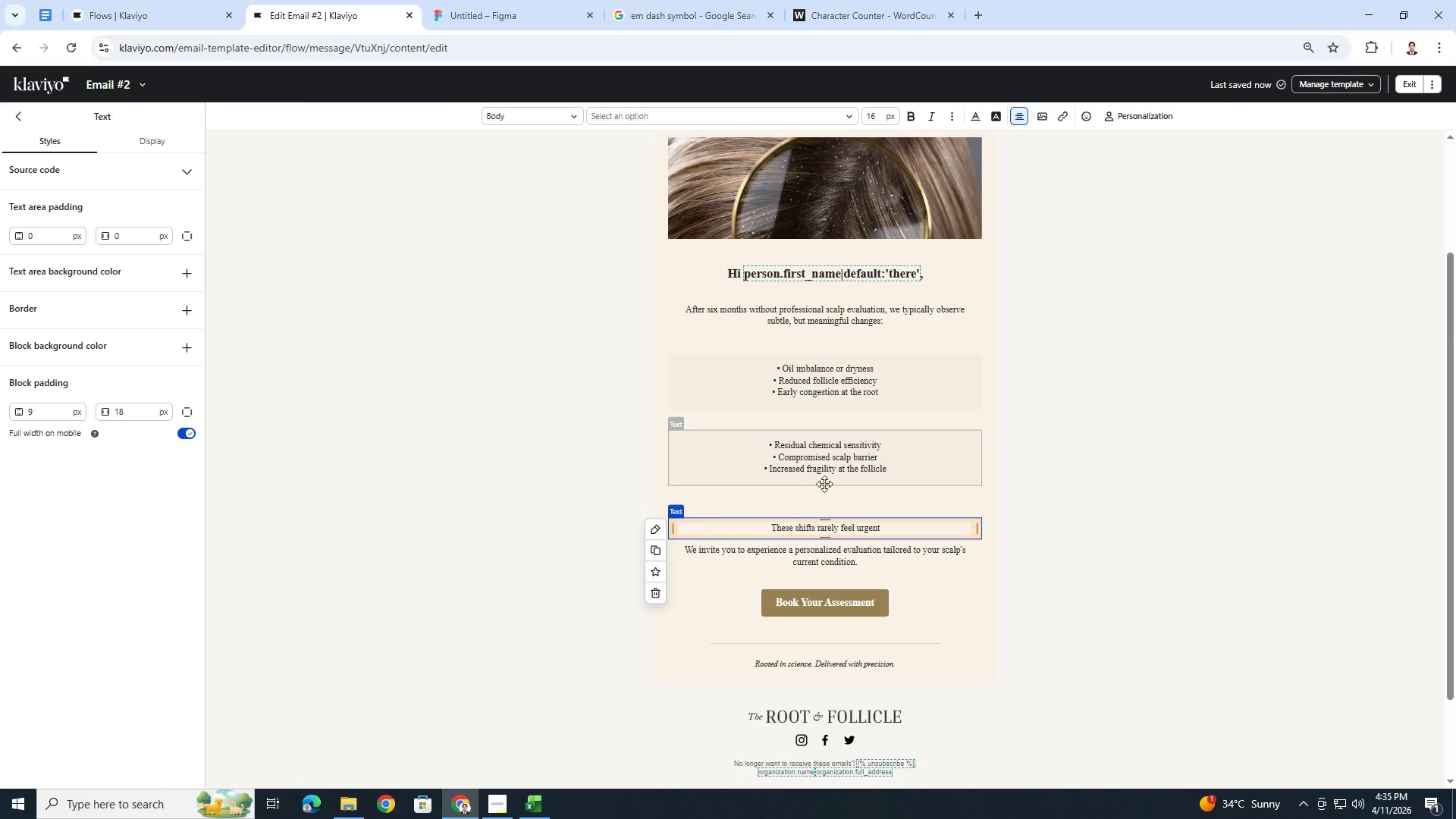 
key(Control+ControlLeft)
 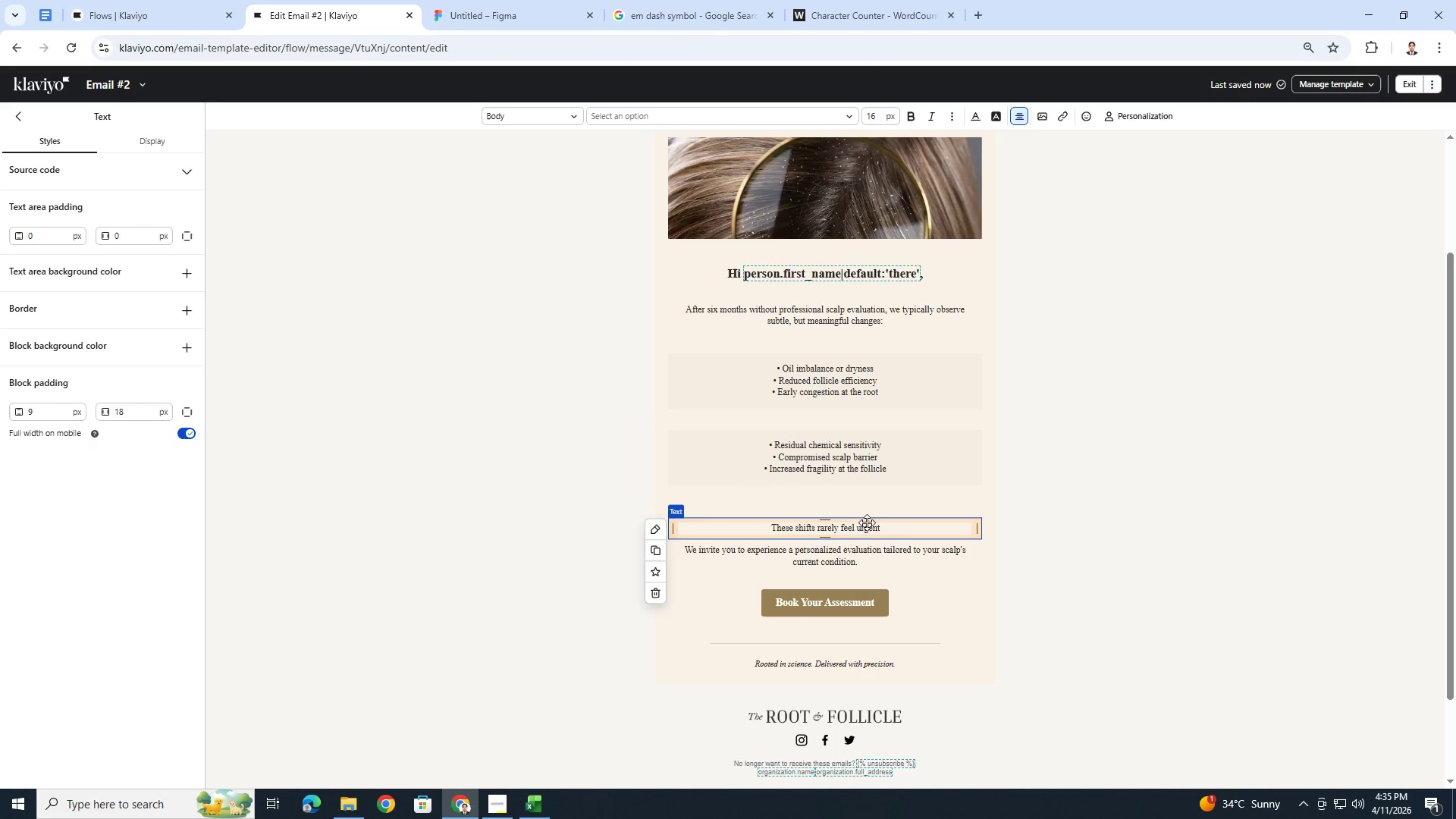 
key(Control+V)
 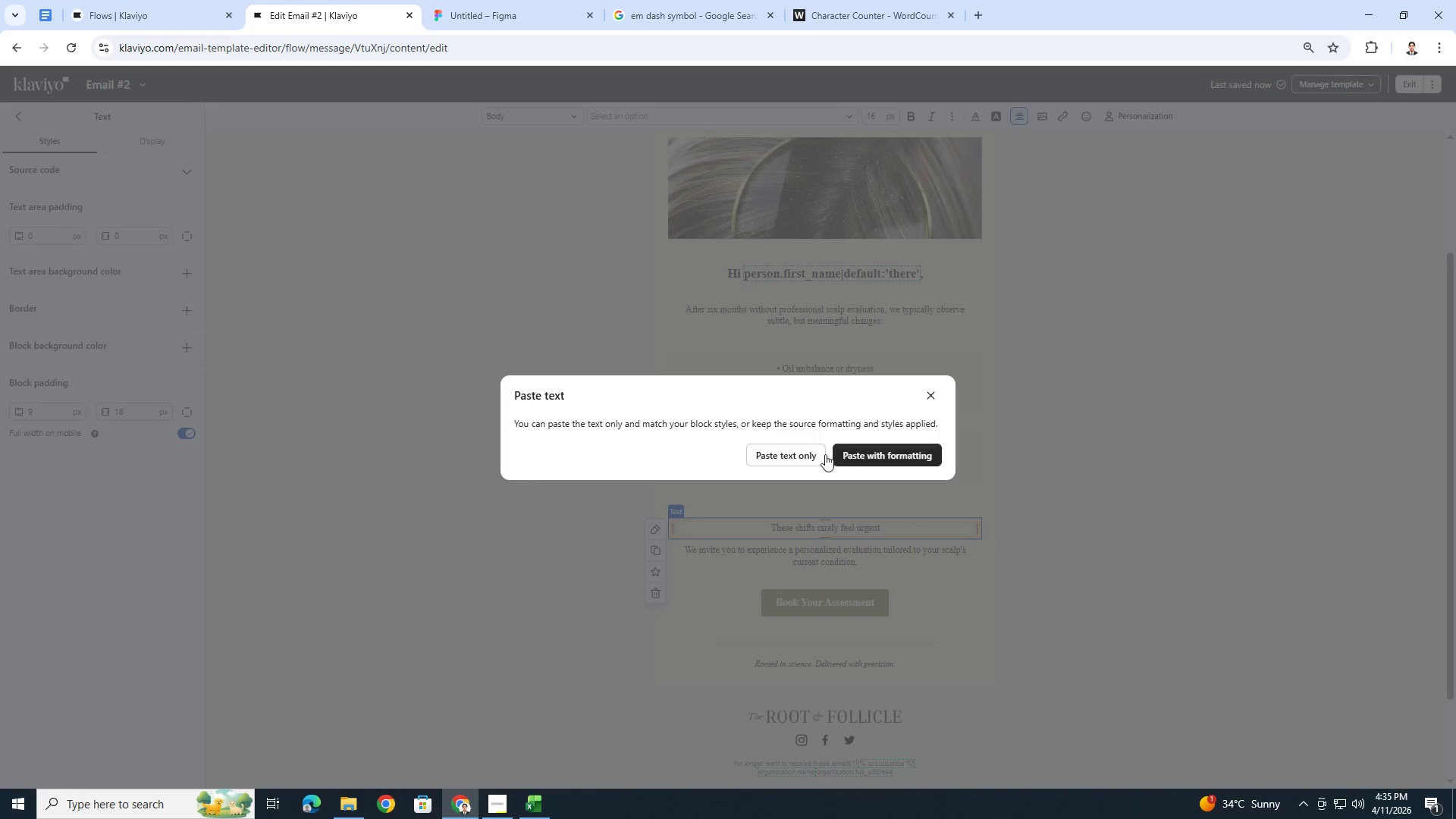 
left_click([799, 452])
 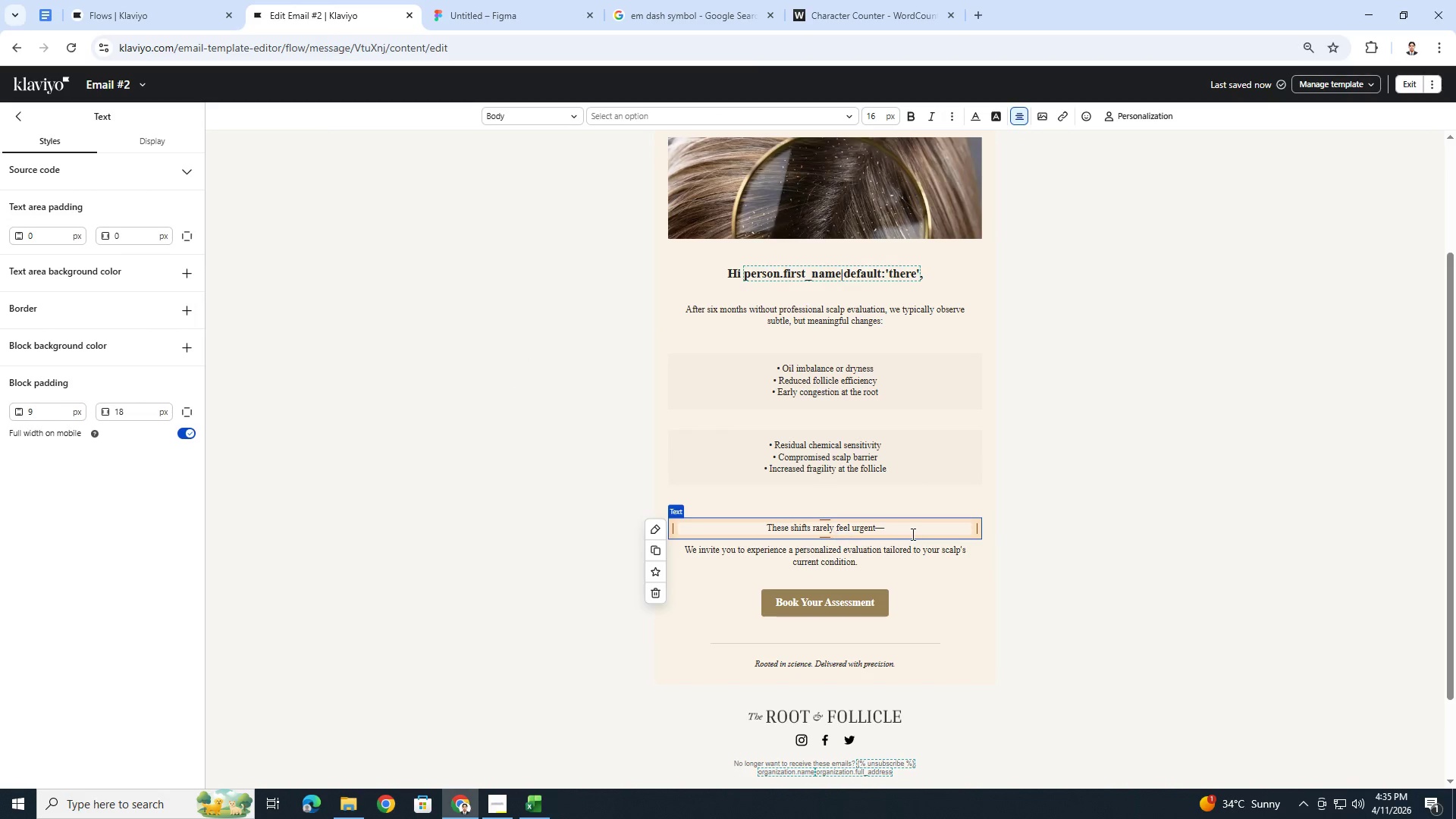 
left_click([912, 534])
 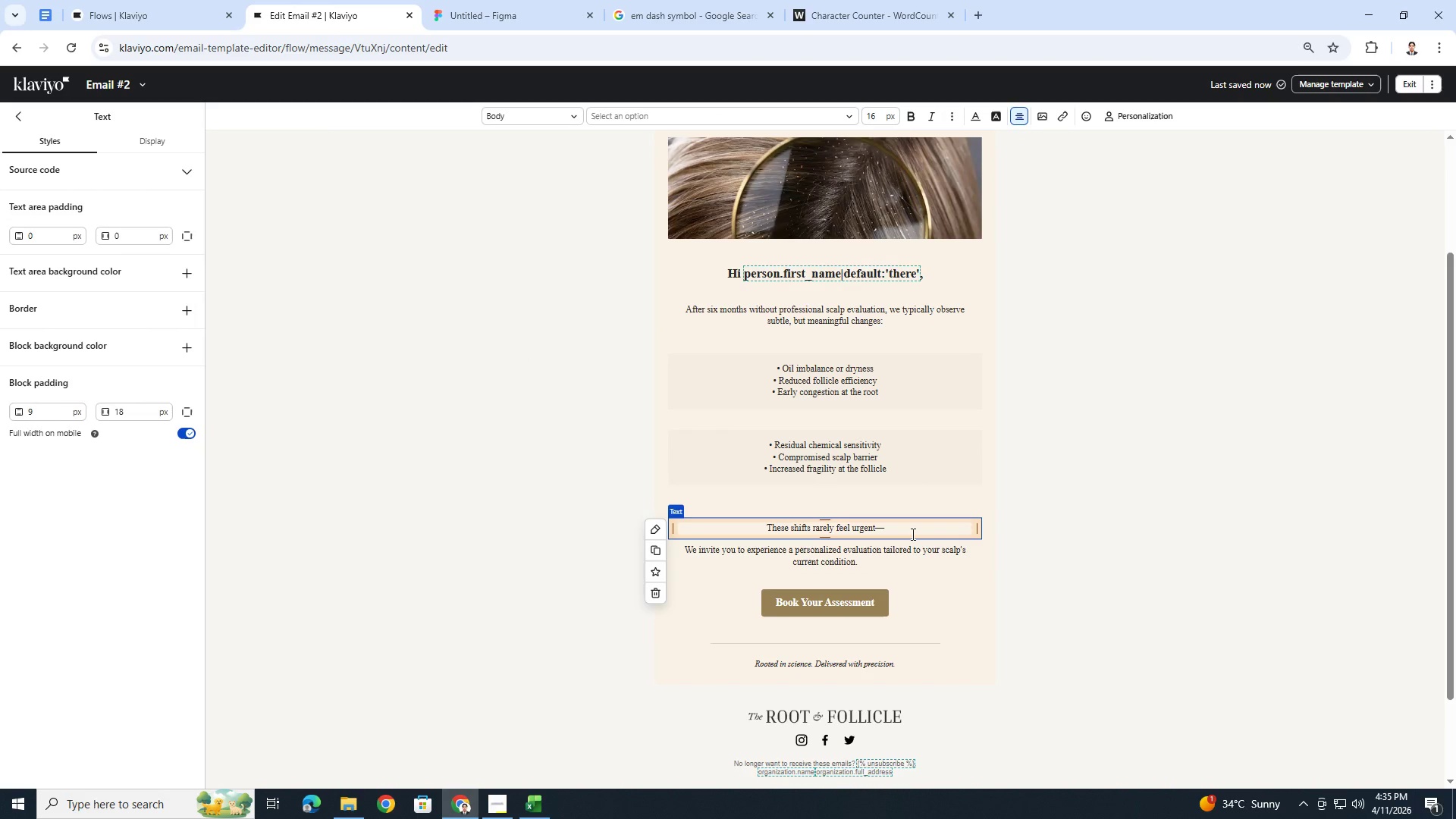 
type(but they compund over time.)
 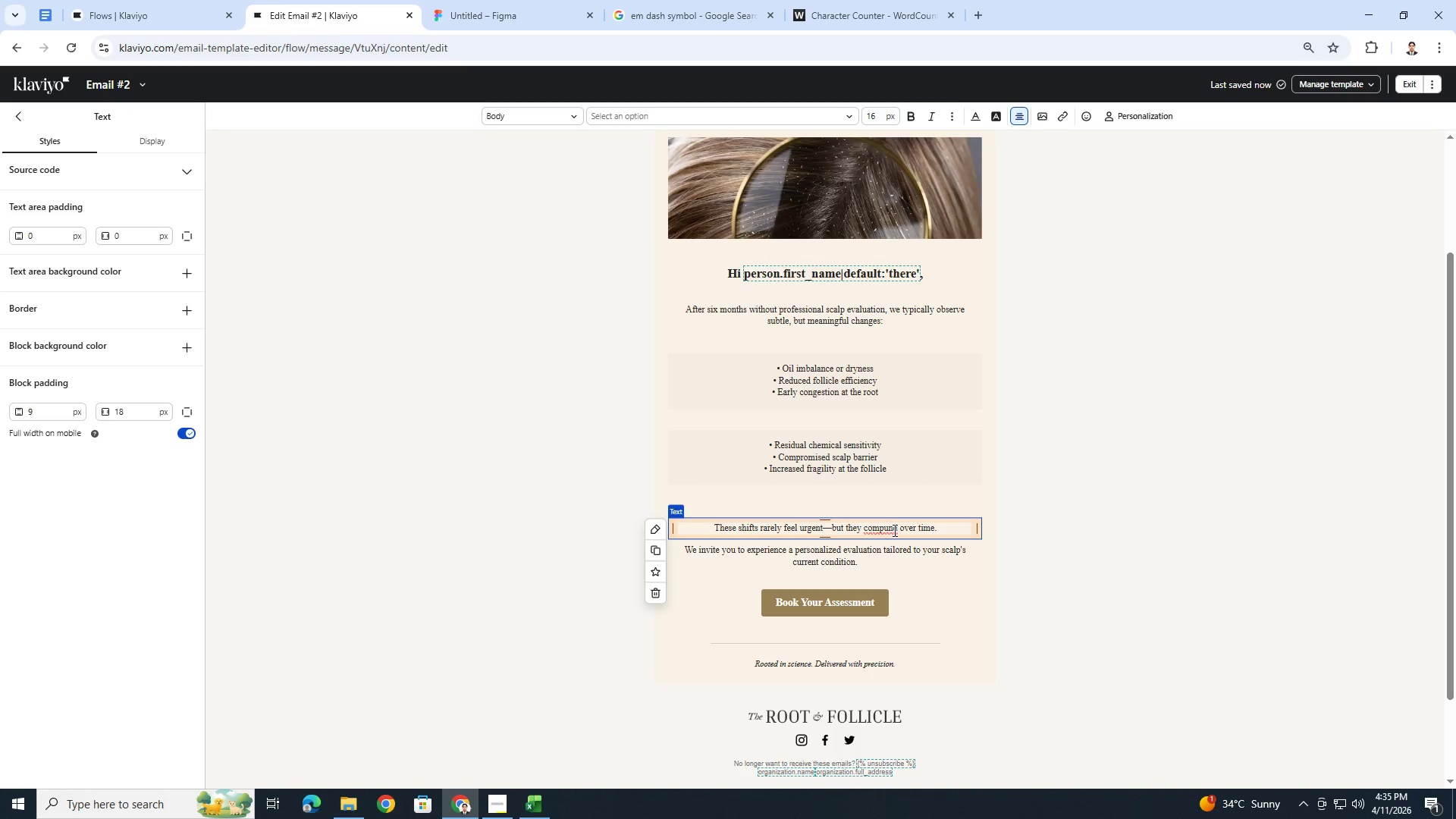 
left_click([883, 526])
 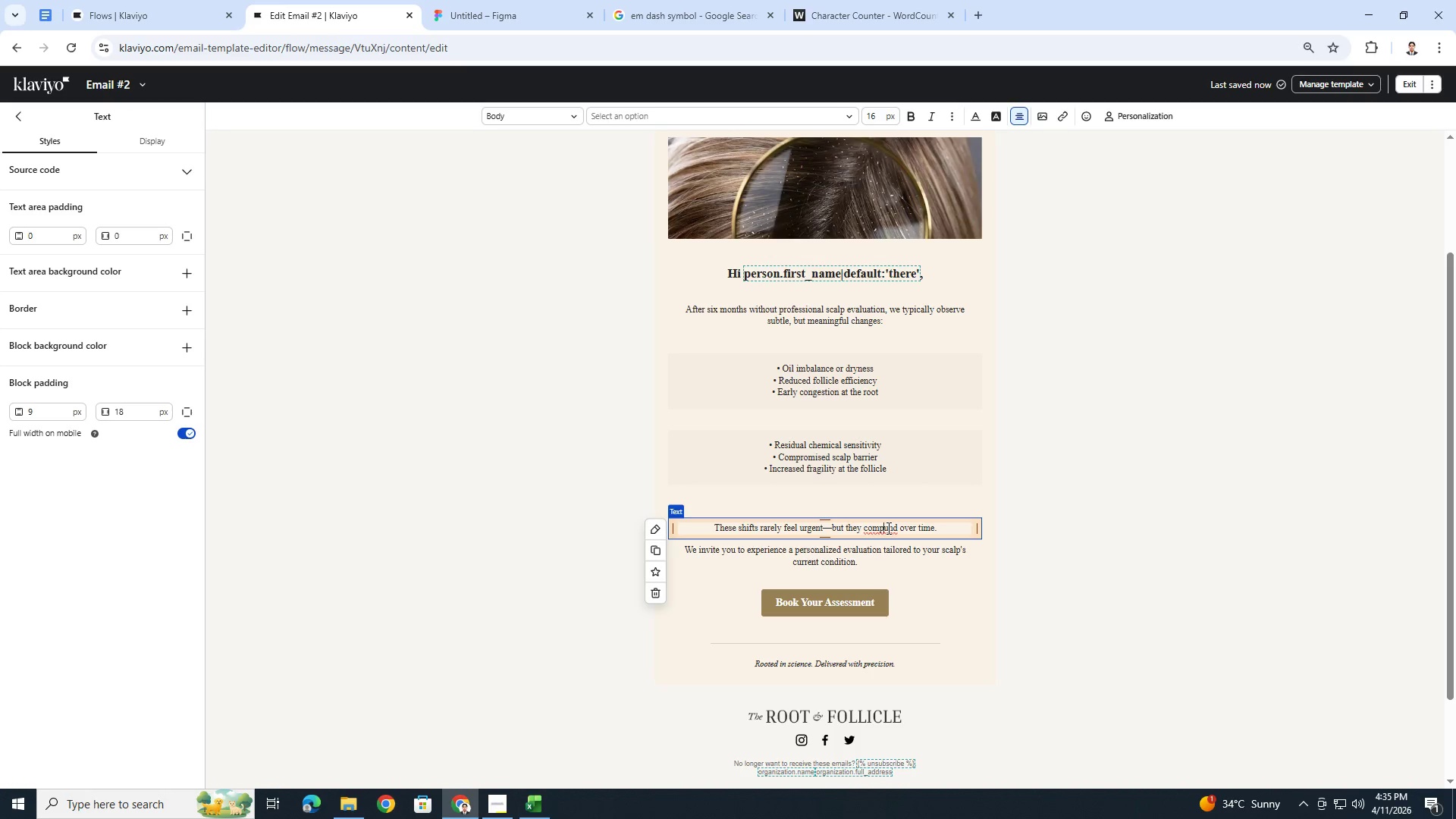 
key(O)
 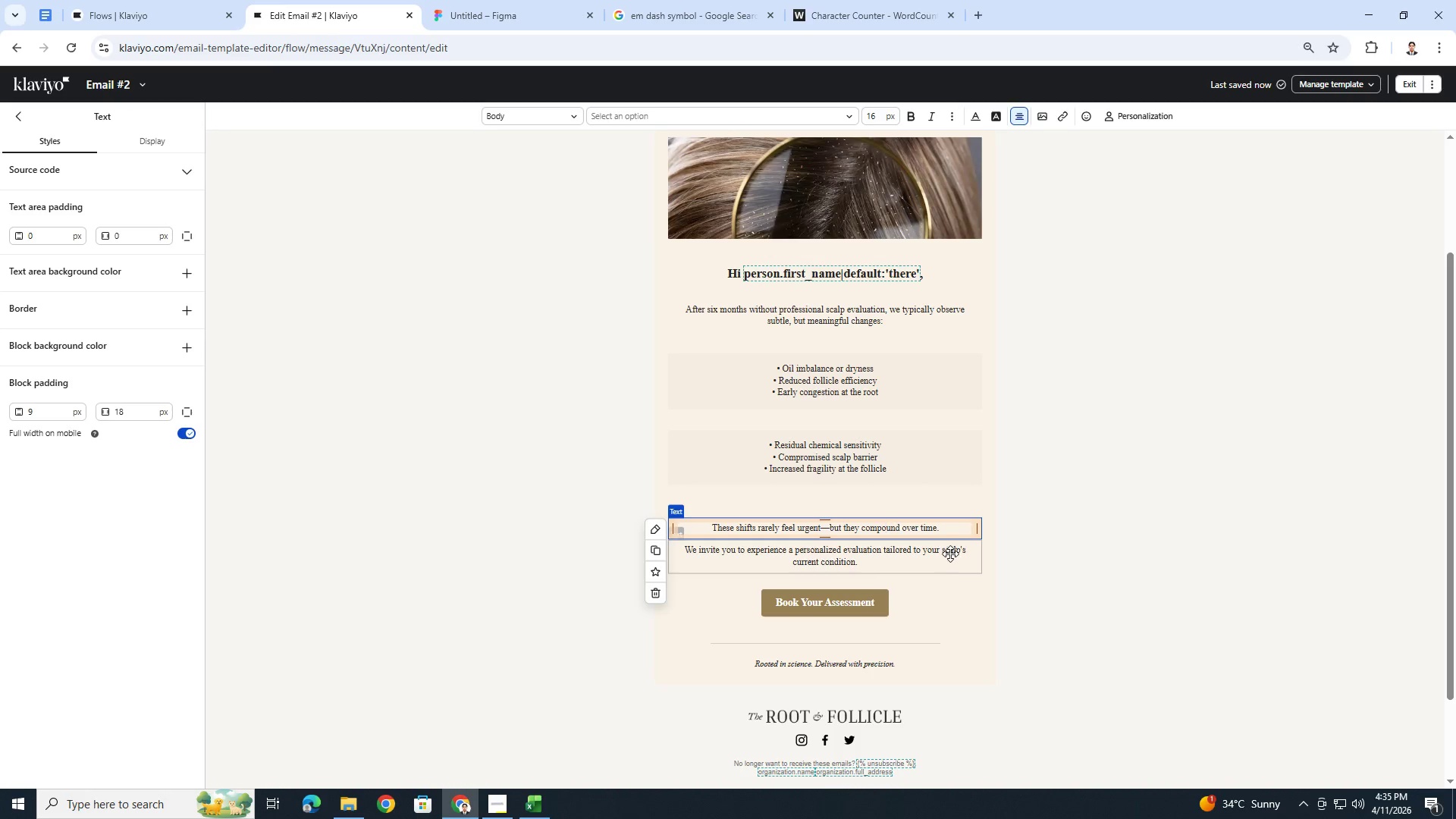 
left_click([948, 547])
 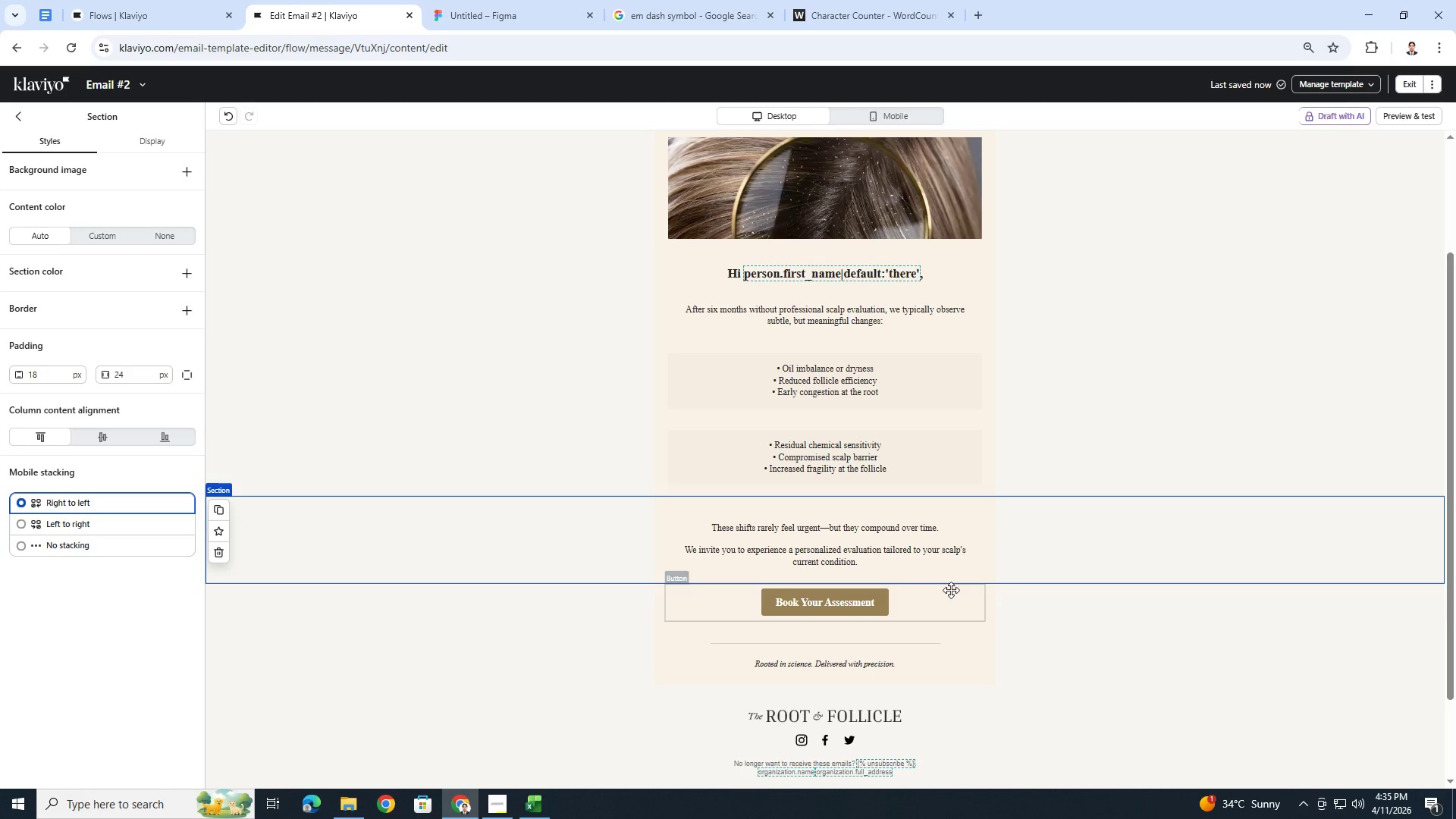 
double_click([918, 552])
 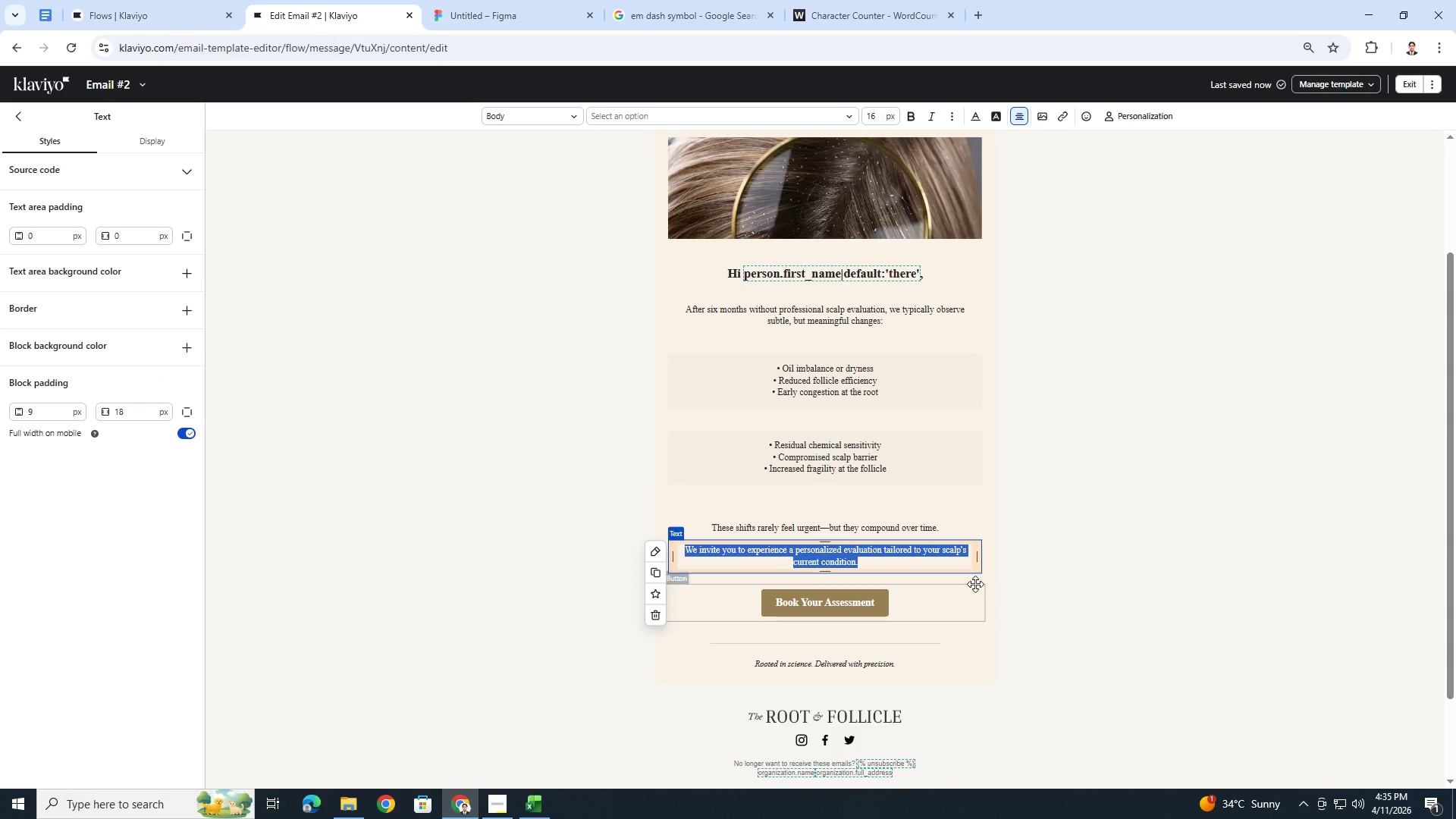 
type(Our s)
key(Backspace)
type(Seasonal Scalp Assessment)
 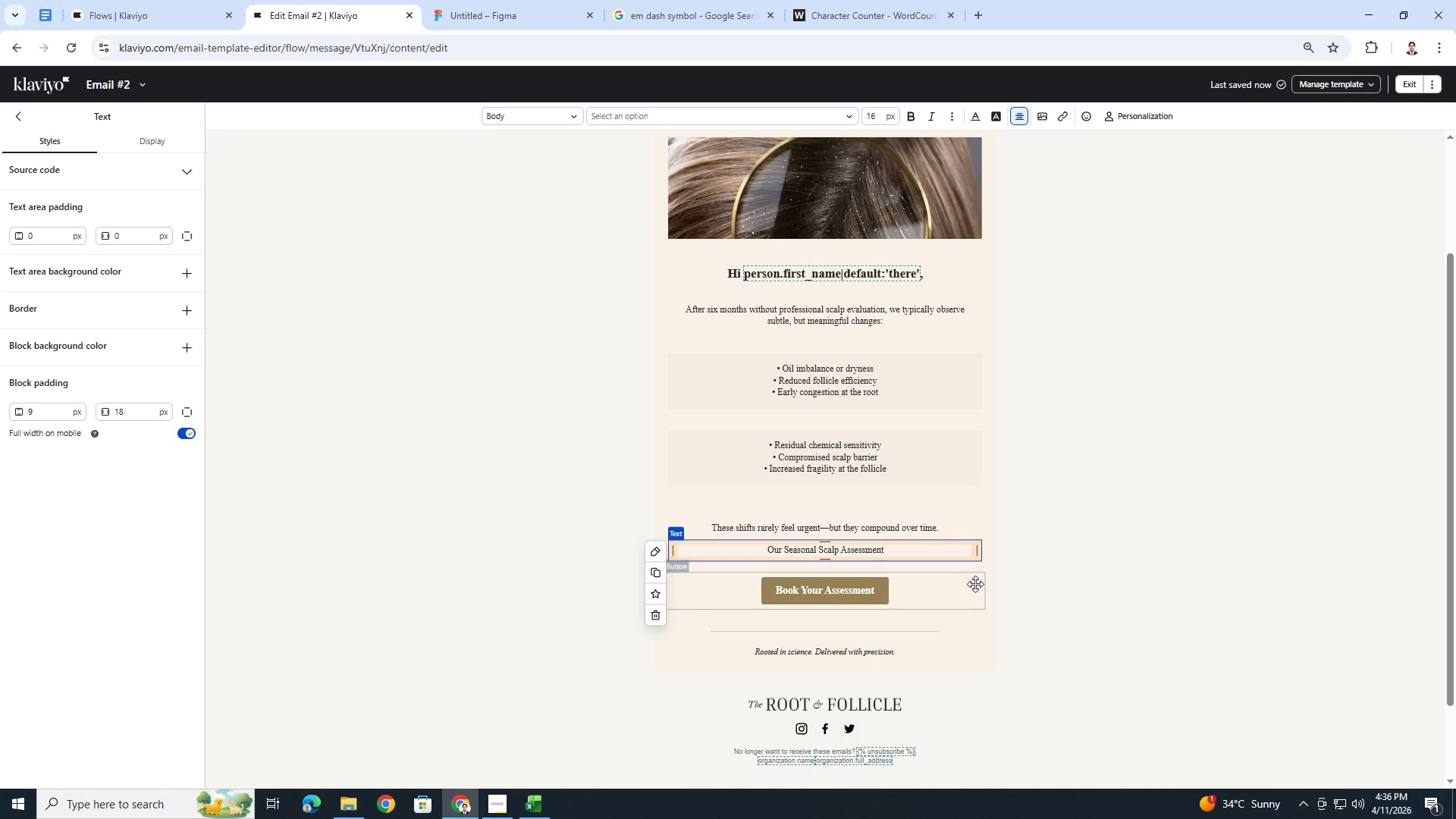 
type( allows us to intervene earlt)
key(Backspace)
type(y,)
 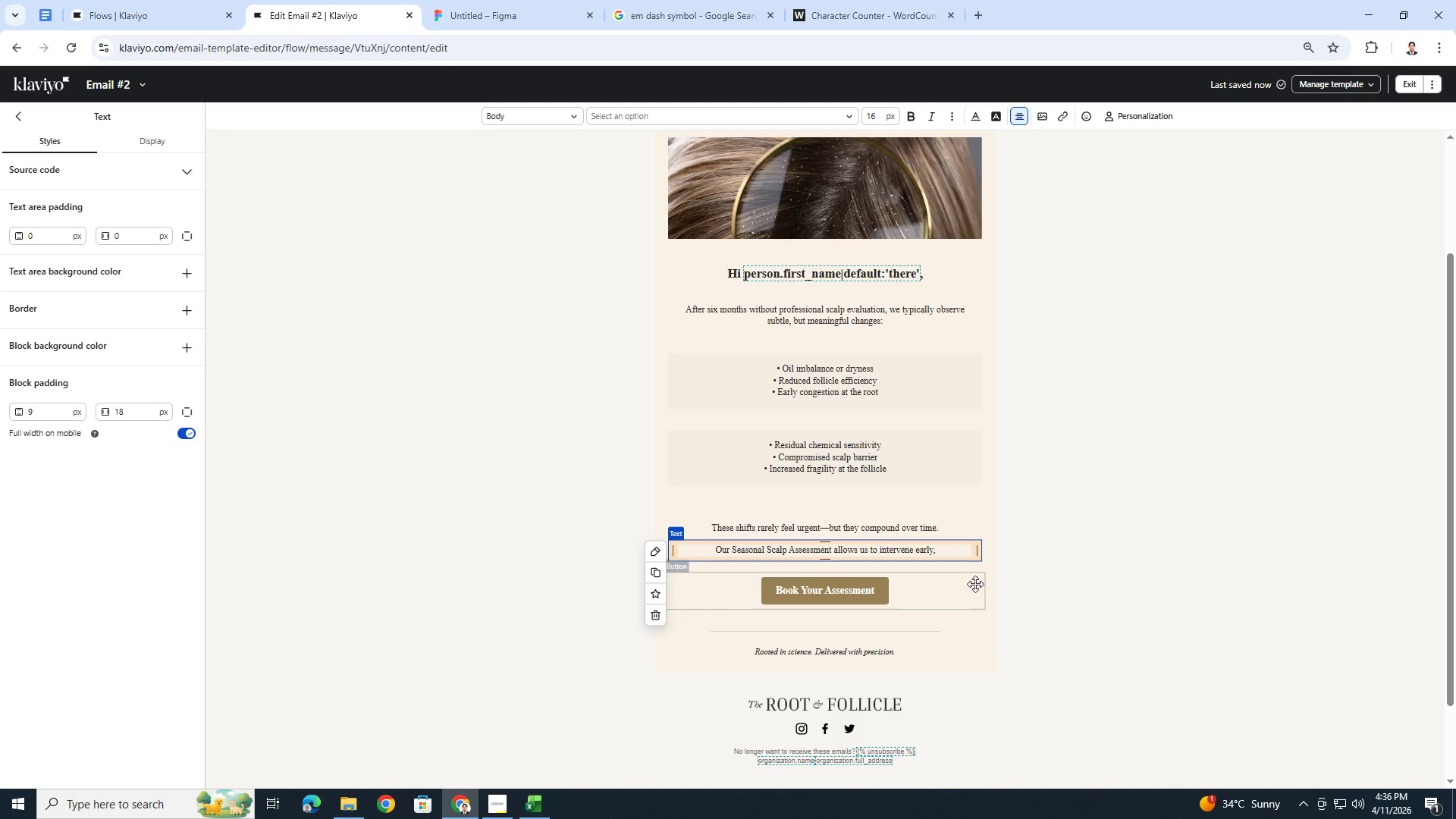 
wait(6.41)
 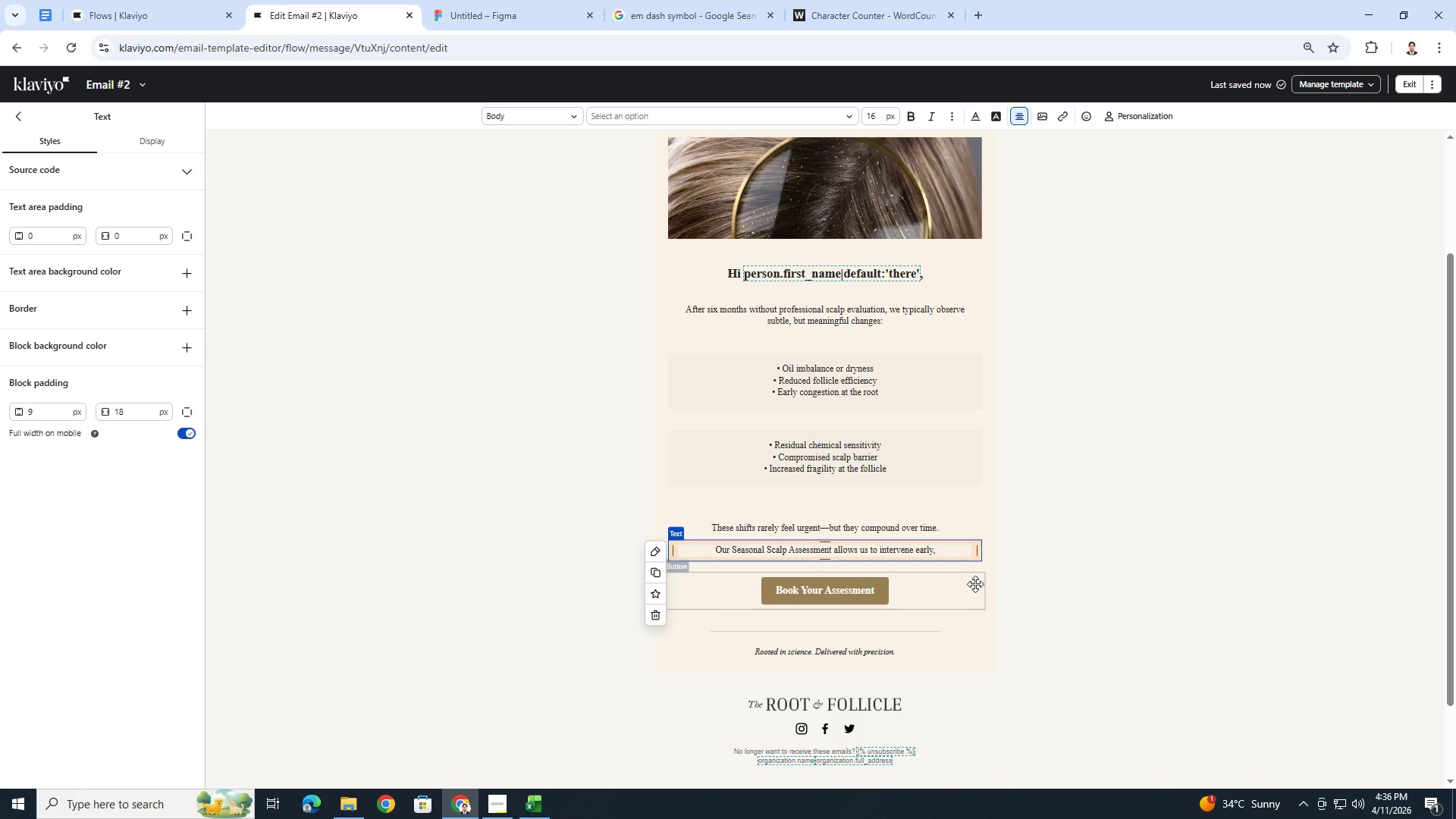 
type( preserving both scalp integrity and hair quality.)
 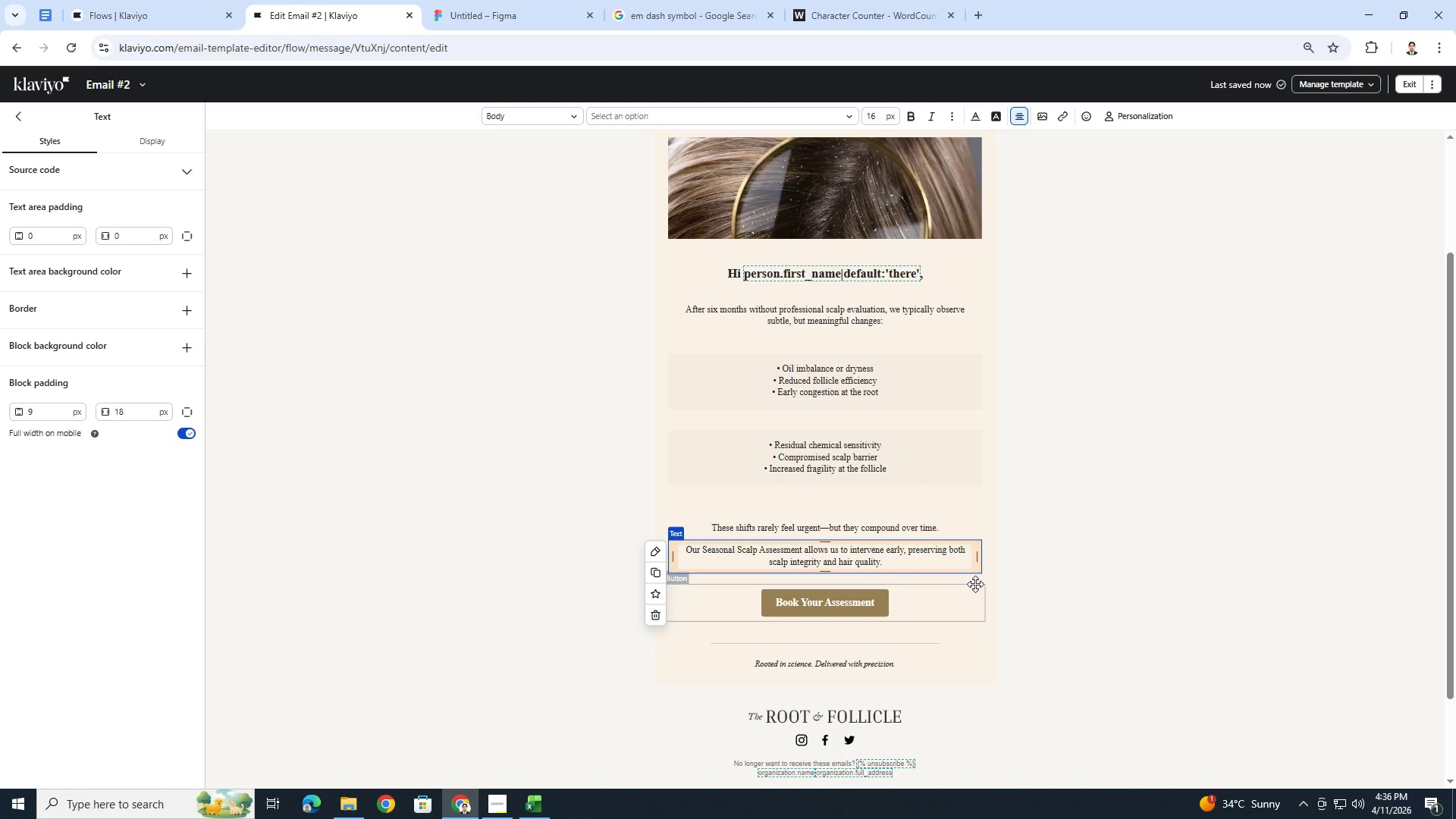 
wait(6.58)
 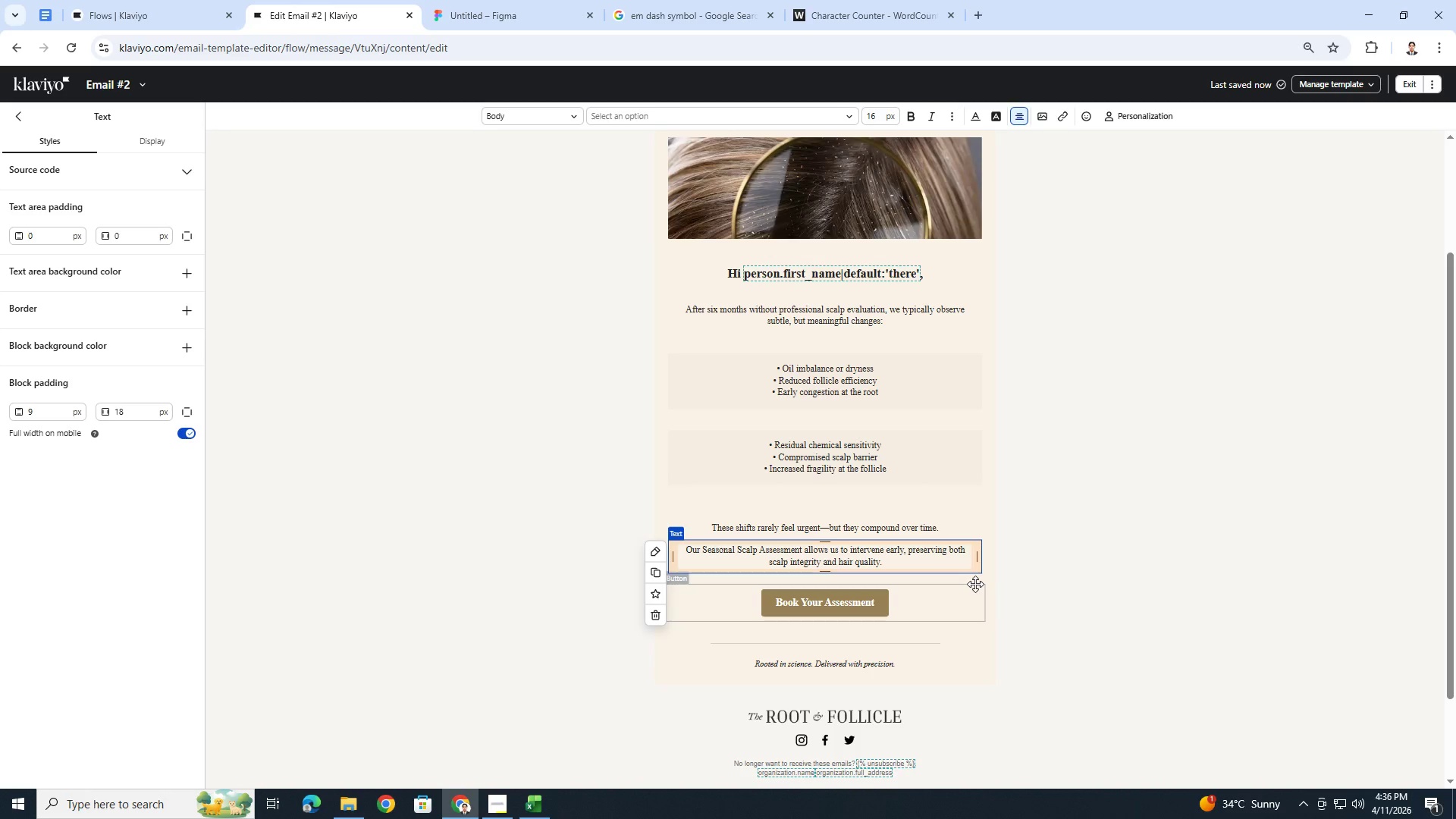 
left_click([1079, 570])
 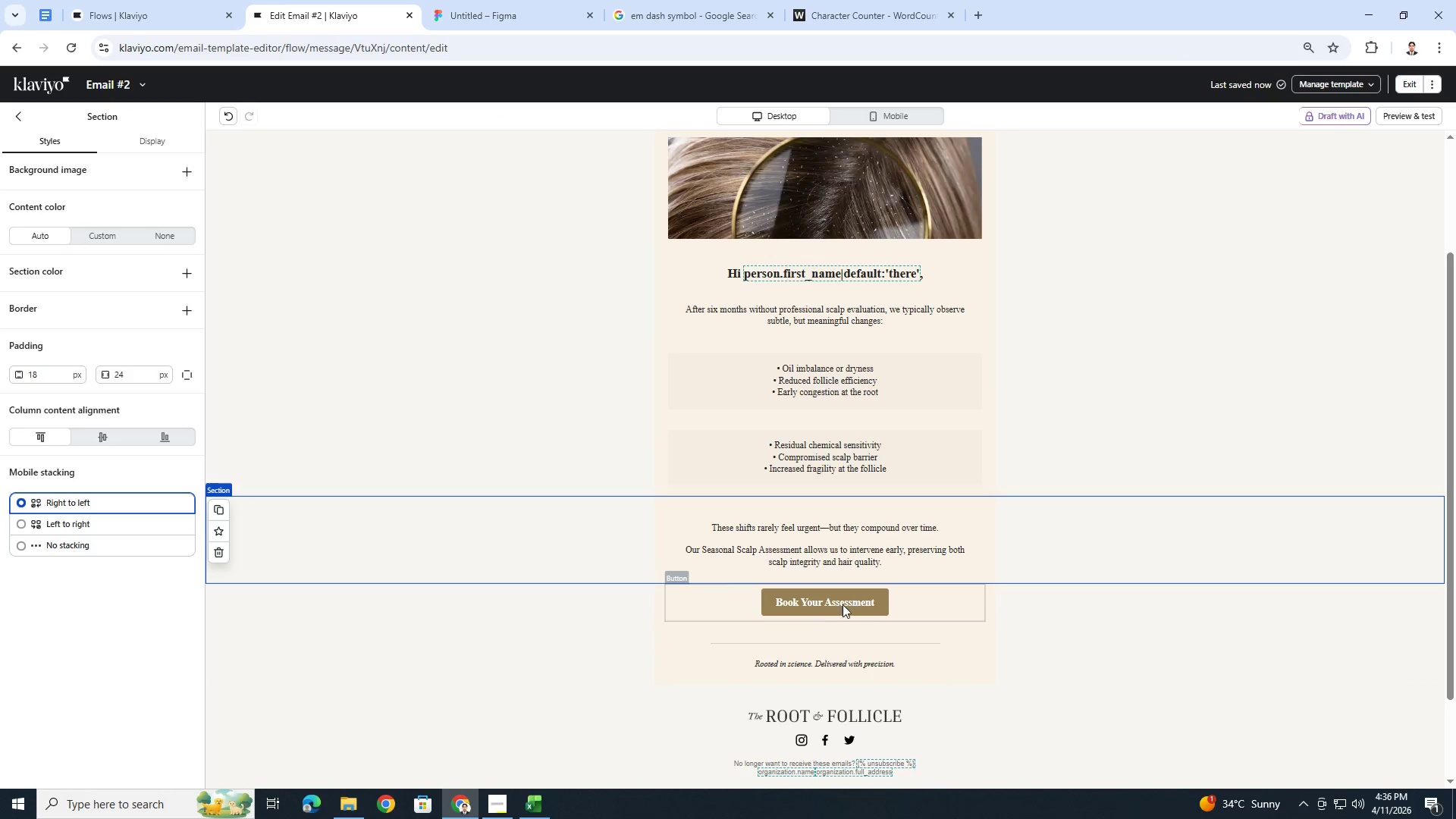 
double_click([773, 541])
 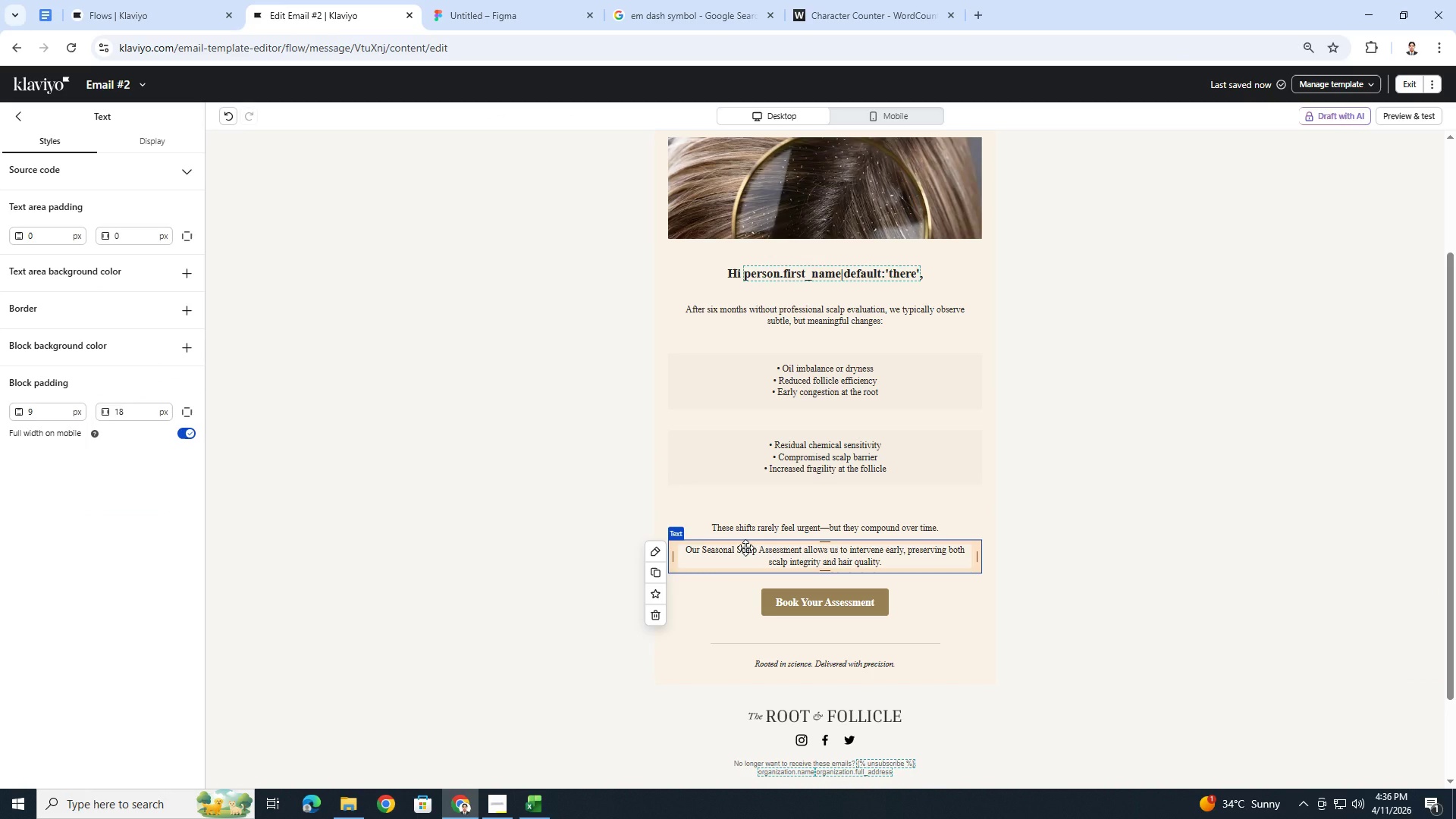 
double_click([745, 548])
 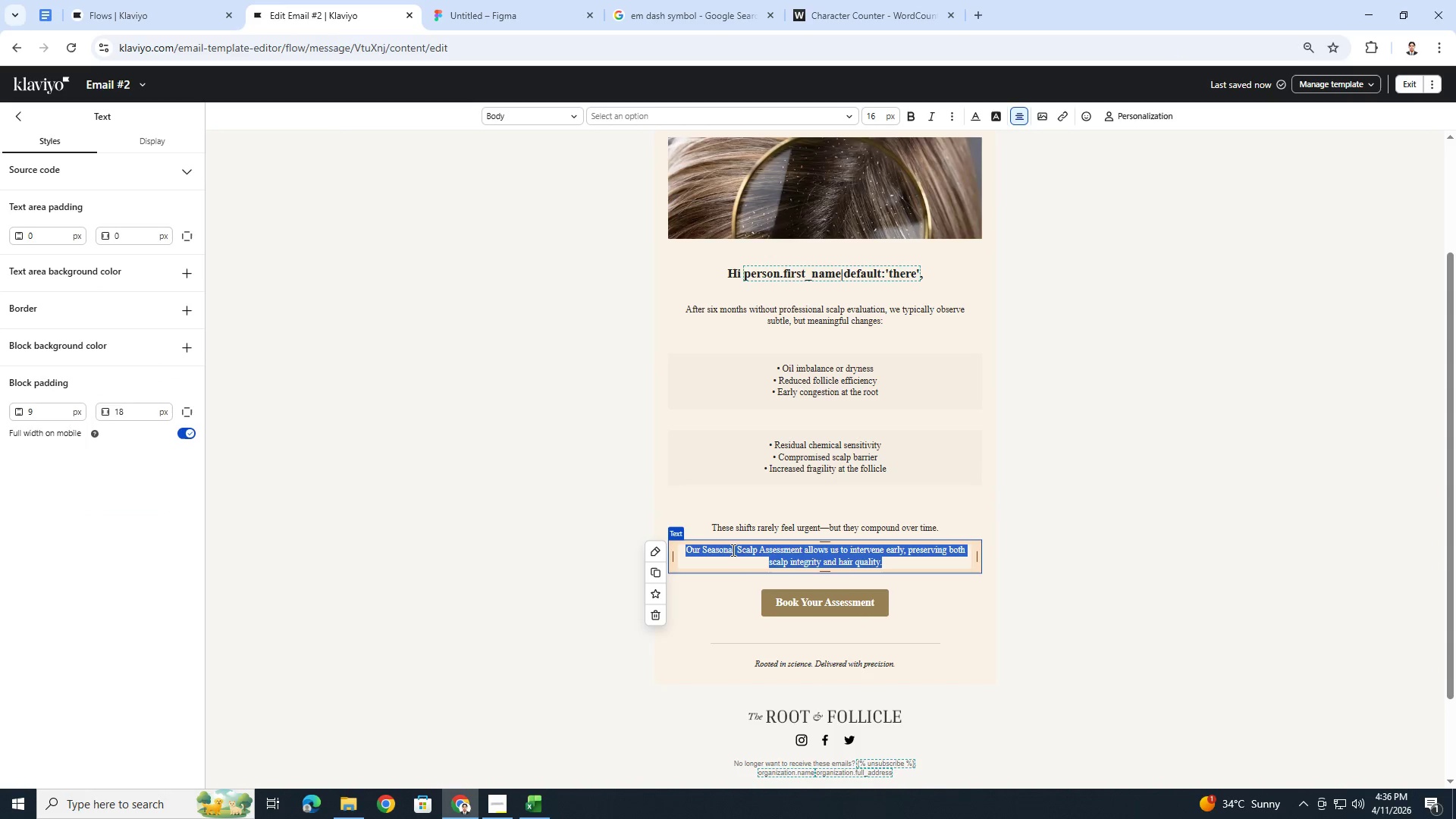 
left_click([732, 550])
 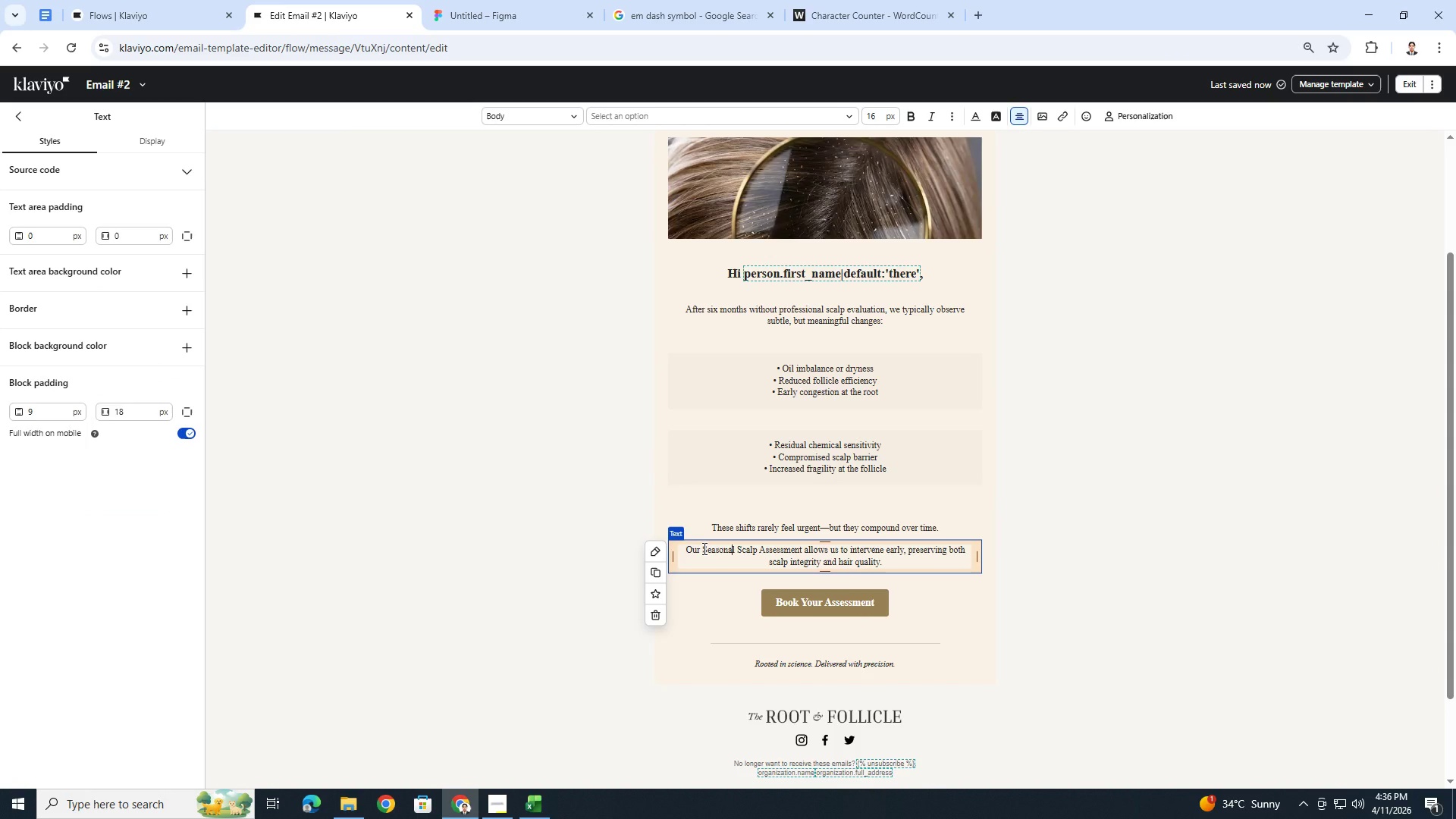 
left_click_drag(start_coordinate=[703, 548], to_coordinate=[802, 553])
 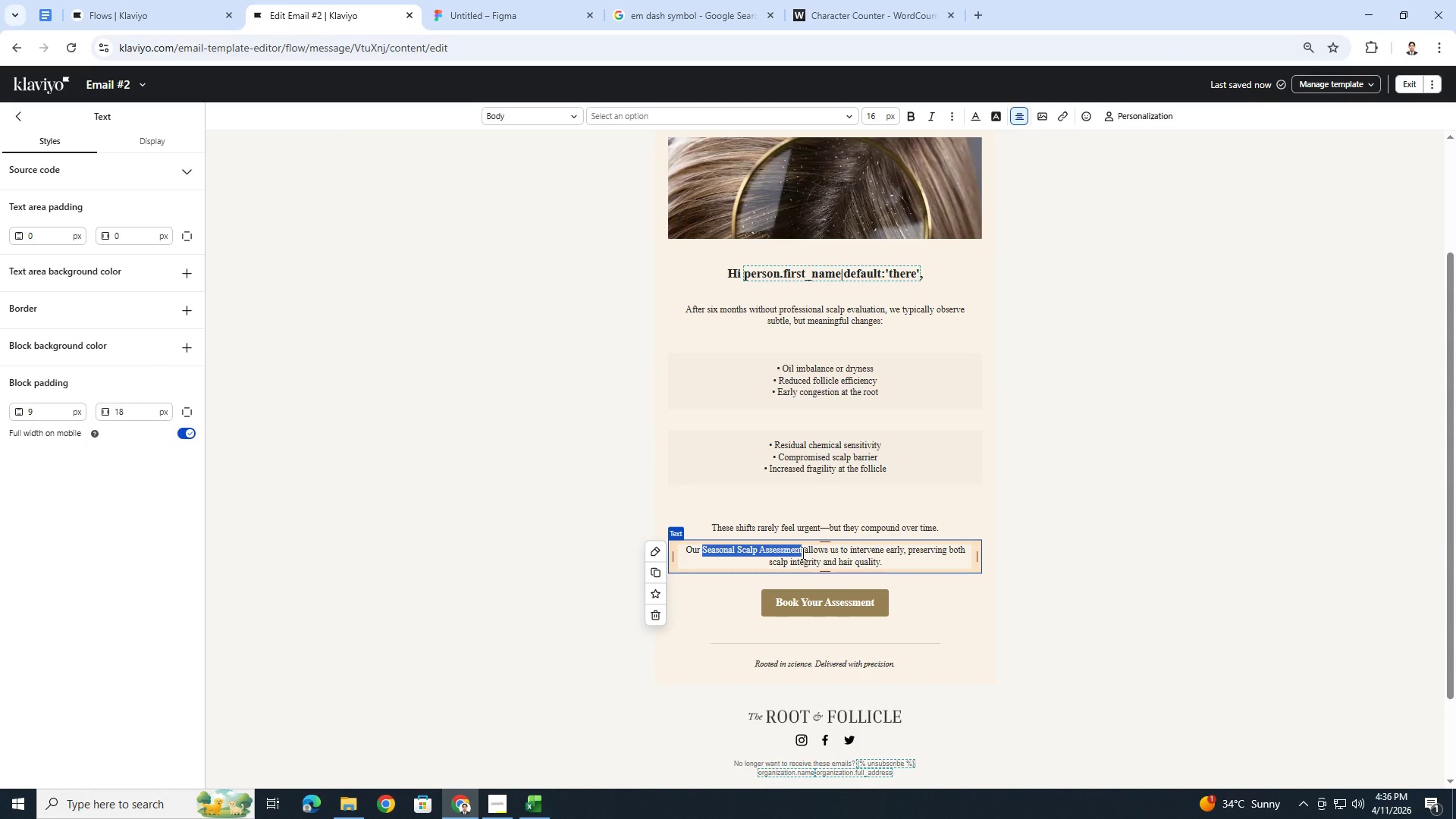 
key(Control+B)
 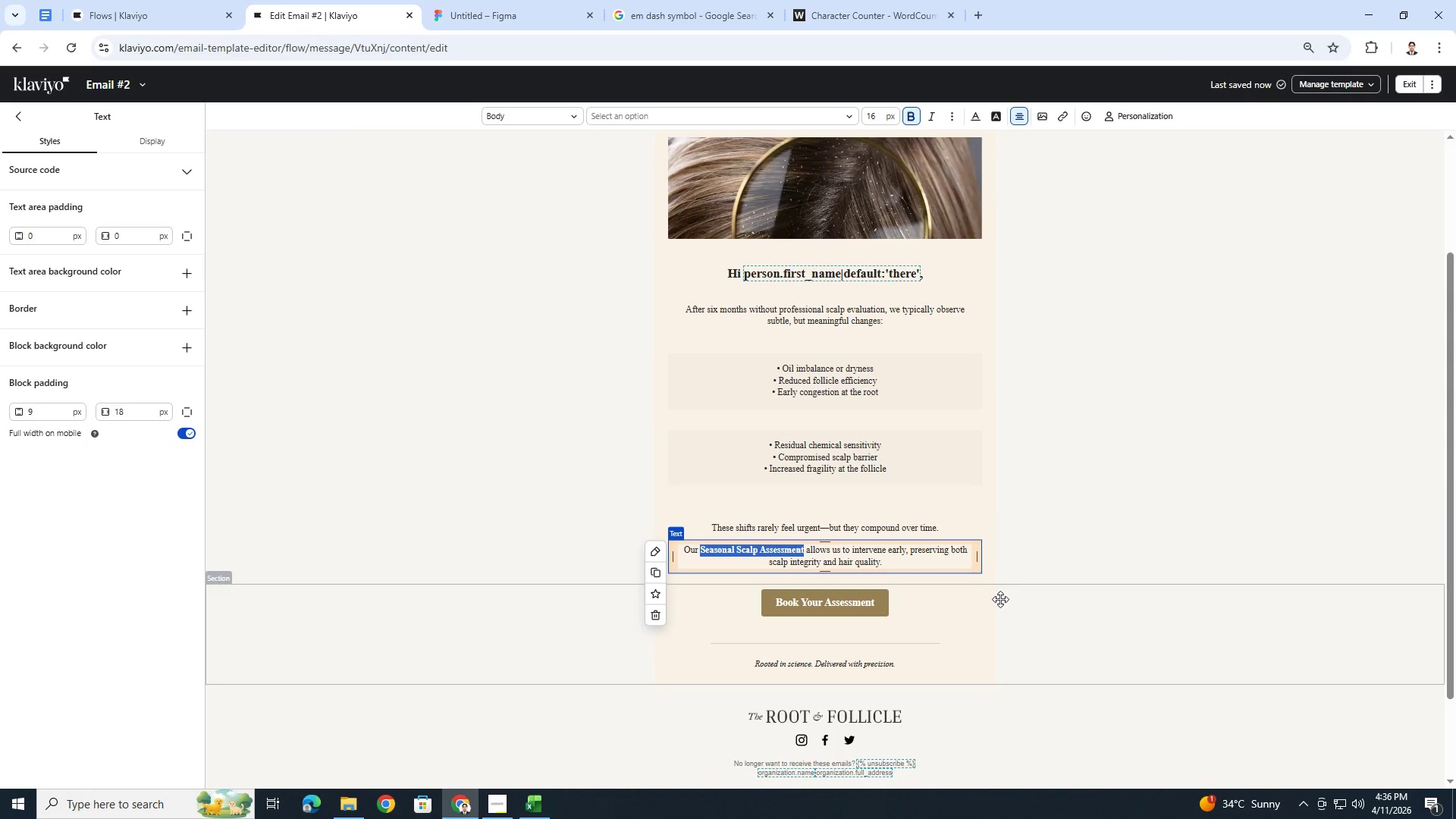 
left_click([1004, 604])
 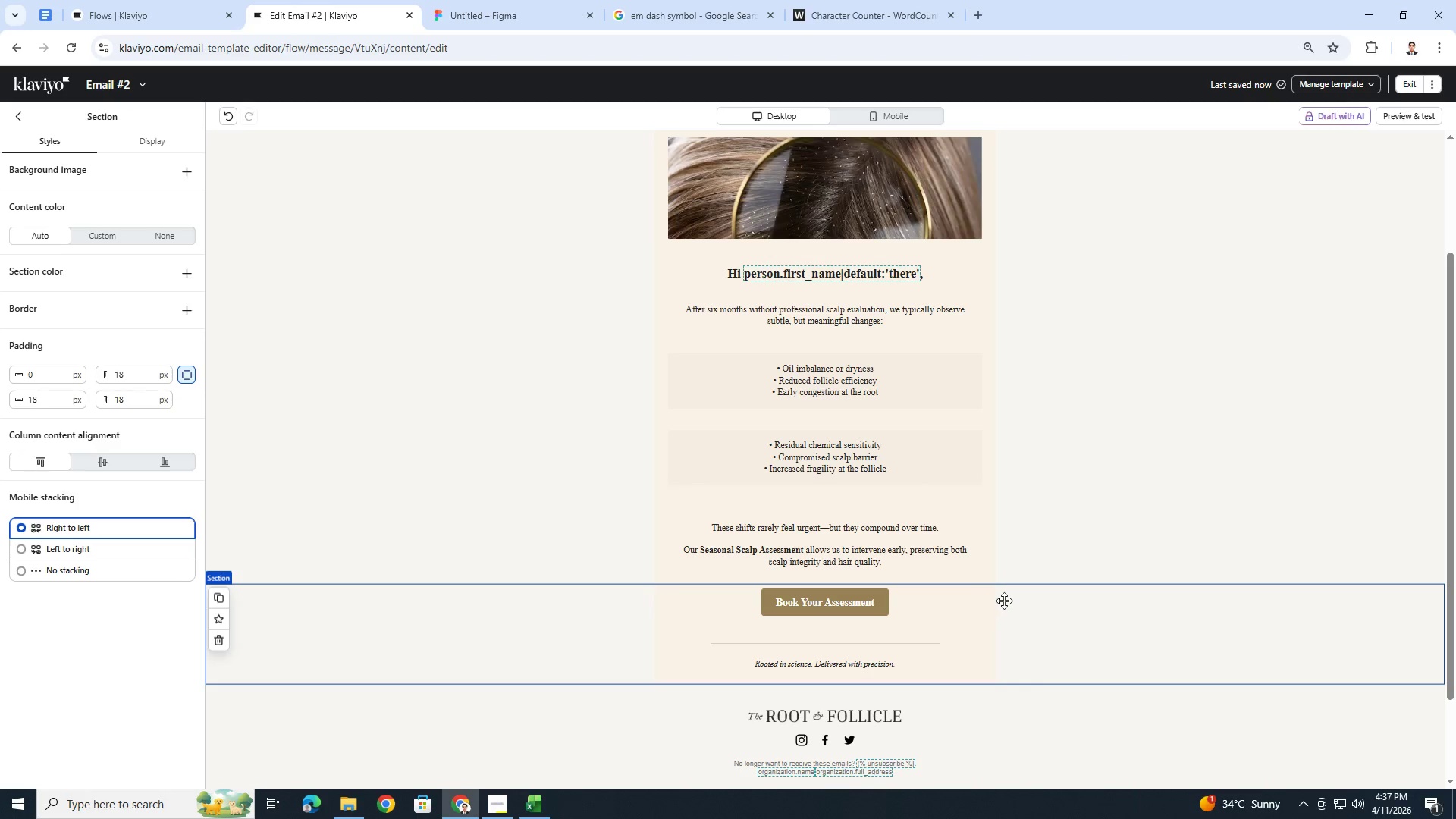 
scroll: coordinate [1006, 592], scroll_direction: up, amount: 4.0
 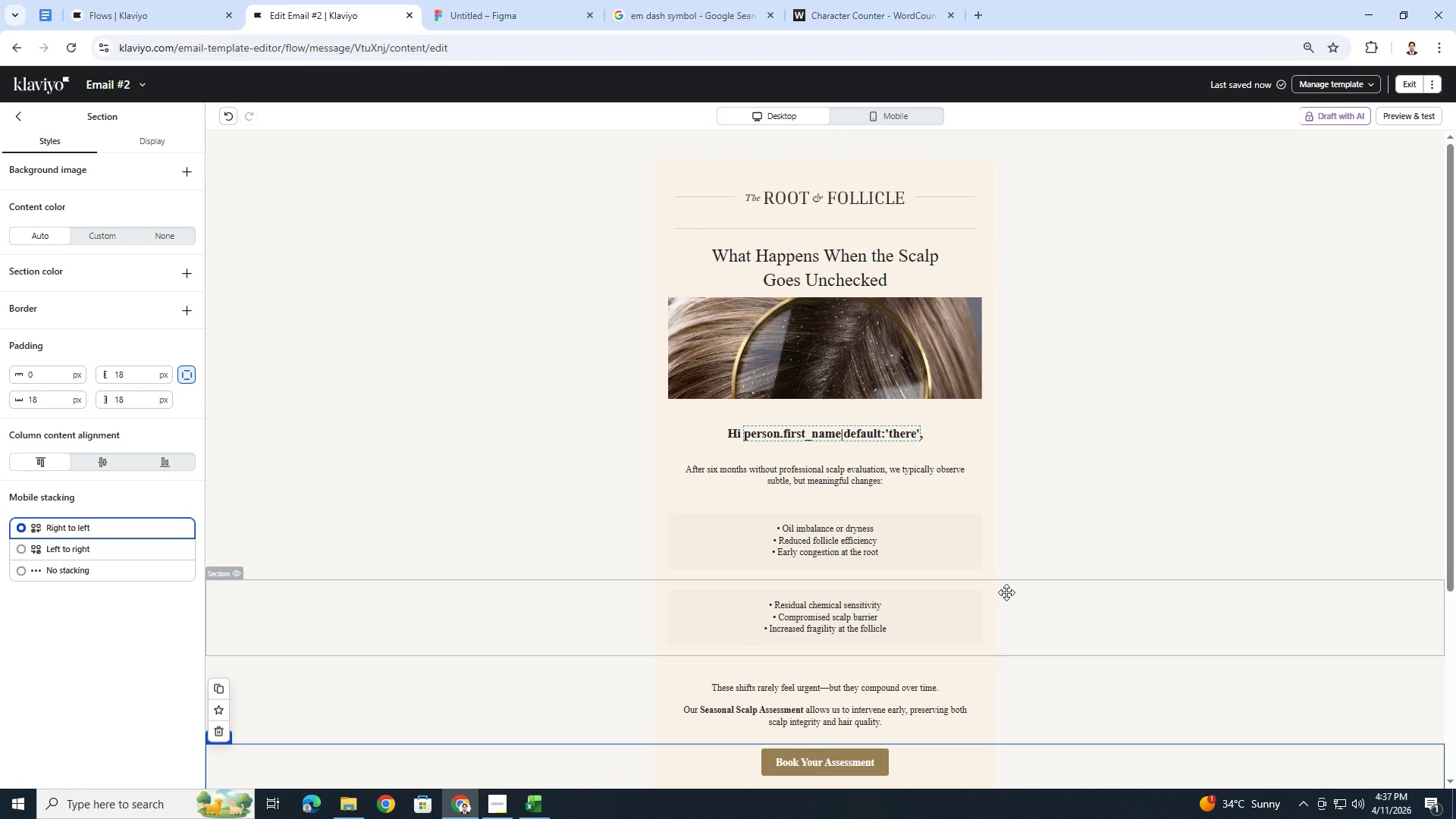 
scroll: coordinate [1006, 592], scroll_direction: down, amount: 4.0
 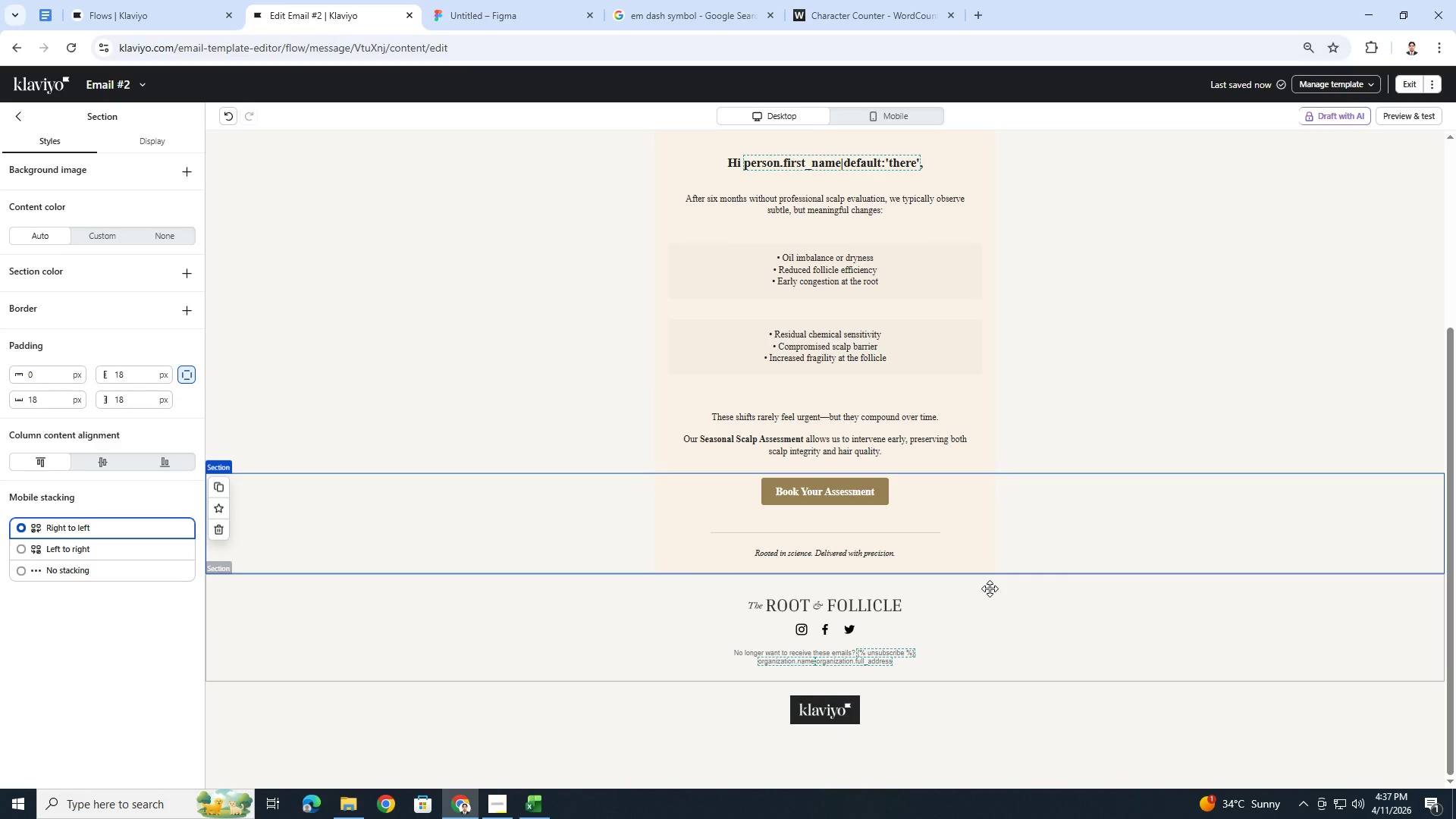 
wait(11.25)
 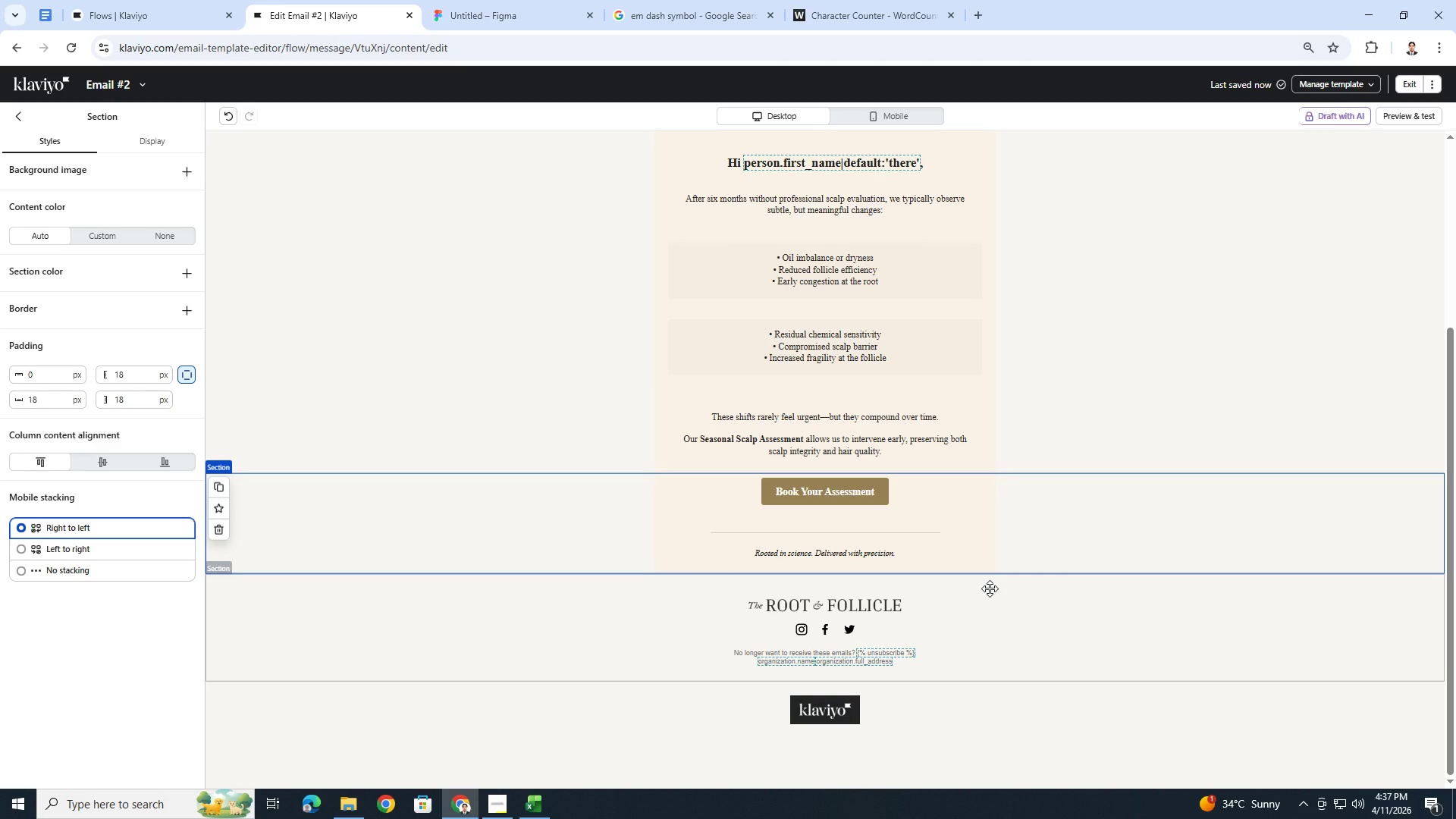 
double_click([896, 452])
 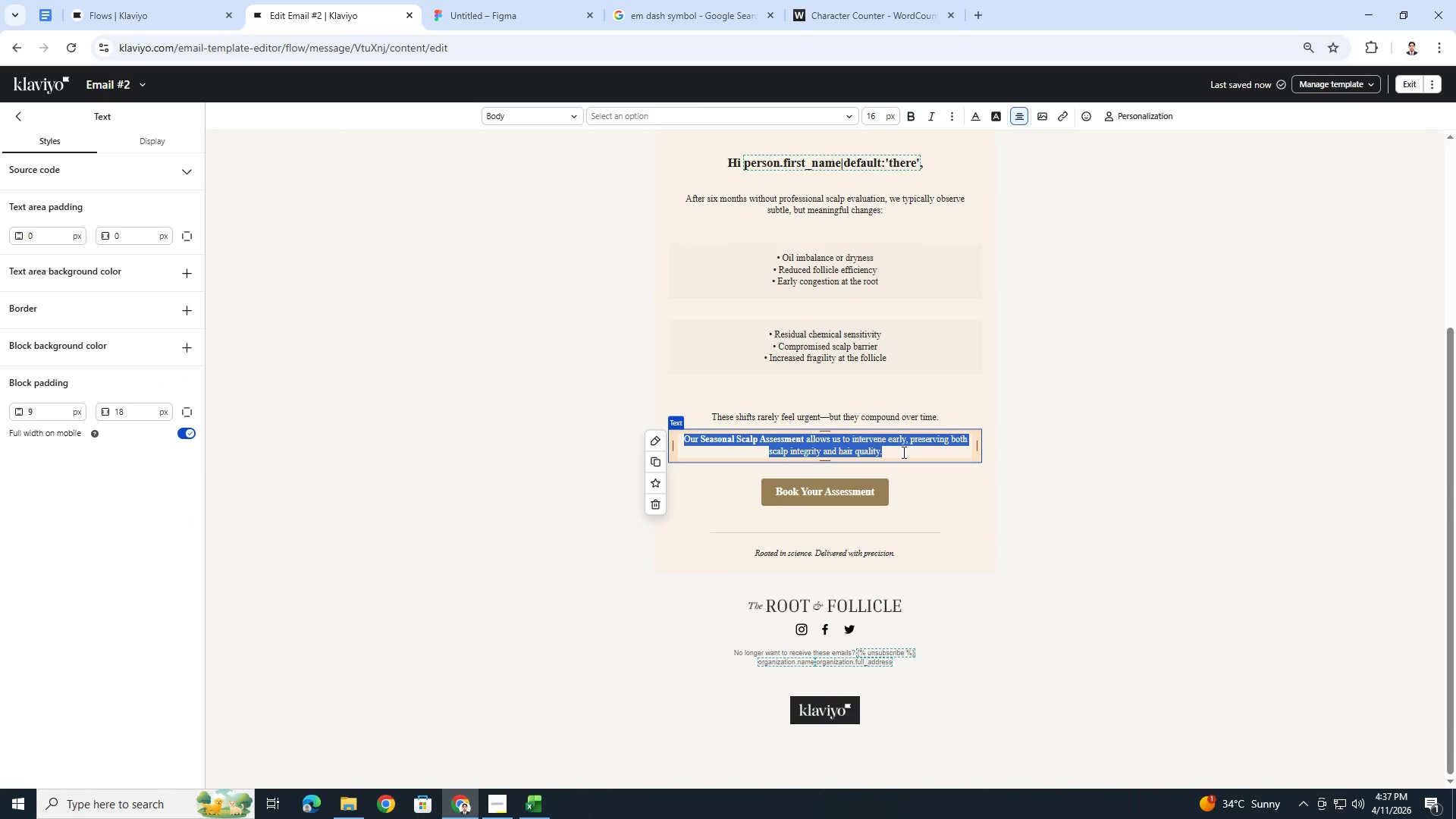 
left_click([908, 453])
 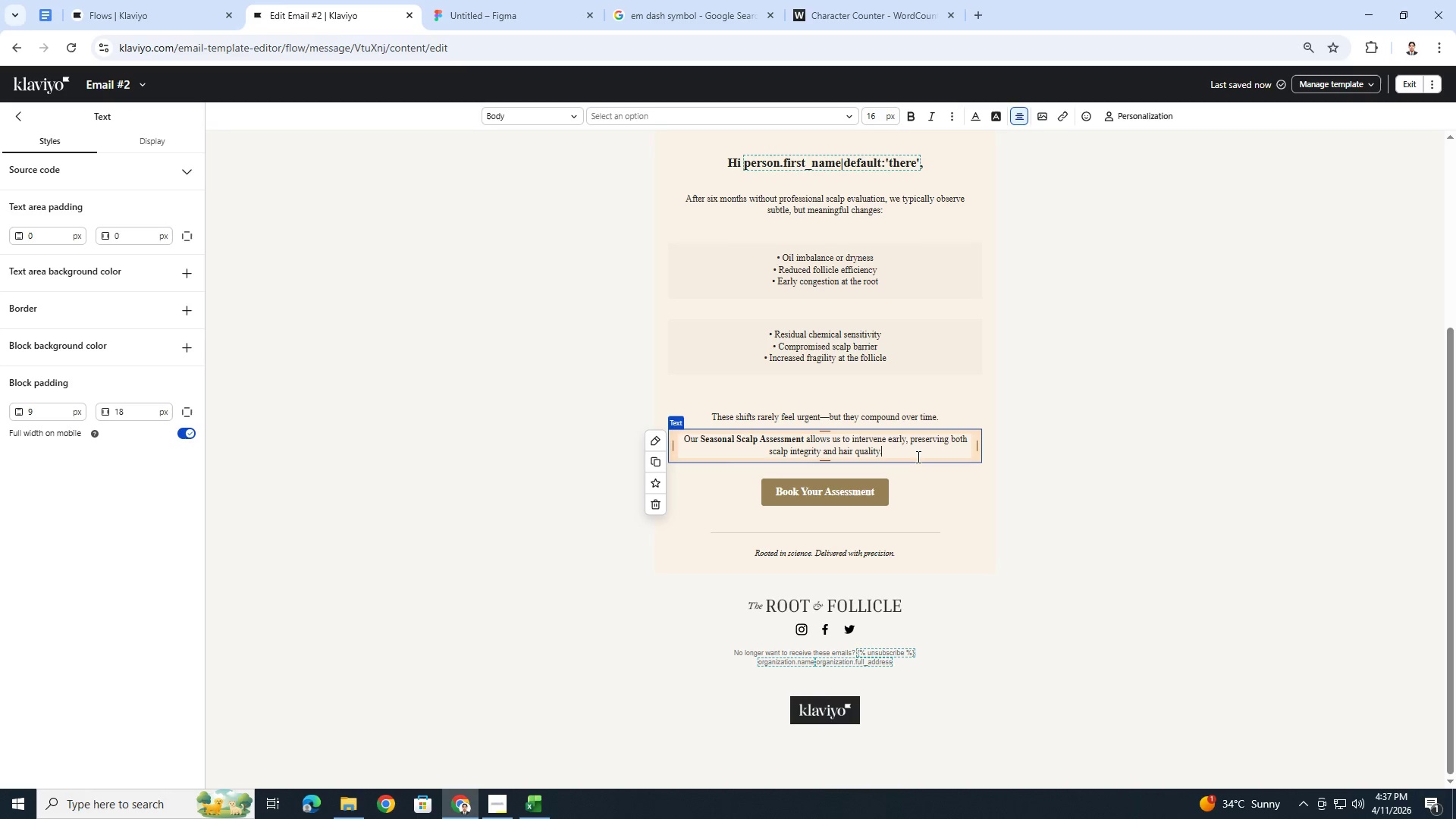 
key(Enter)
 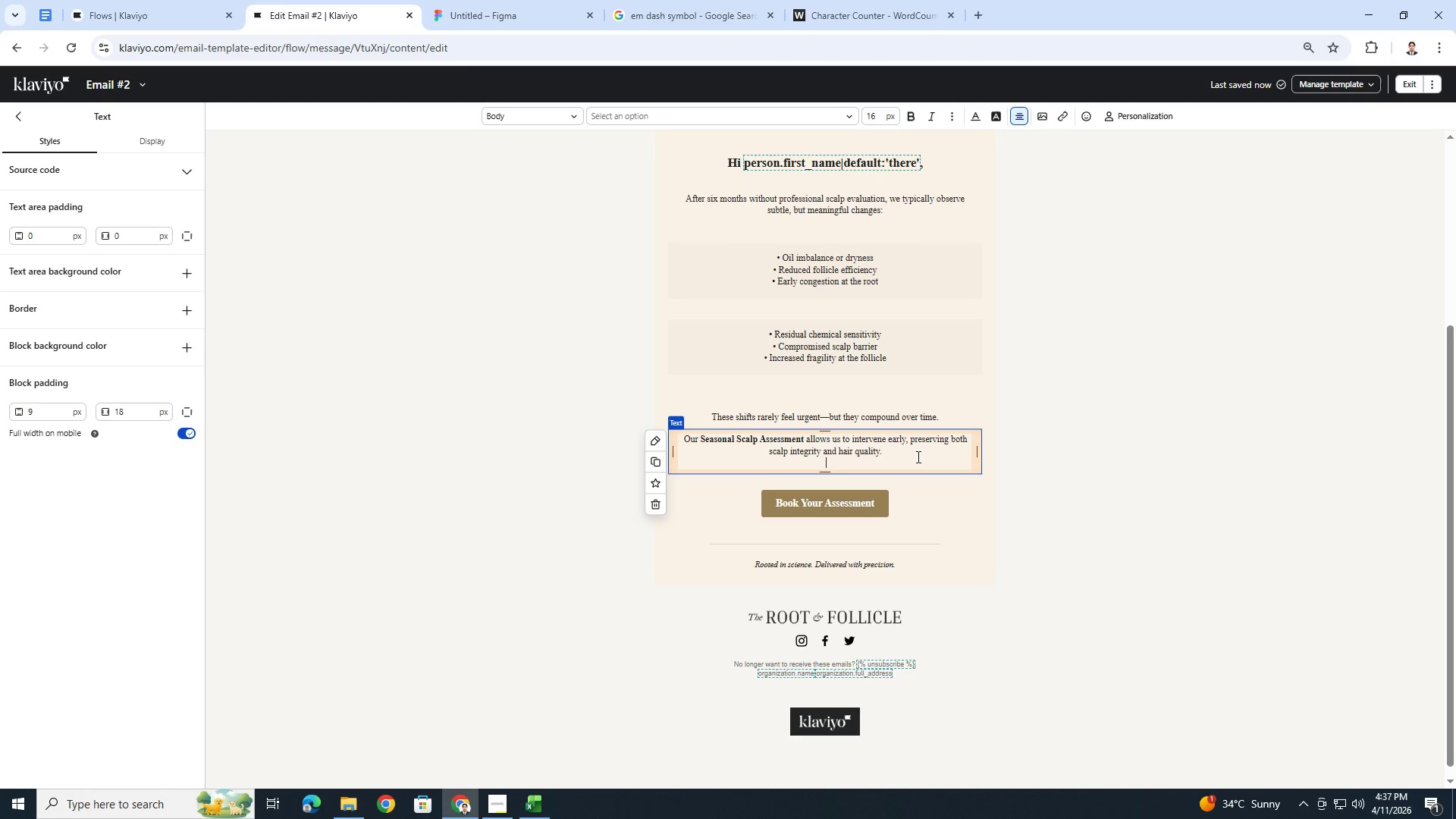 
key(Enter)
 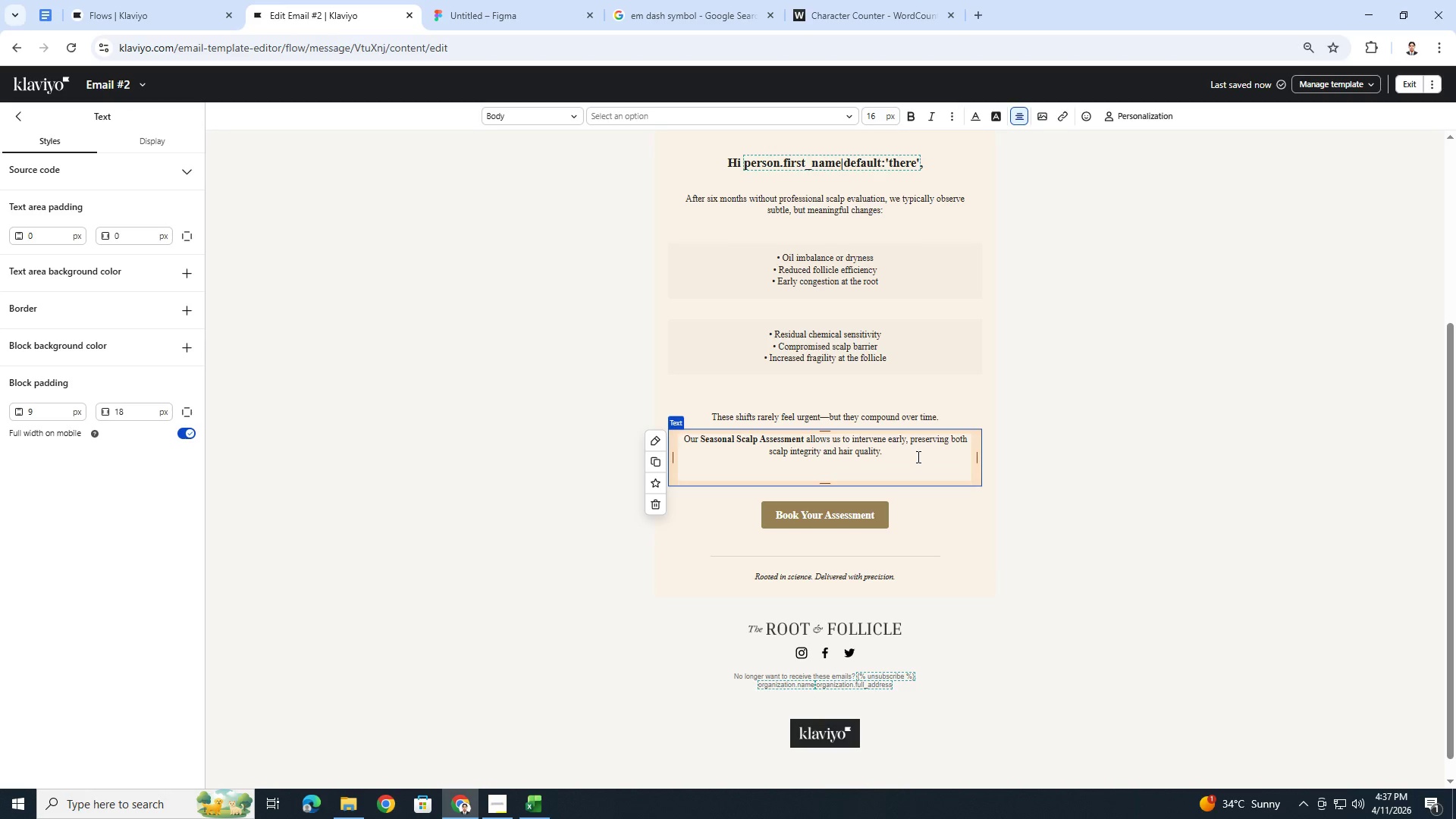 
key(Backspace)
 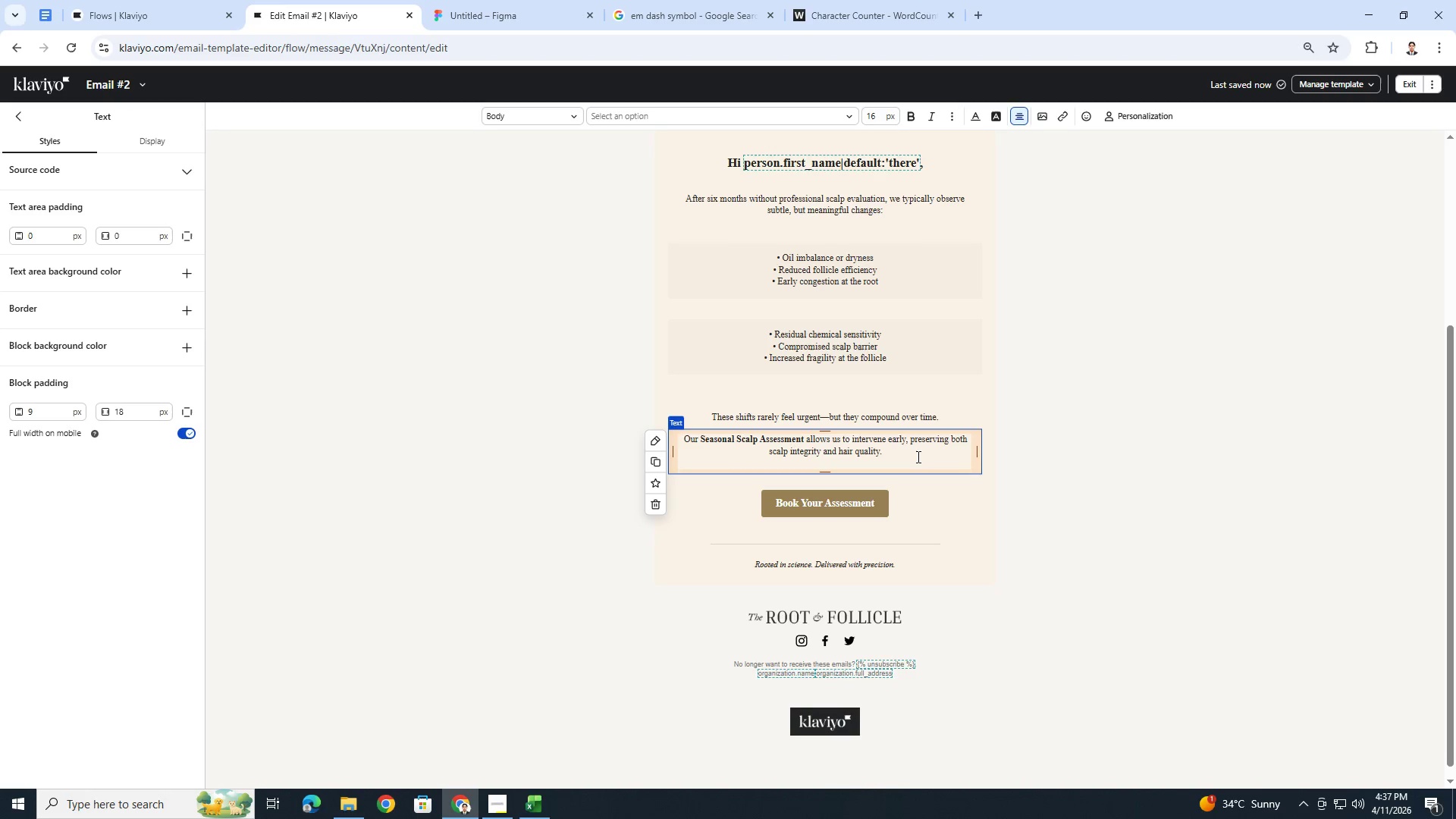 
key(Enter)
 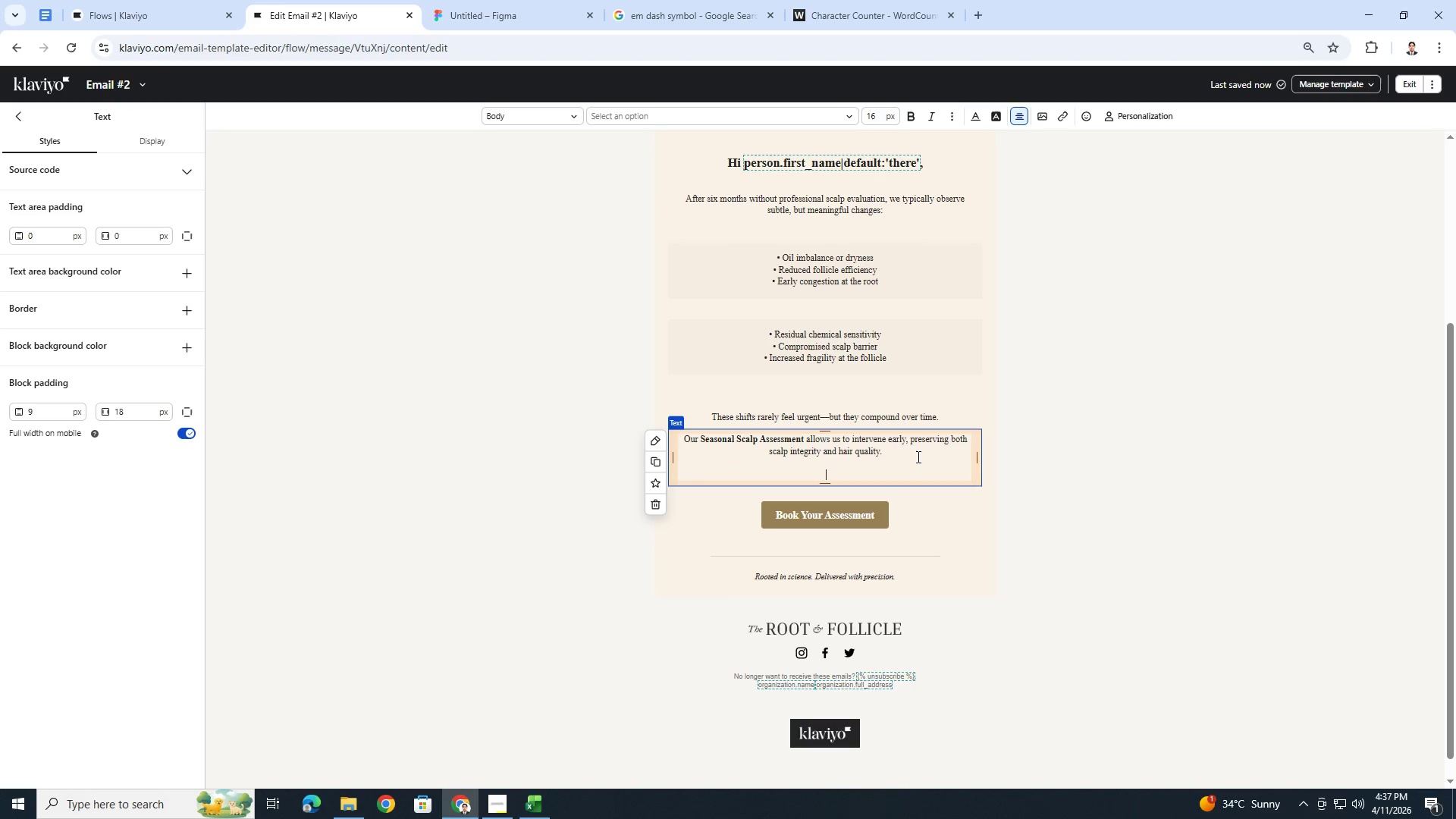 
type(This is how we maintain)
 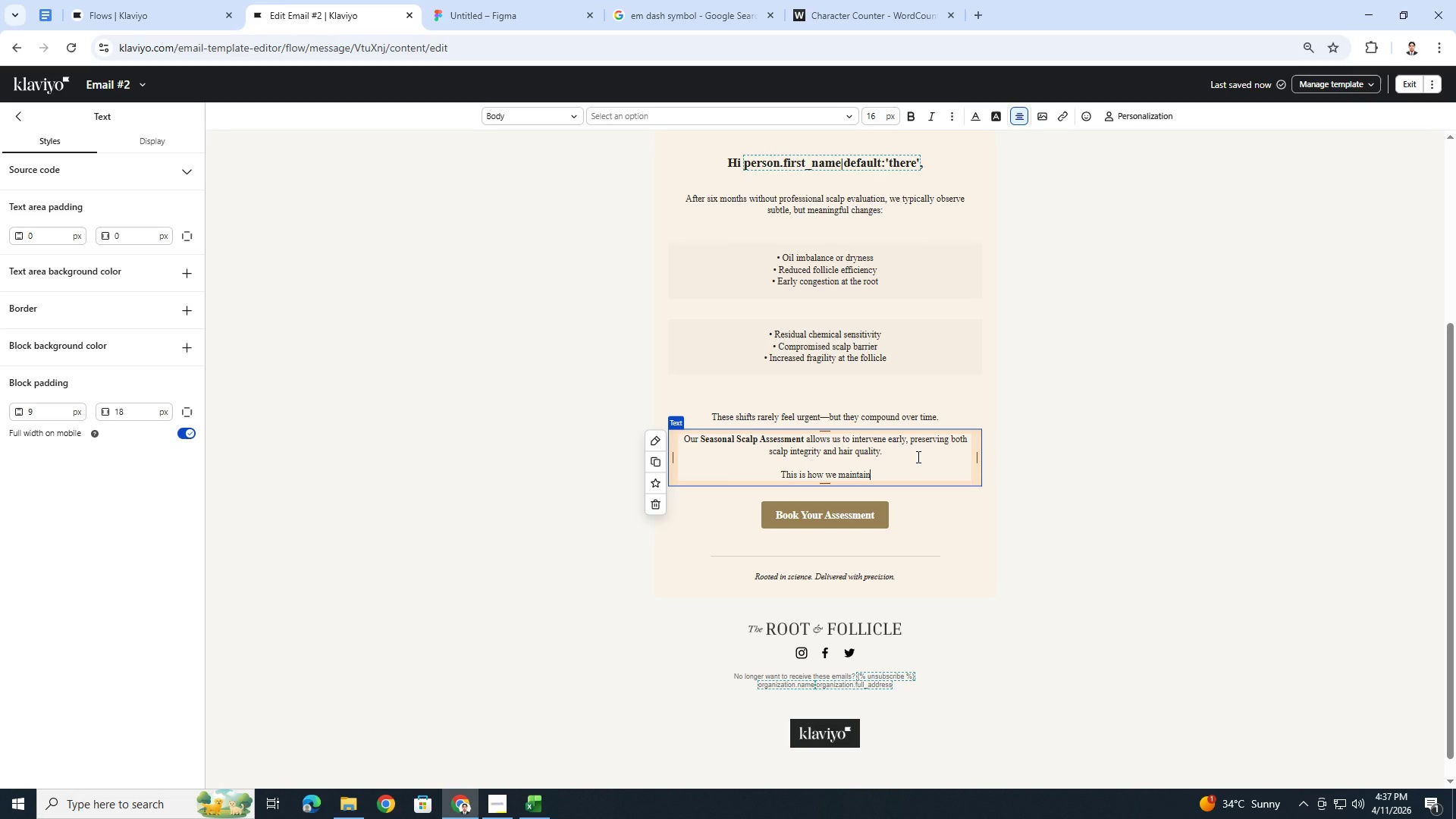 
wait(11.89)
 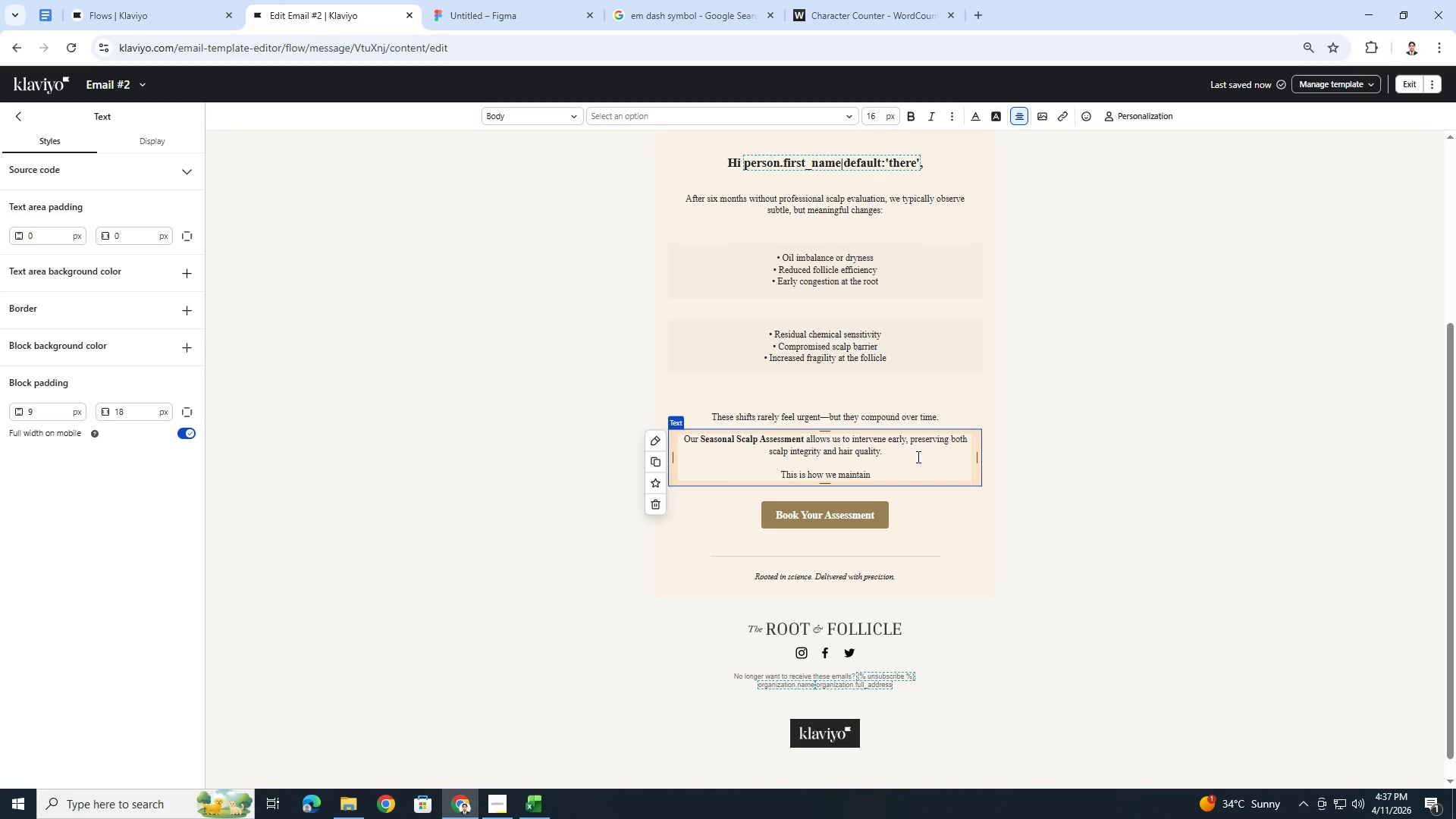 
key(Control+V)
 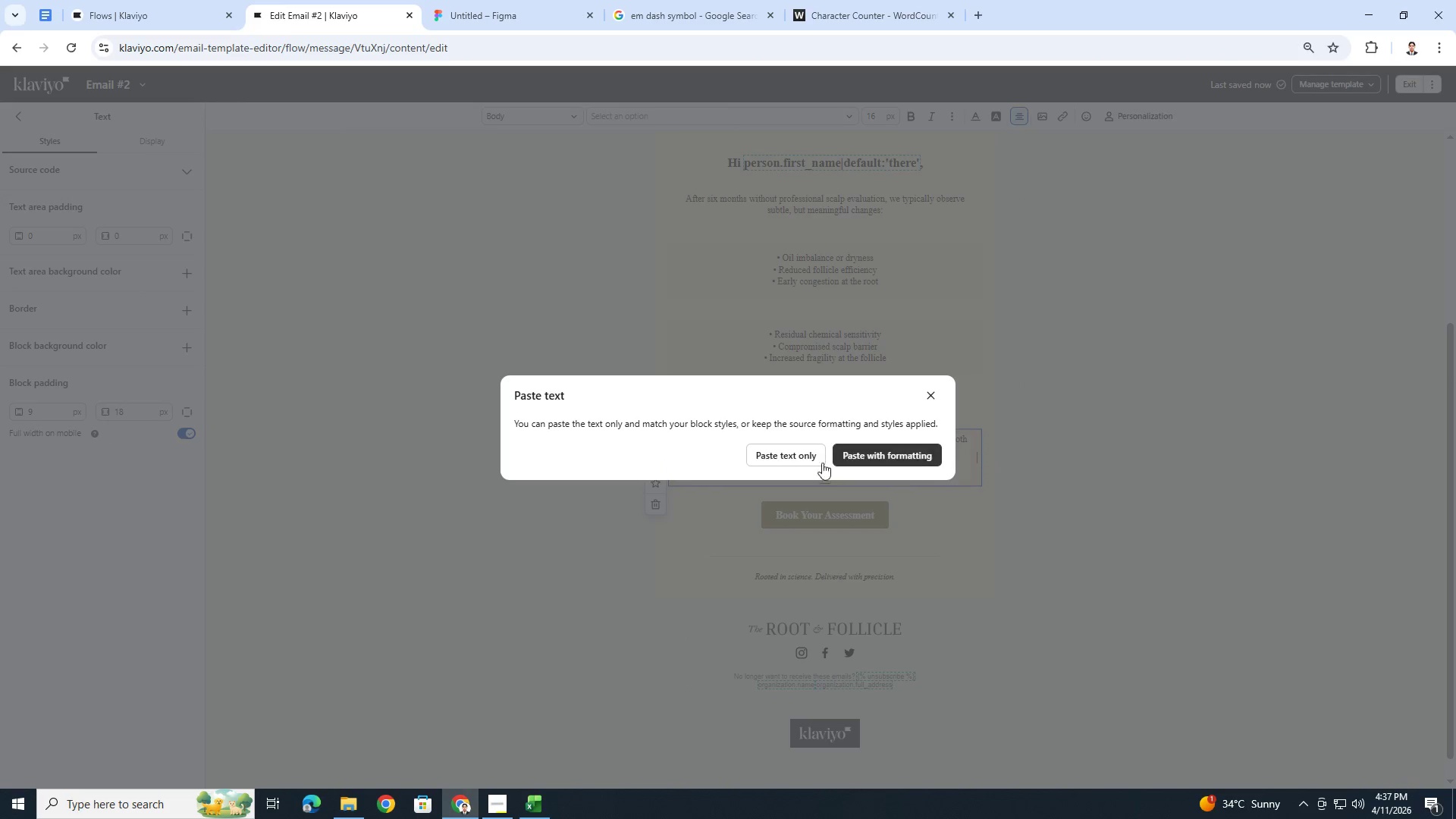 
left_click([794, 460])
 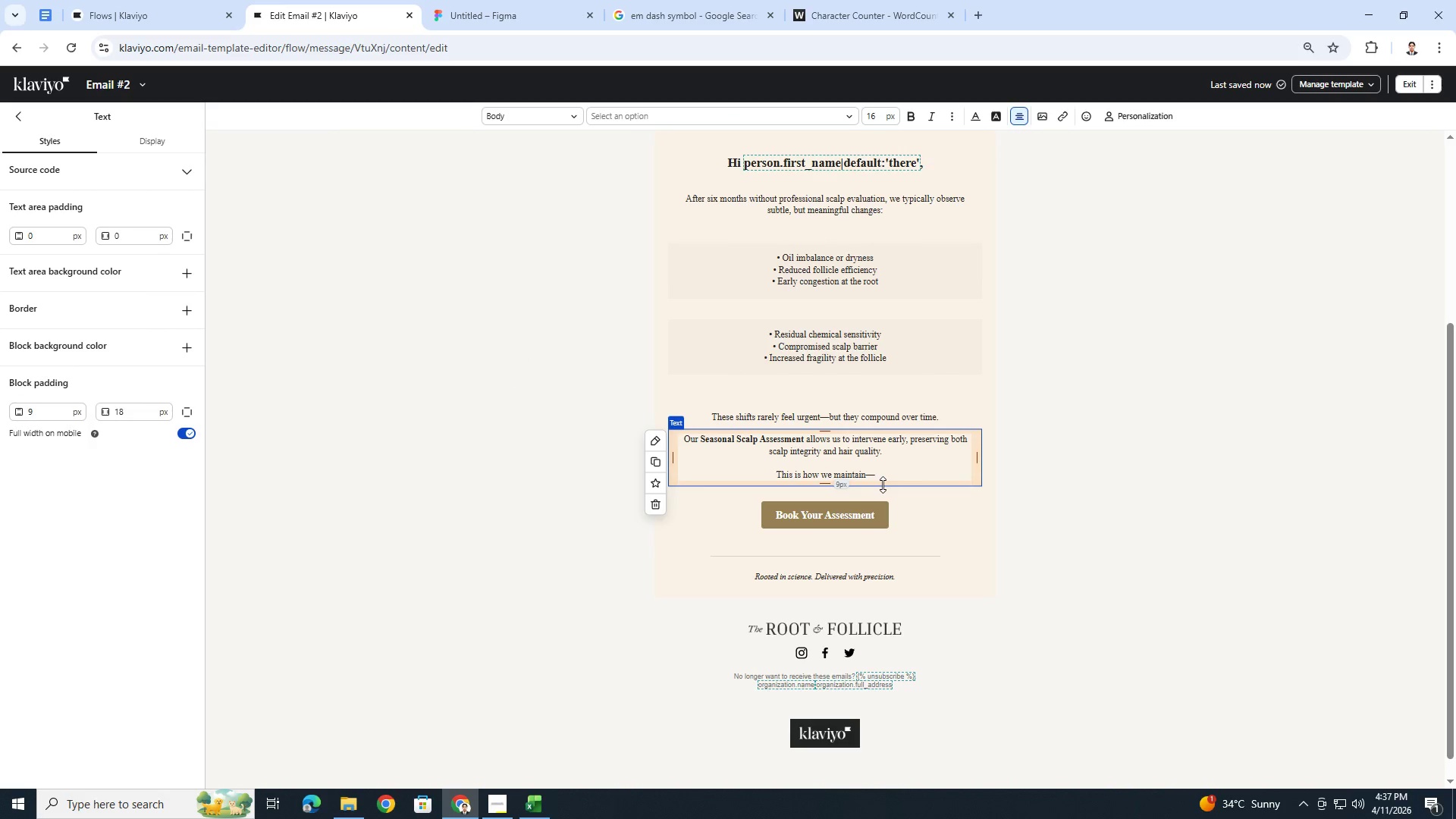 
left_click([886, 478])
 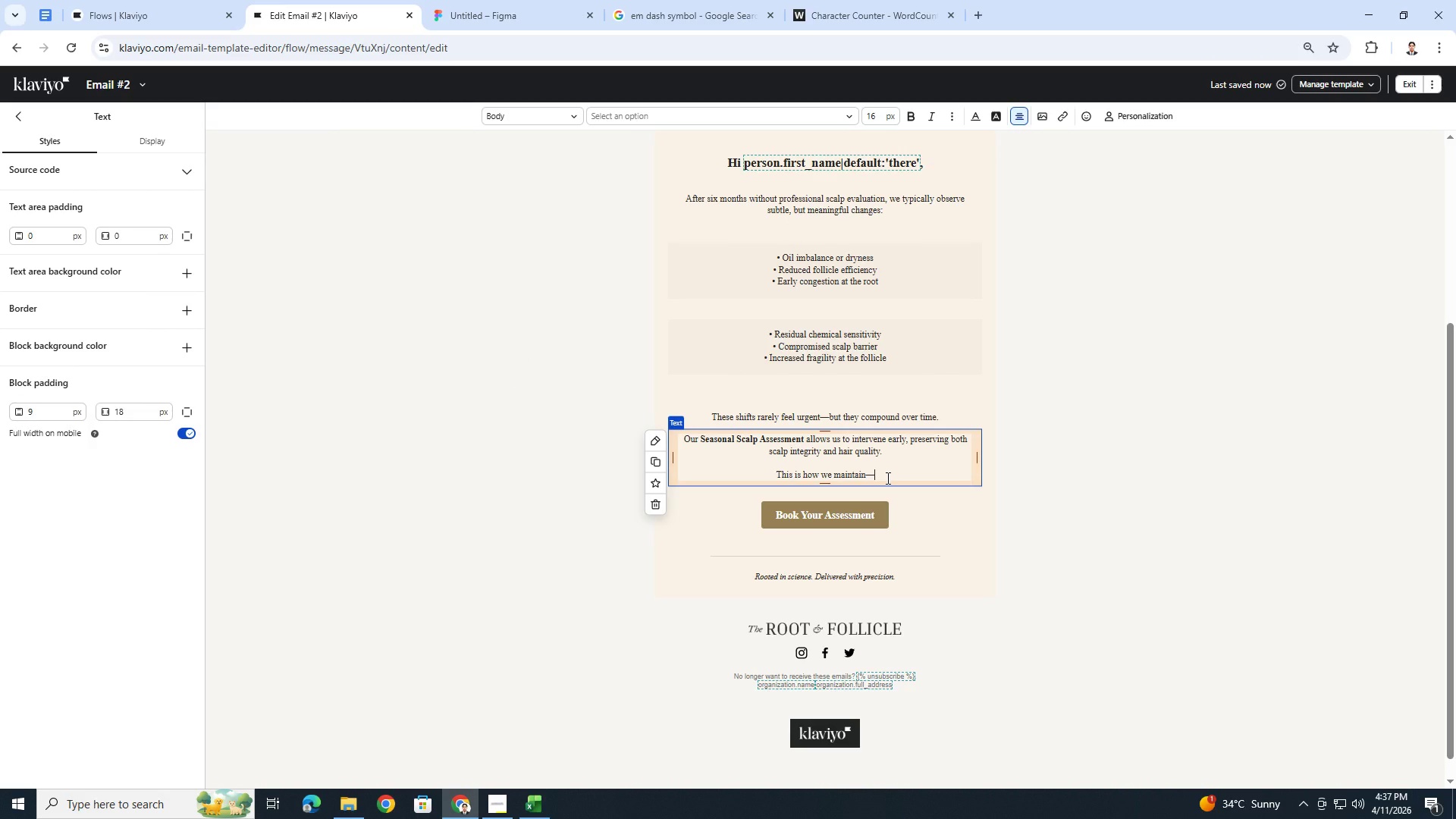 
type(not repair.)
 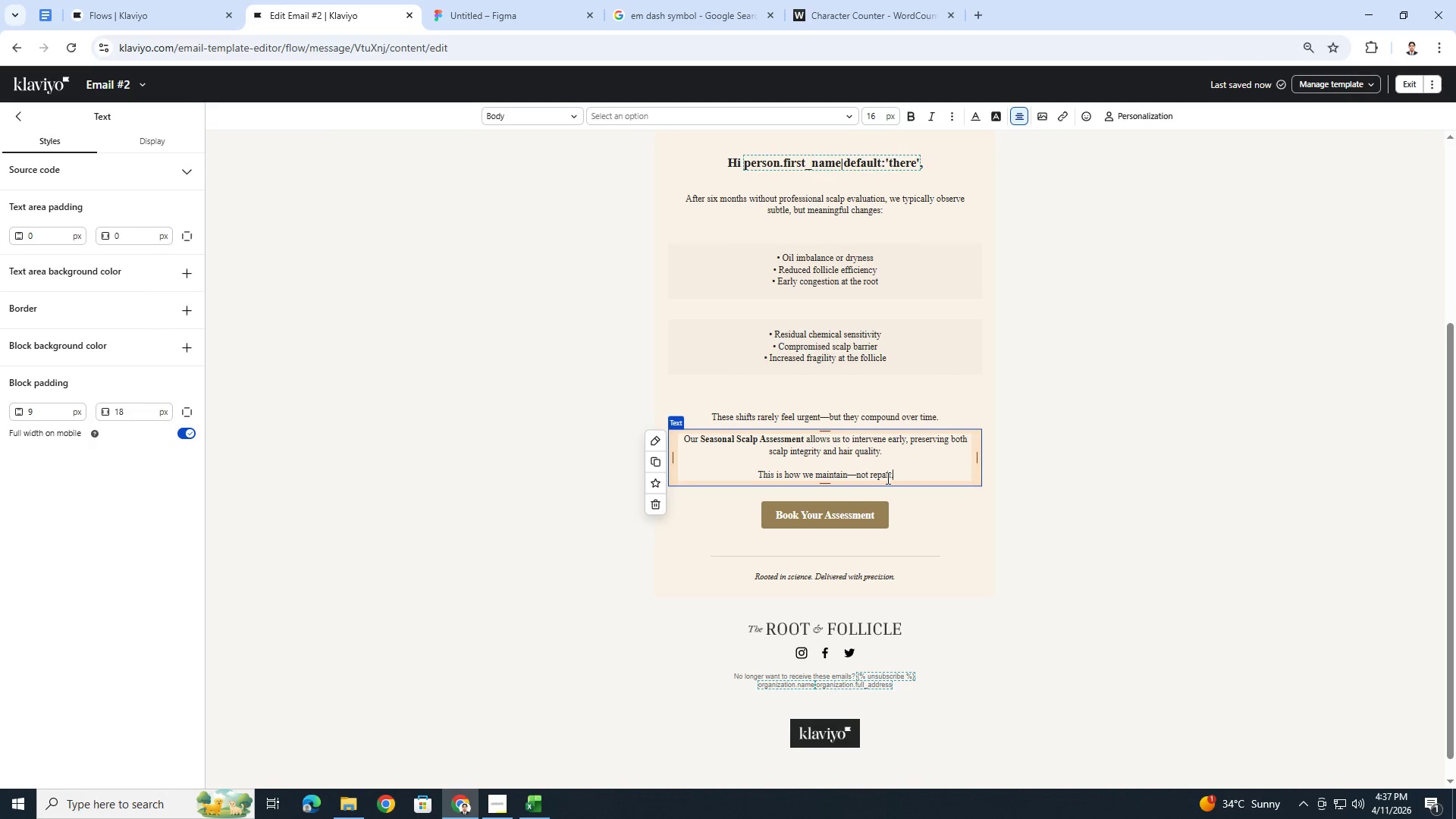 
left_click([987, 530])
 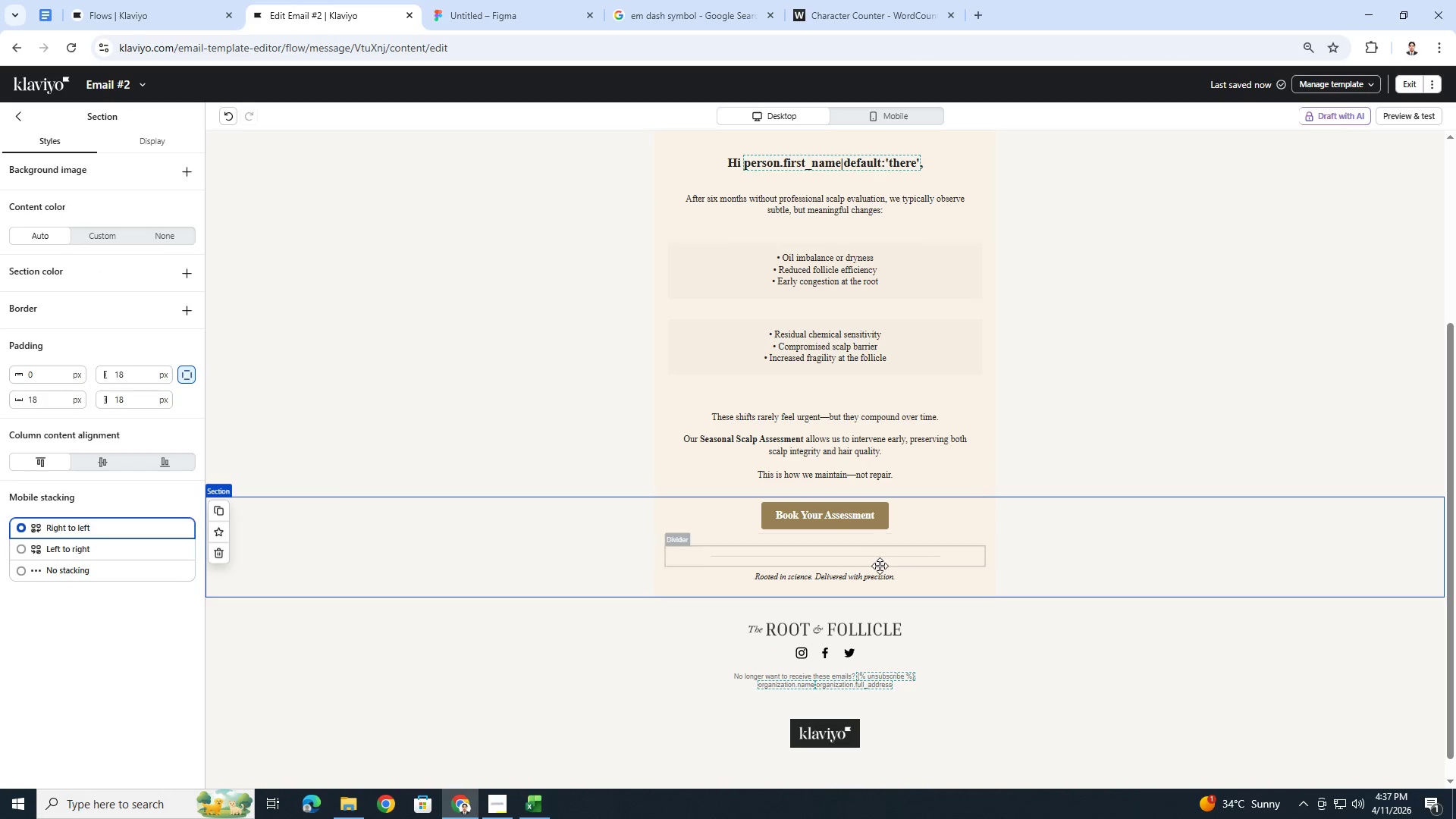 
wait(6.0)
 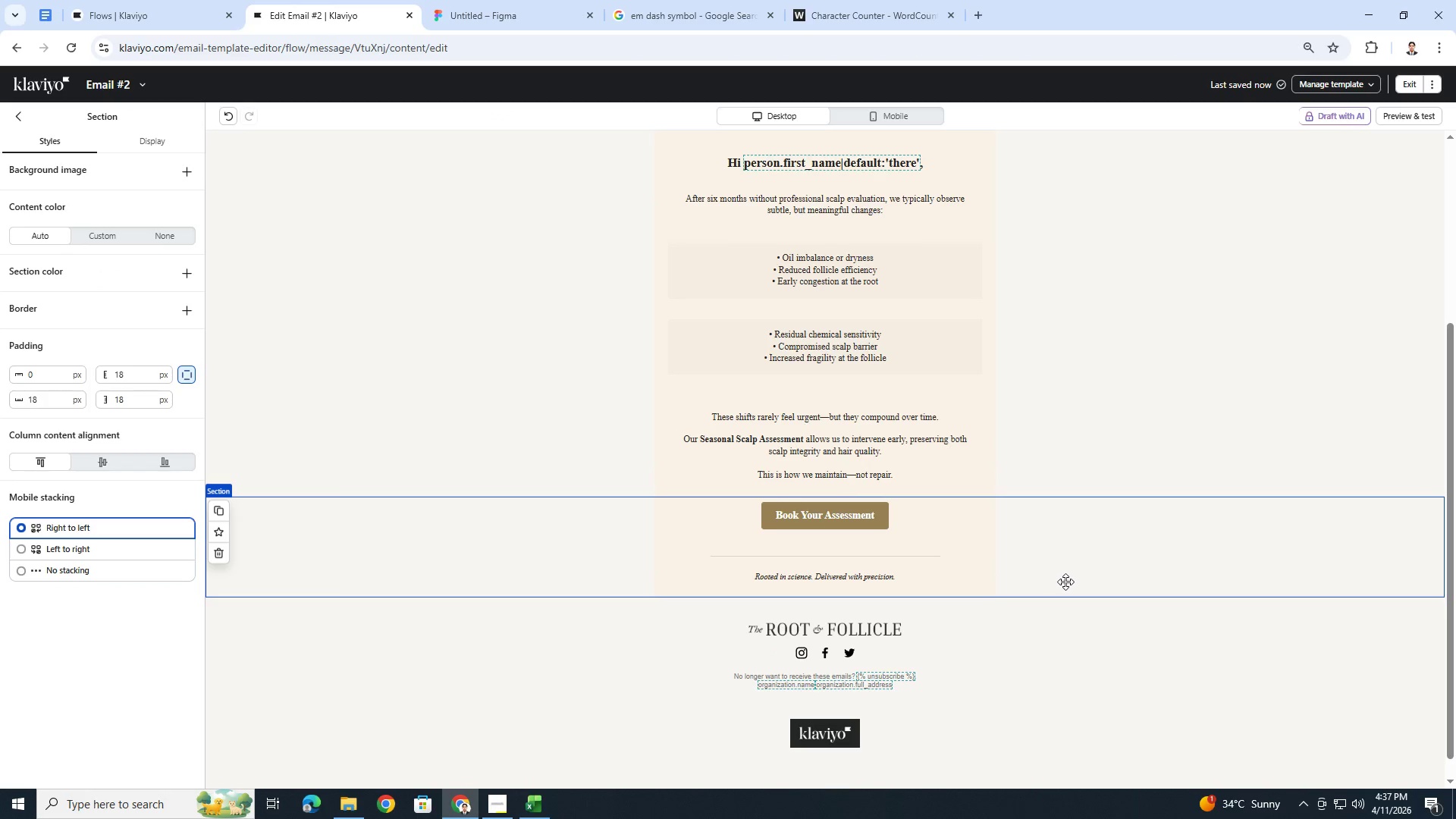 
left_click([879, 572])
 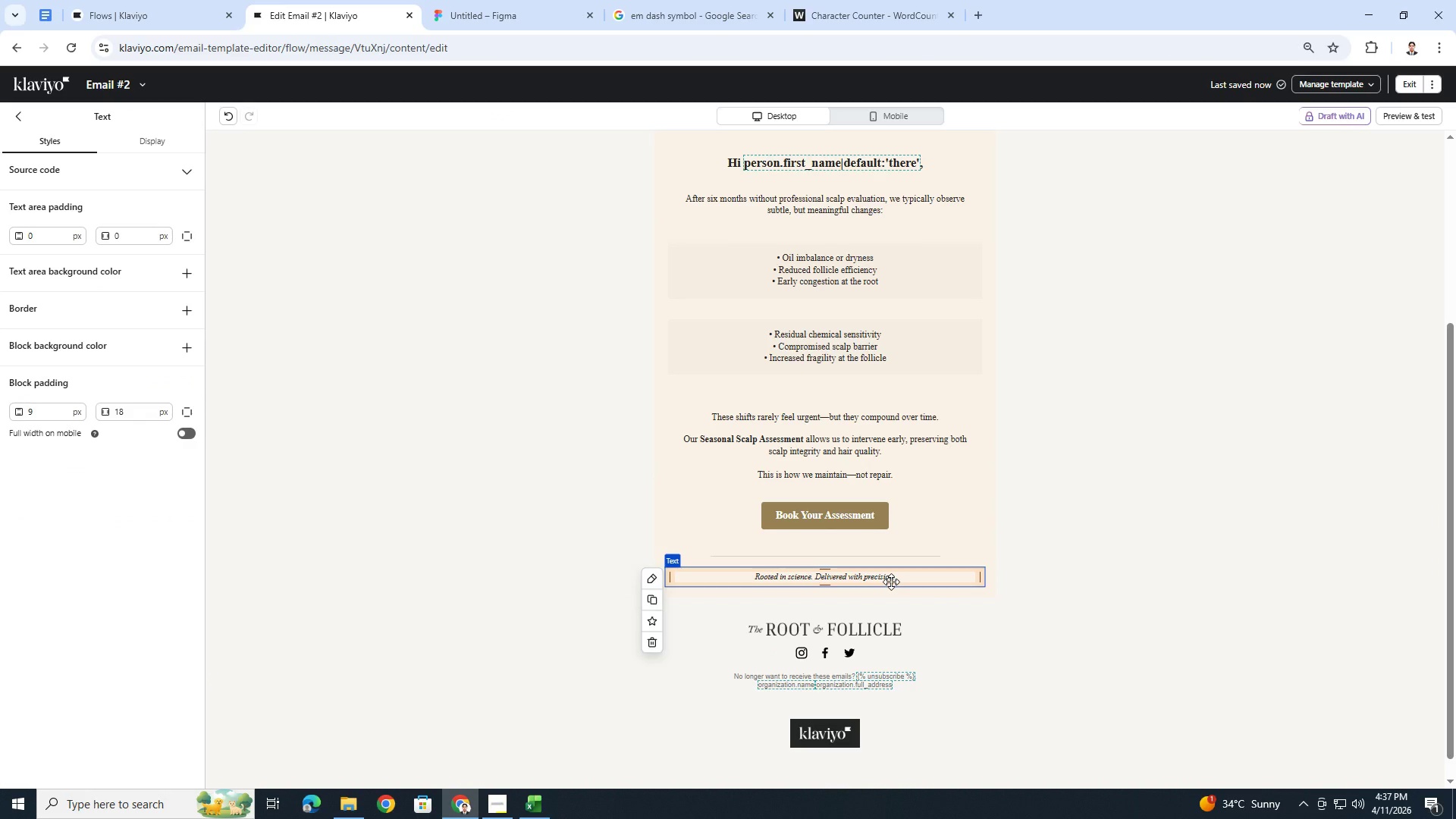 
double_click([891, 582])
 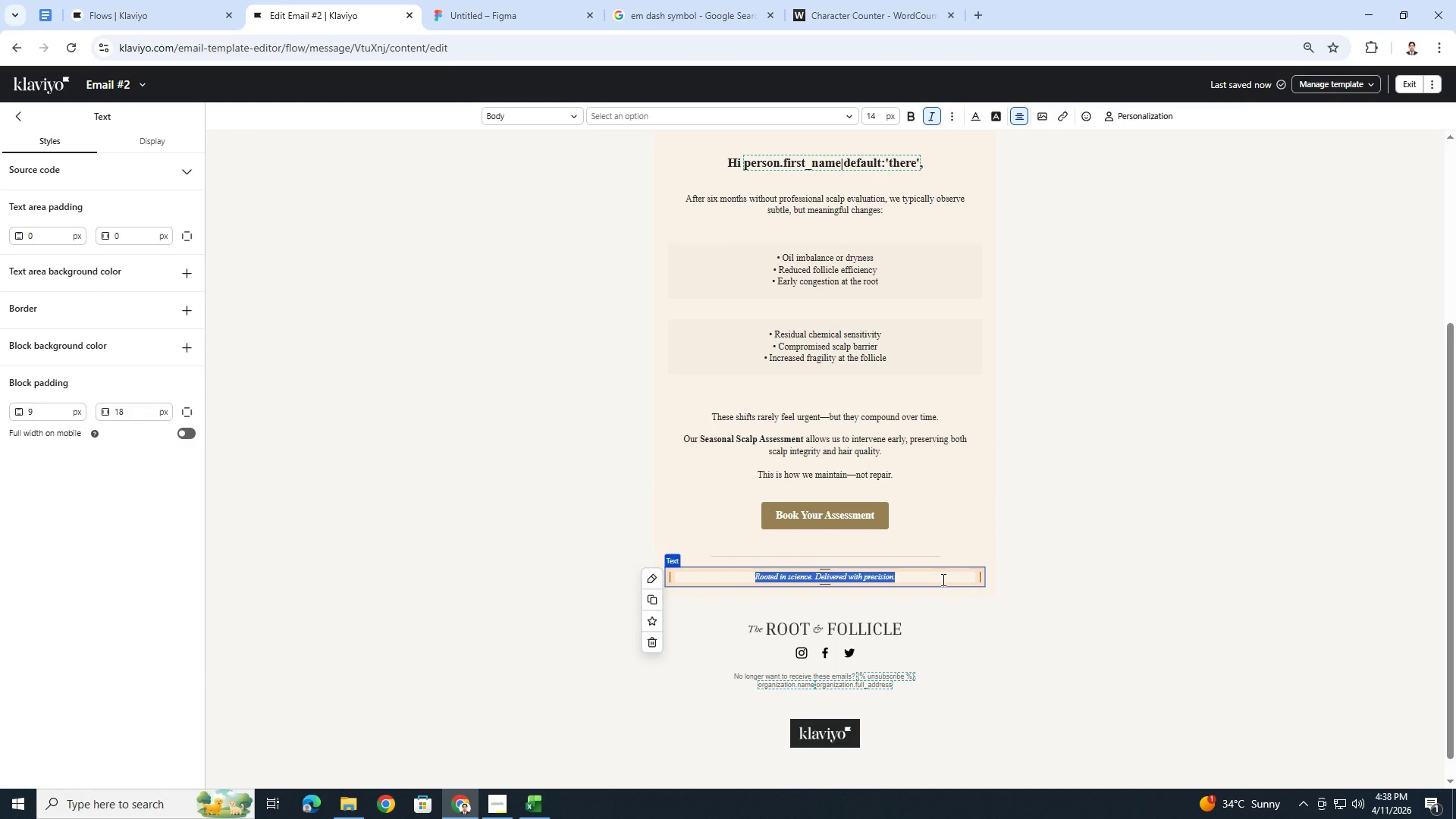 
type(Preventive care is the new standard.)
 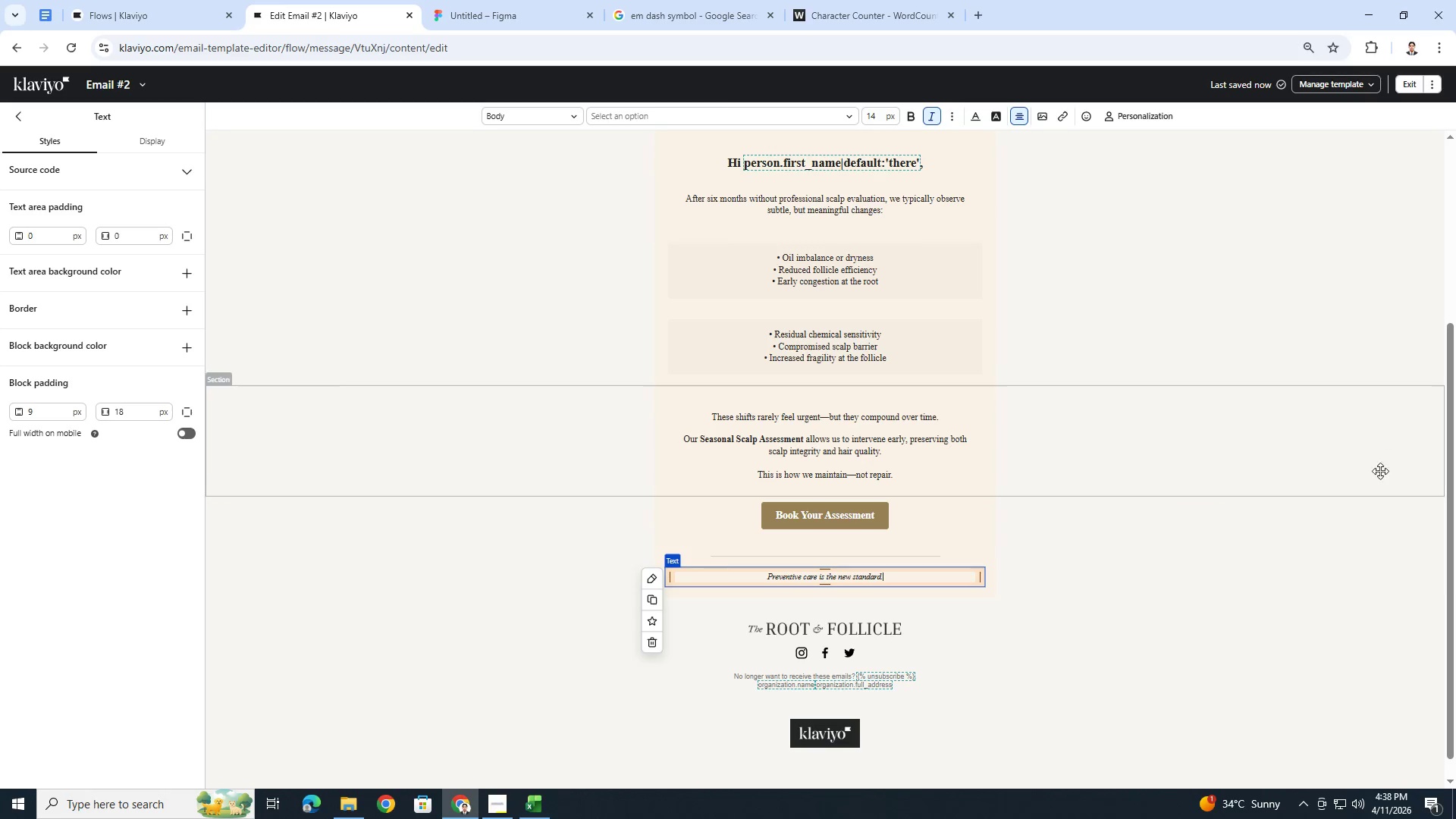 
left_click([1312, 571])
 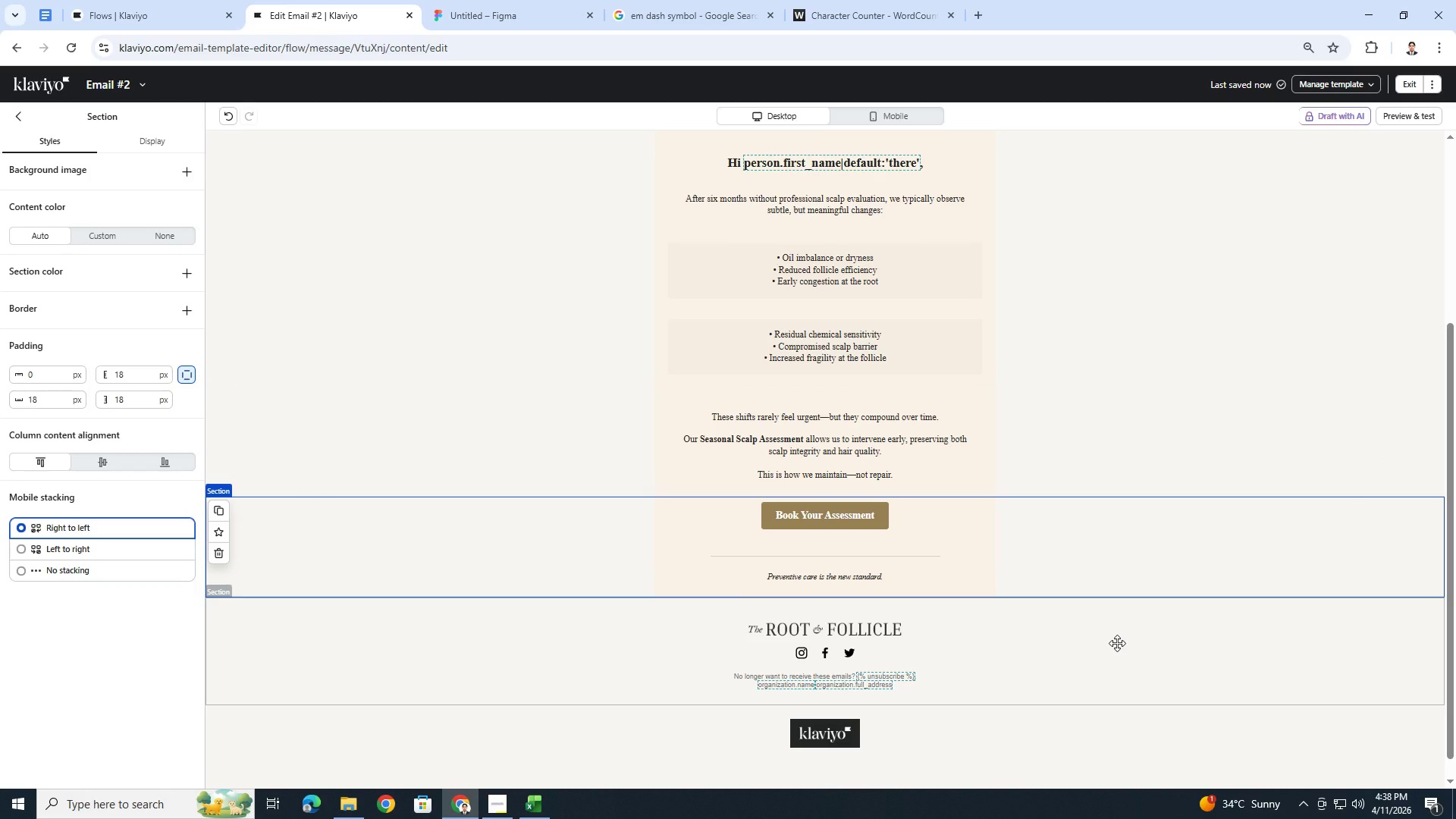 
left_click([880, 517])
 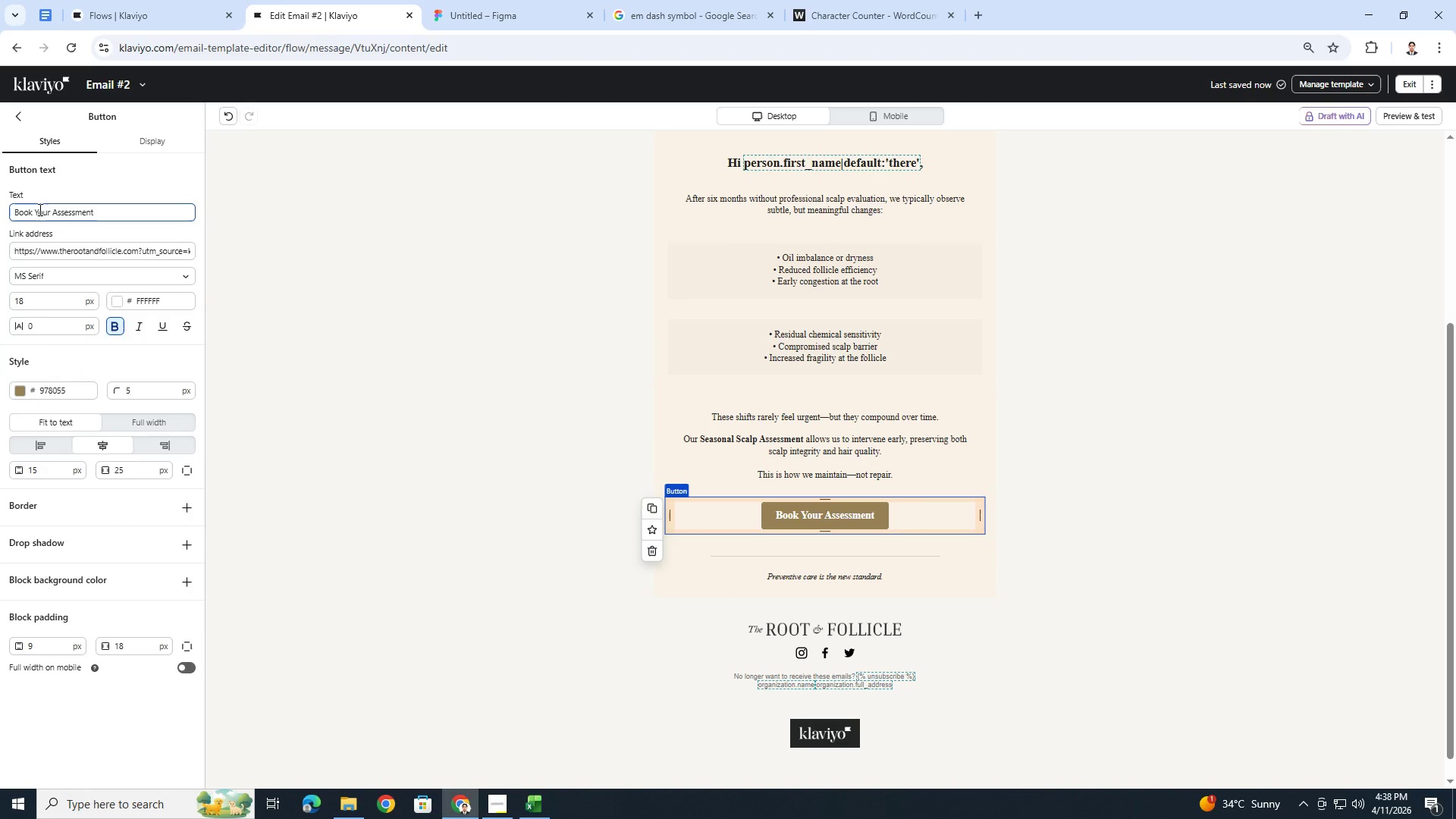 
left_click_drag(start_coordinate=[32, 212], to_coordinate=[0, 218])
 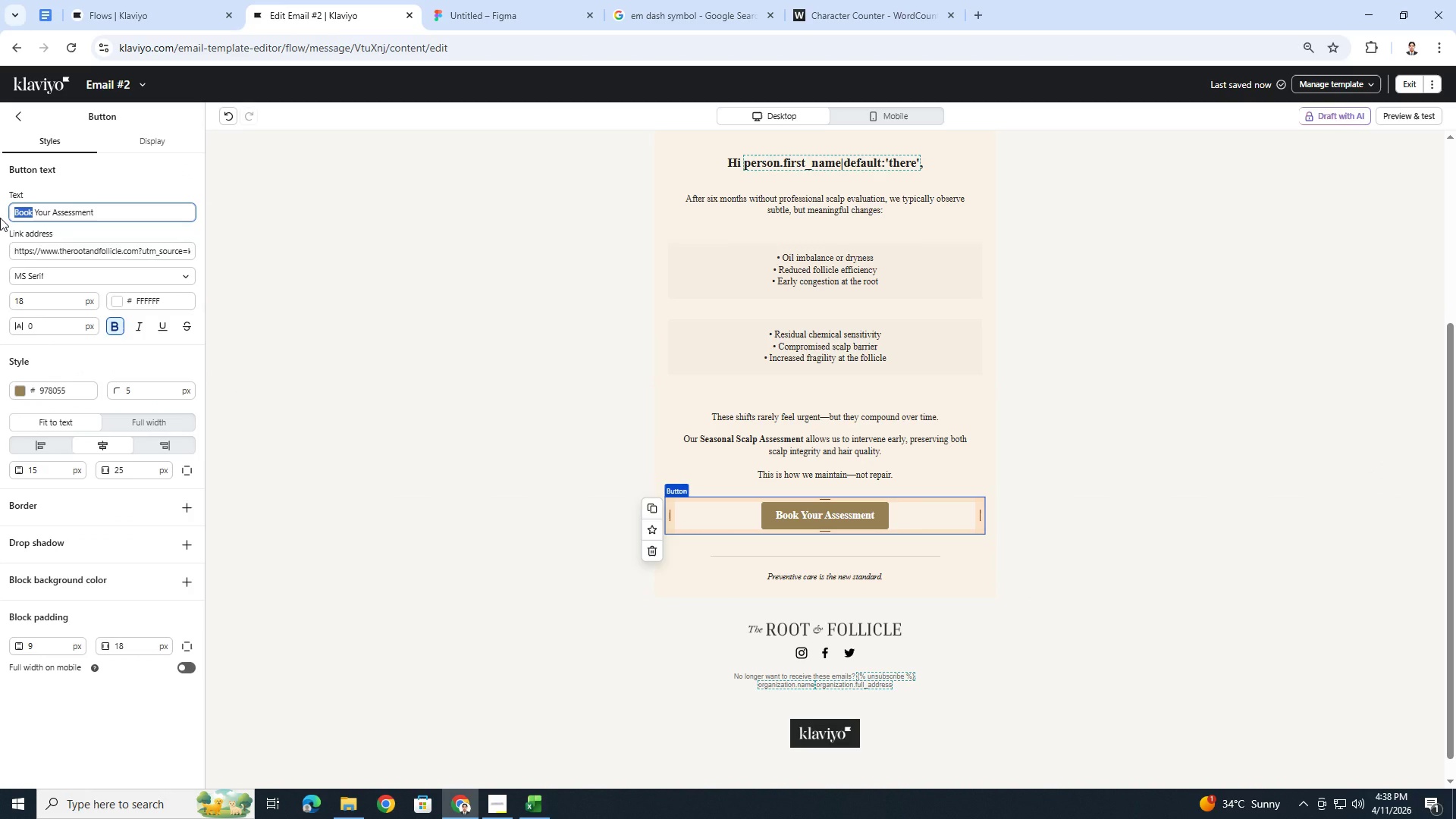 
type(Reserve)
 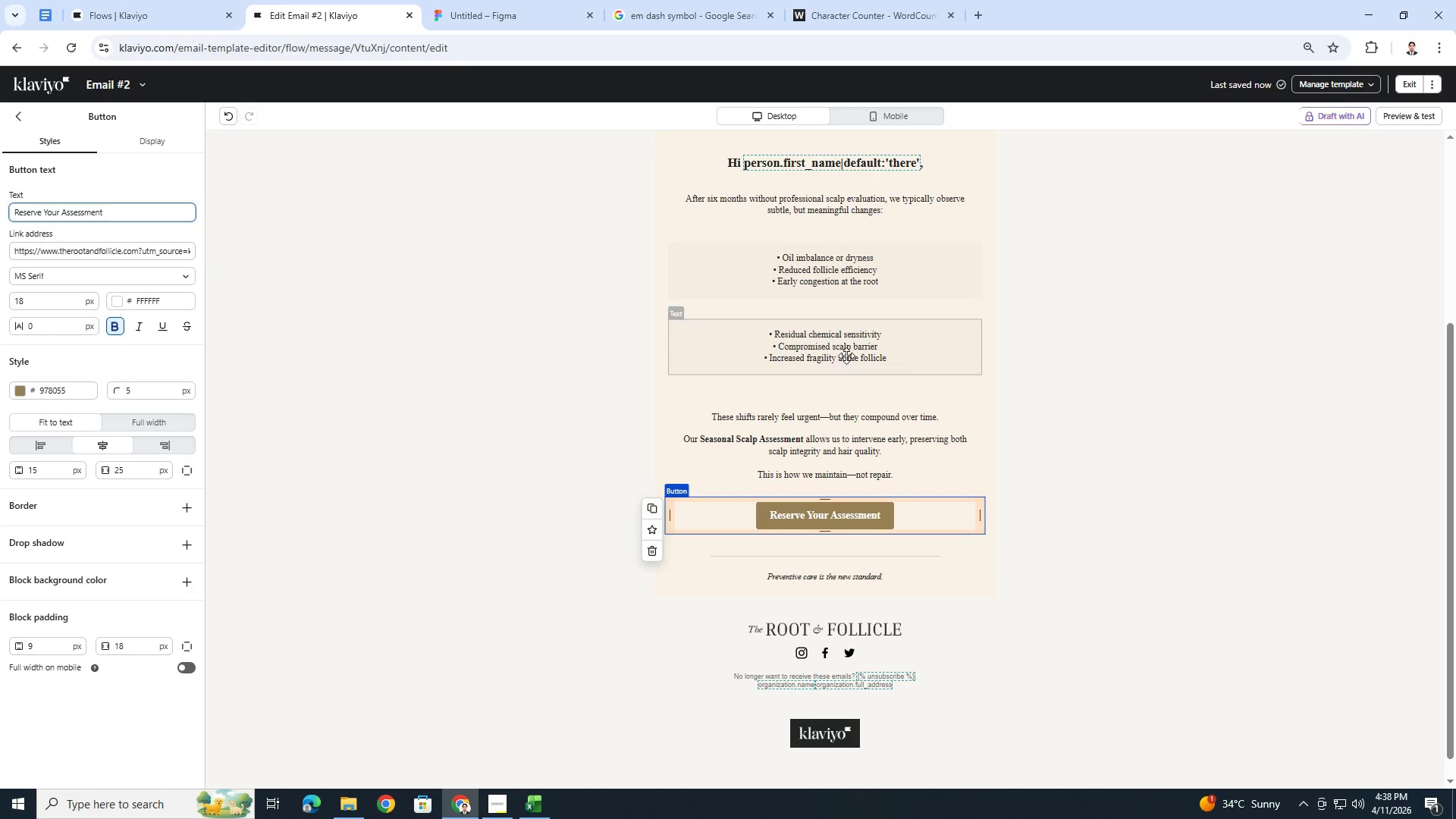 
left_click([1130, 632])
 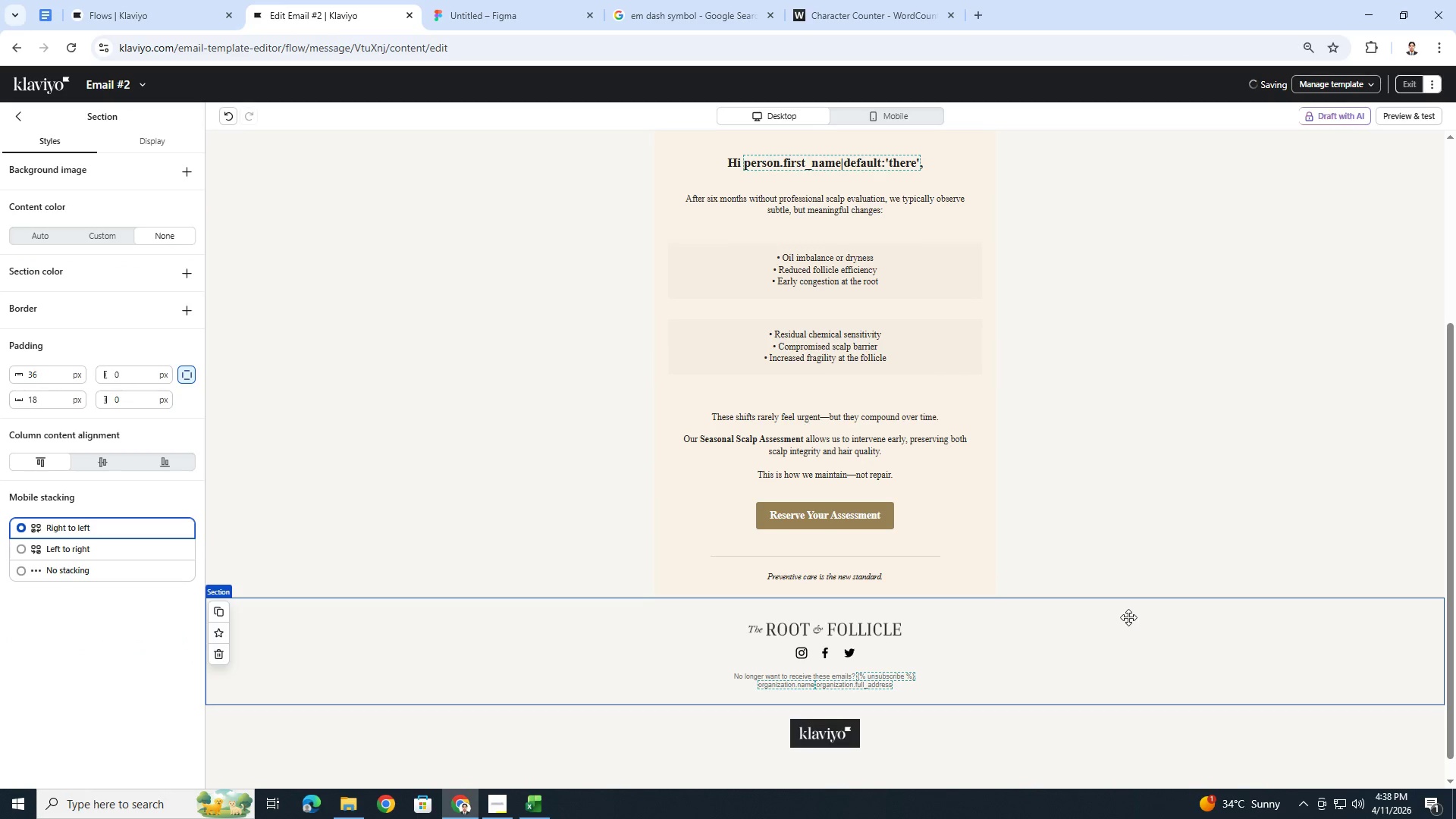 
scroll: coordinate [1128, 617], scroll_direction: up, amount: 2.0
 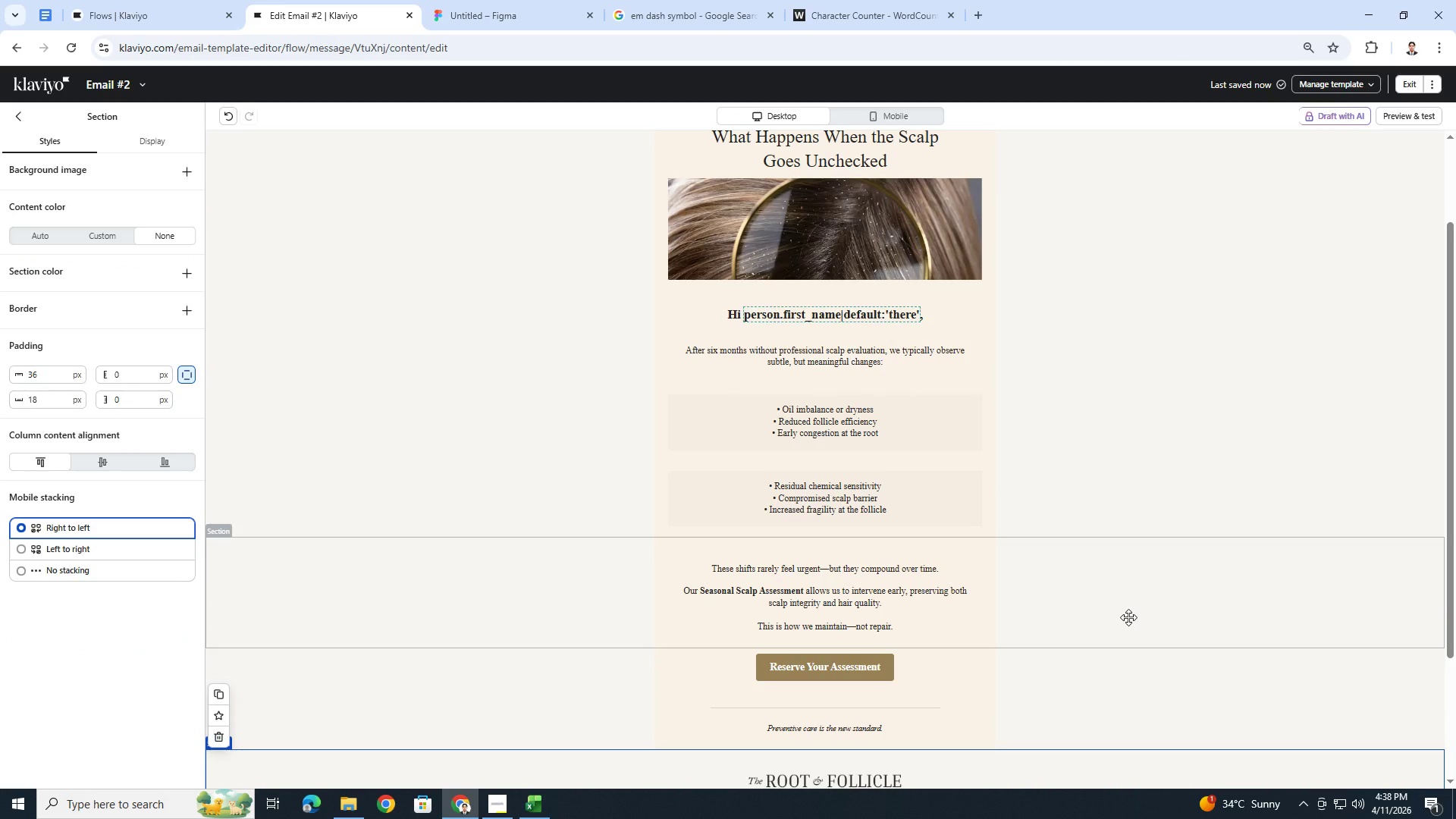 
scroll: coordinate [1128, 617], scroll_direction: down, amount: 2.0
 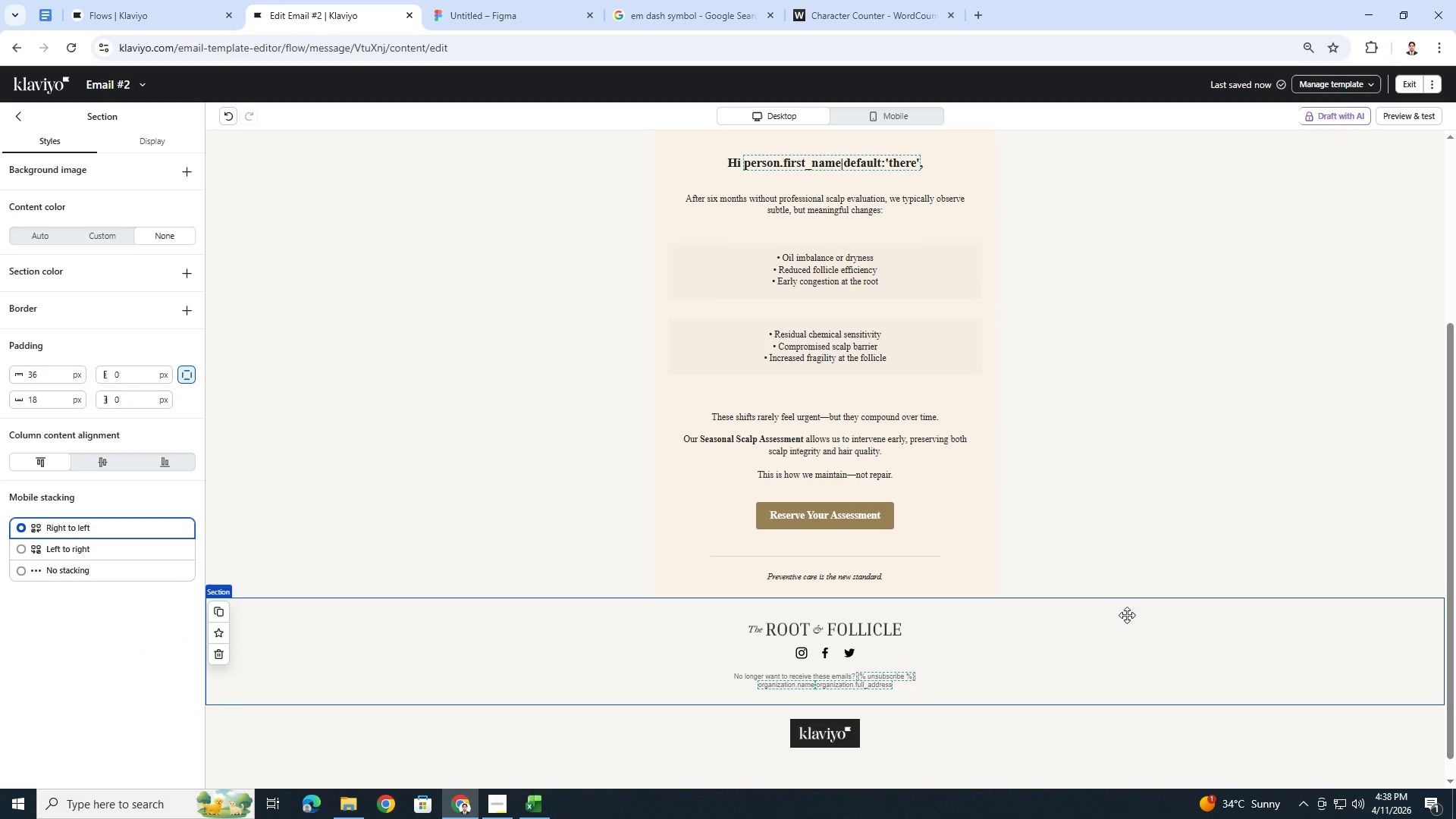 
scroll: coordinate [1127, 615], scroll_direction: up, amount: 5.0
 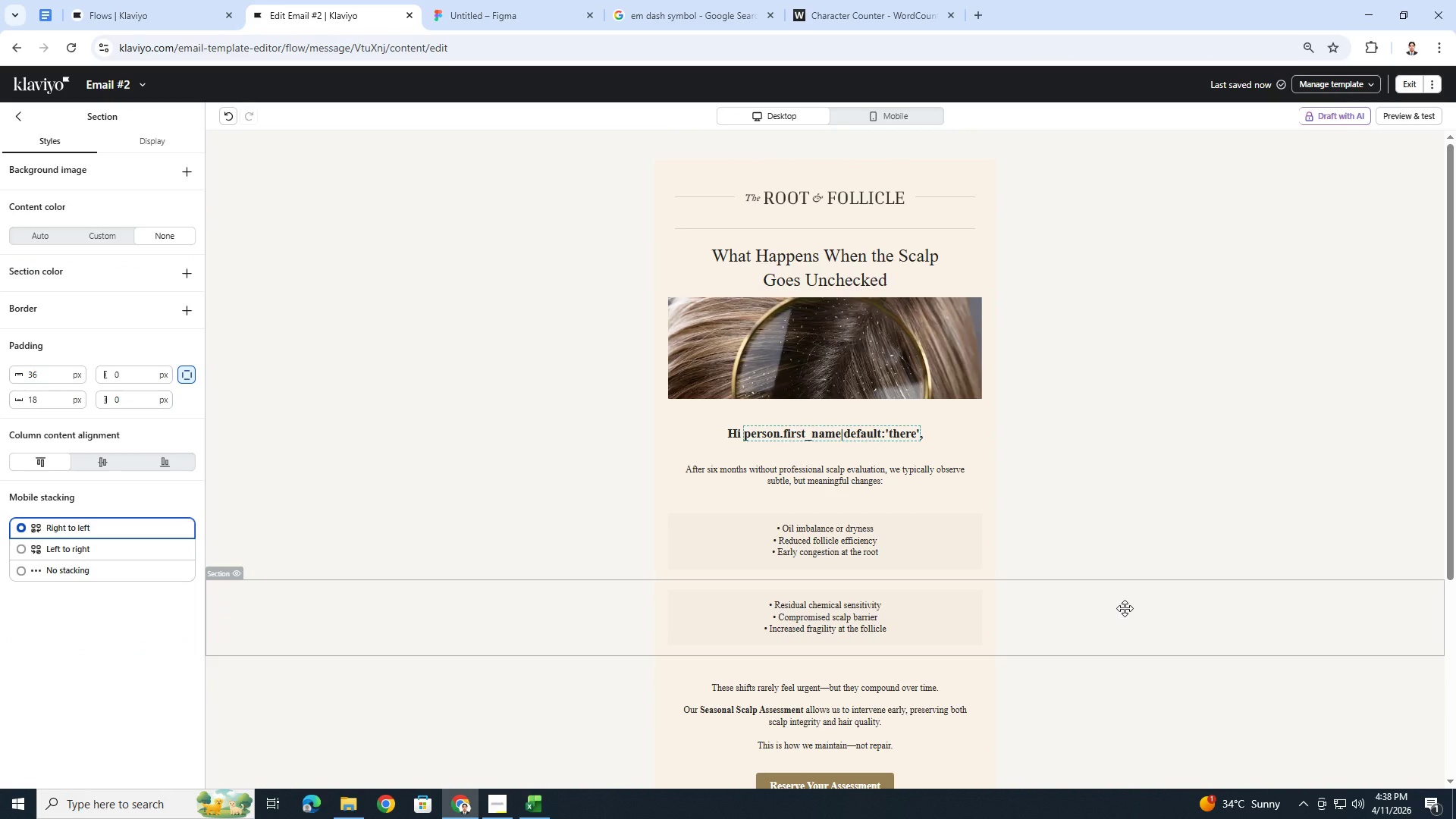 
scroll: coordinate [1125, 608], scroll_direction: down, amount: 2.0
 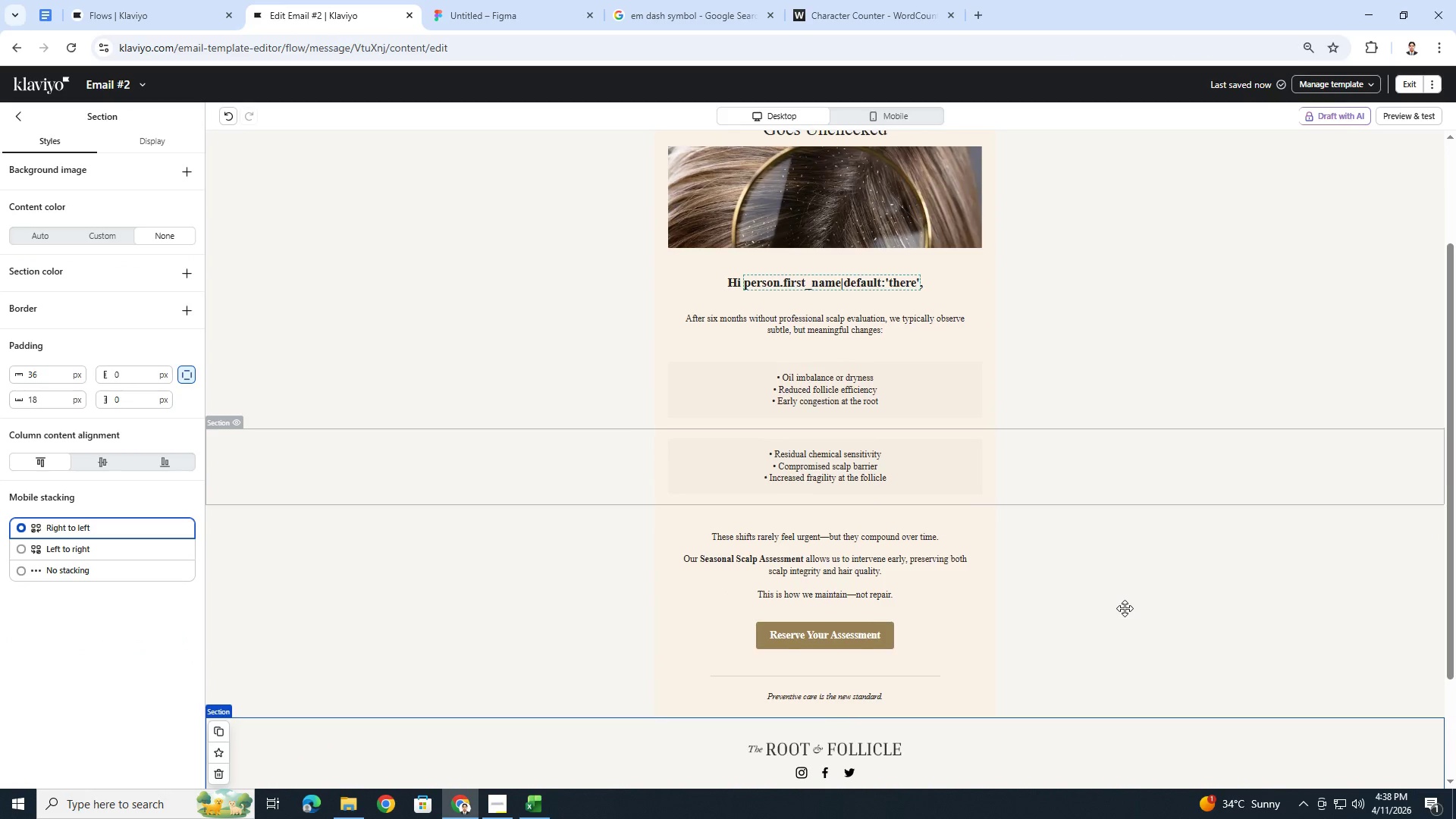 
scroll: coordinate [1125, 608], scroll_direction: up, amount: 1.0
 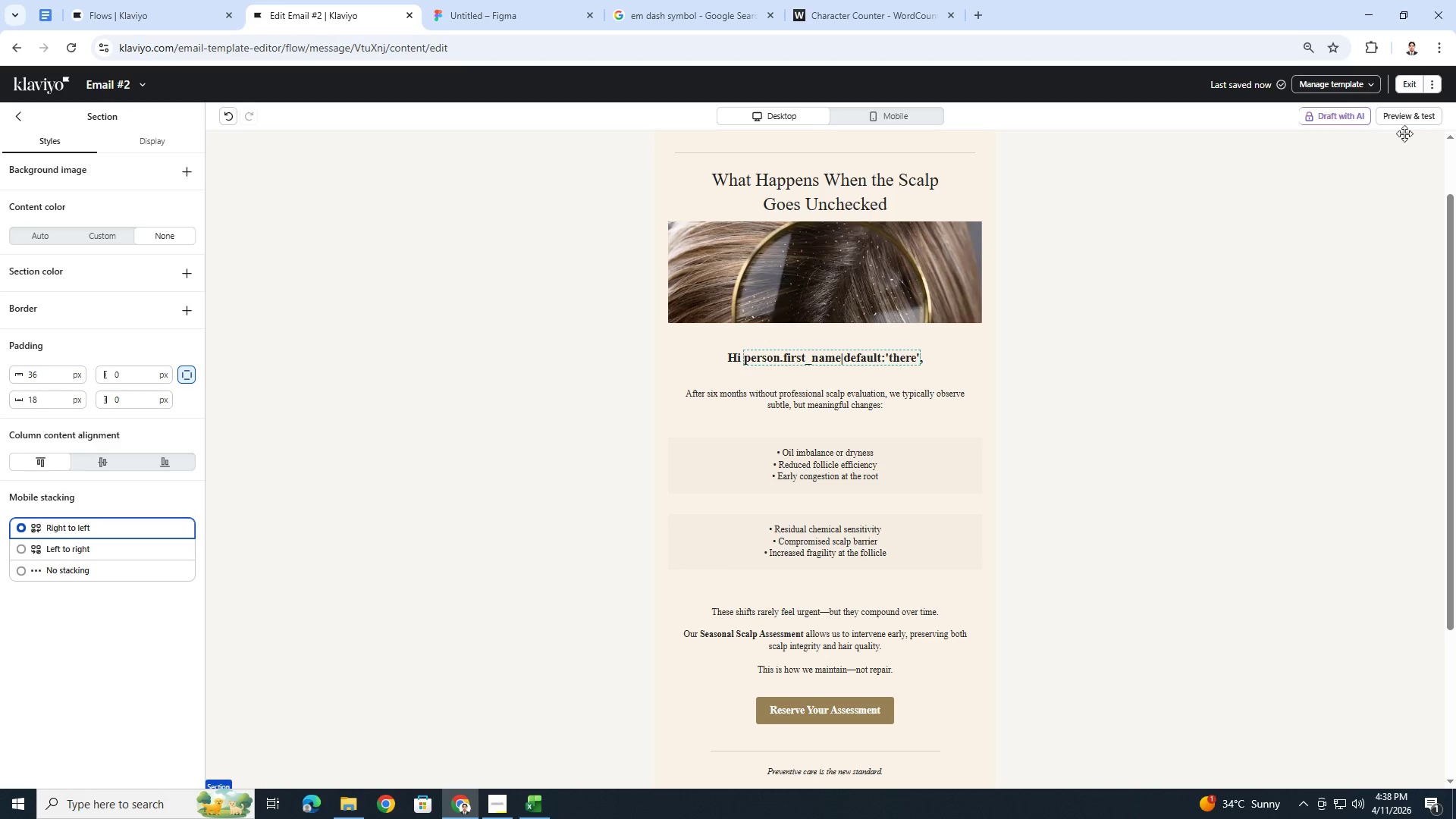 
left_click([1407, 117])
 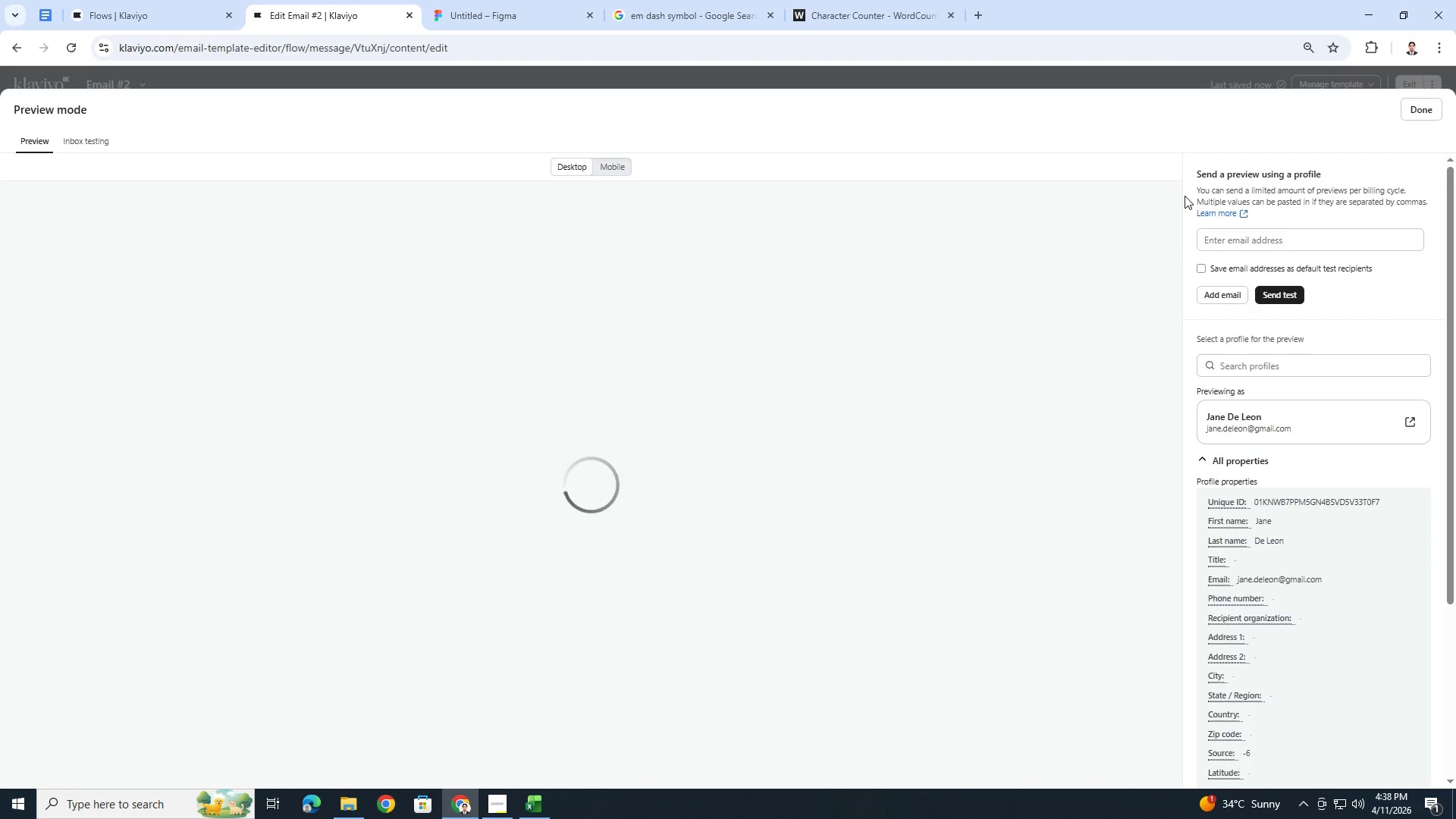 
scroll: coordinate [928, 331], scroll_direction: down, amount: 4.0
 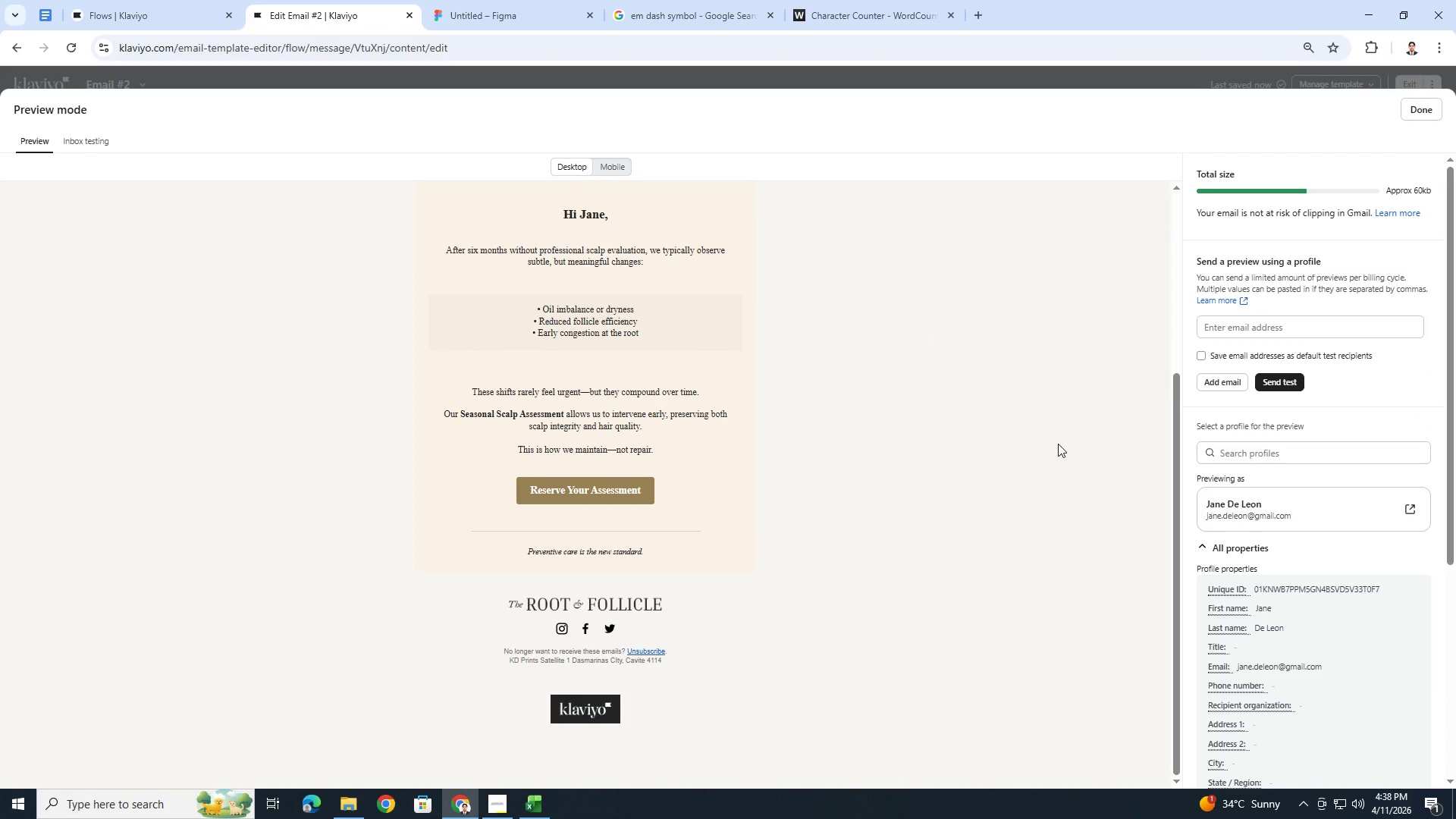 
scroll: coordinate [1057, 443], scroll_direction: up, amount: 3.0
 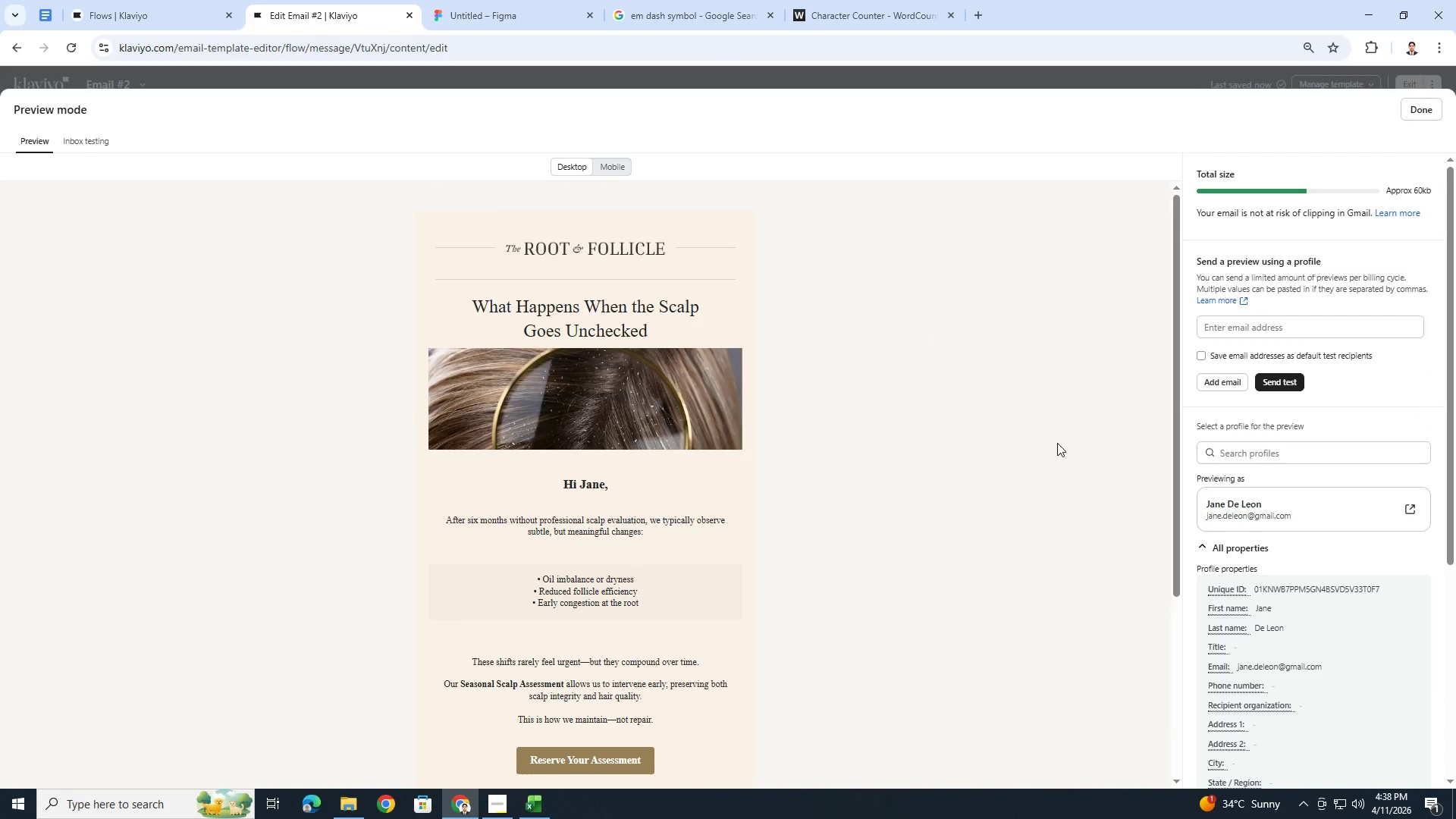 
scroll: coordinate [1057, 443], scroll_direction: down, amount: 1.0
 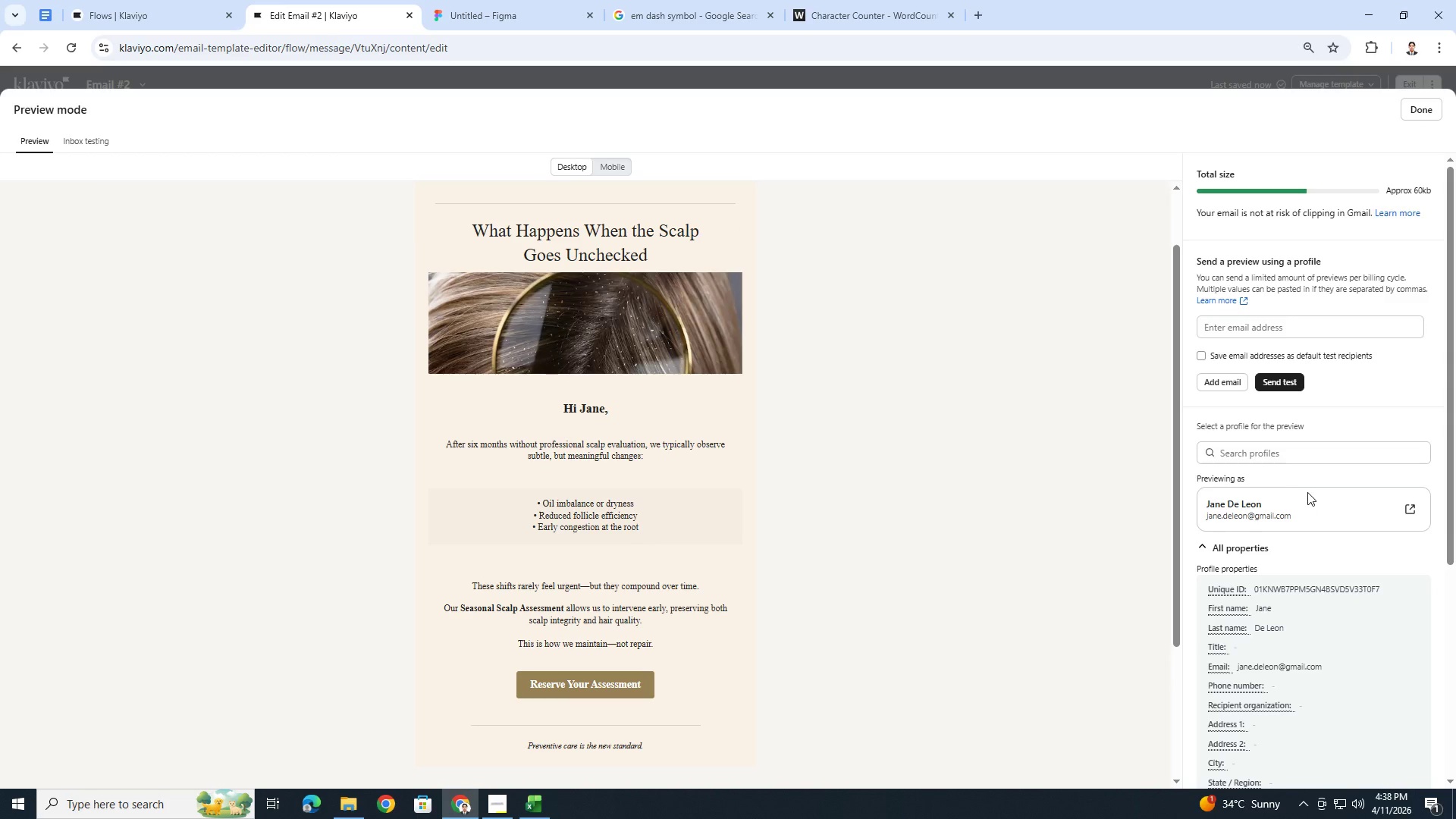 
left_click([1257, 457])
 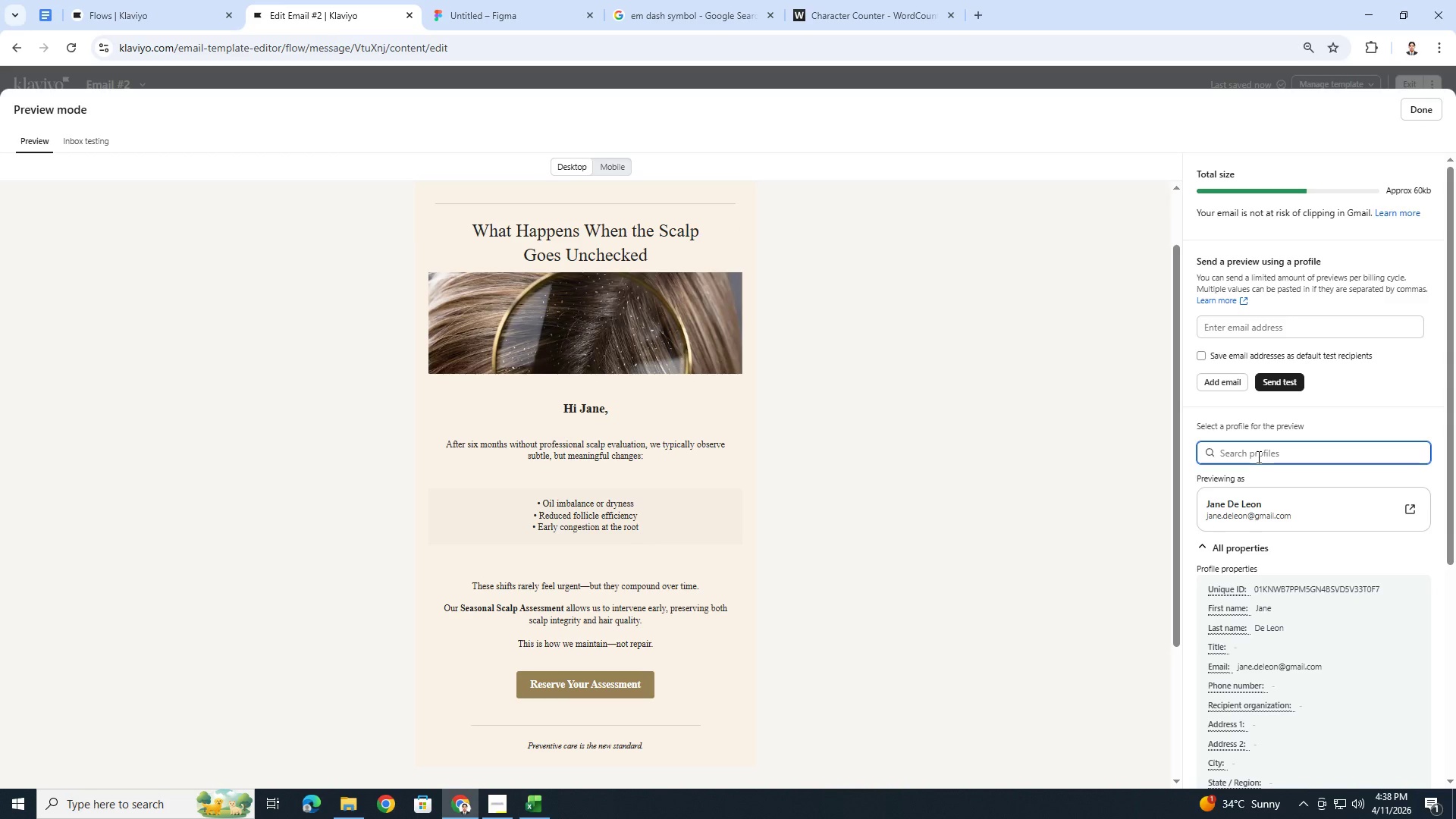 
type(mich)
 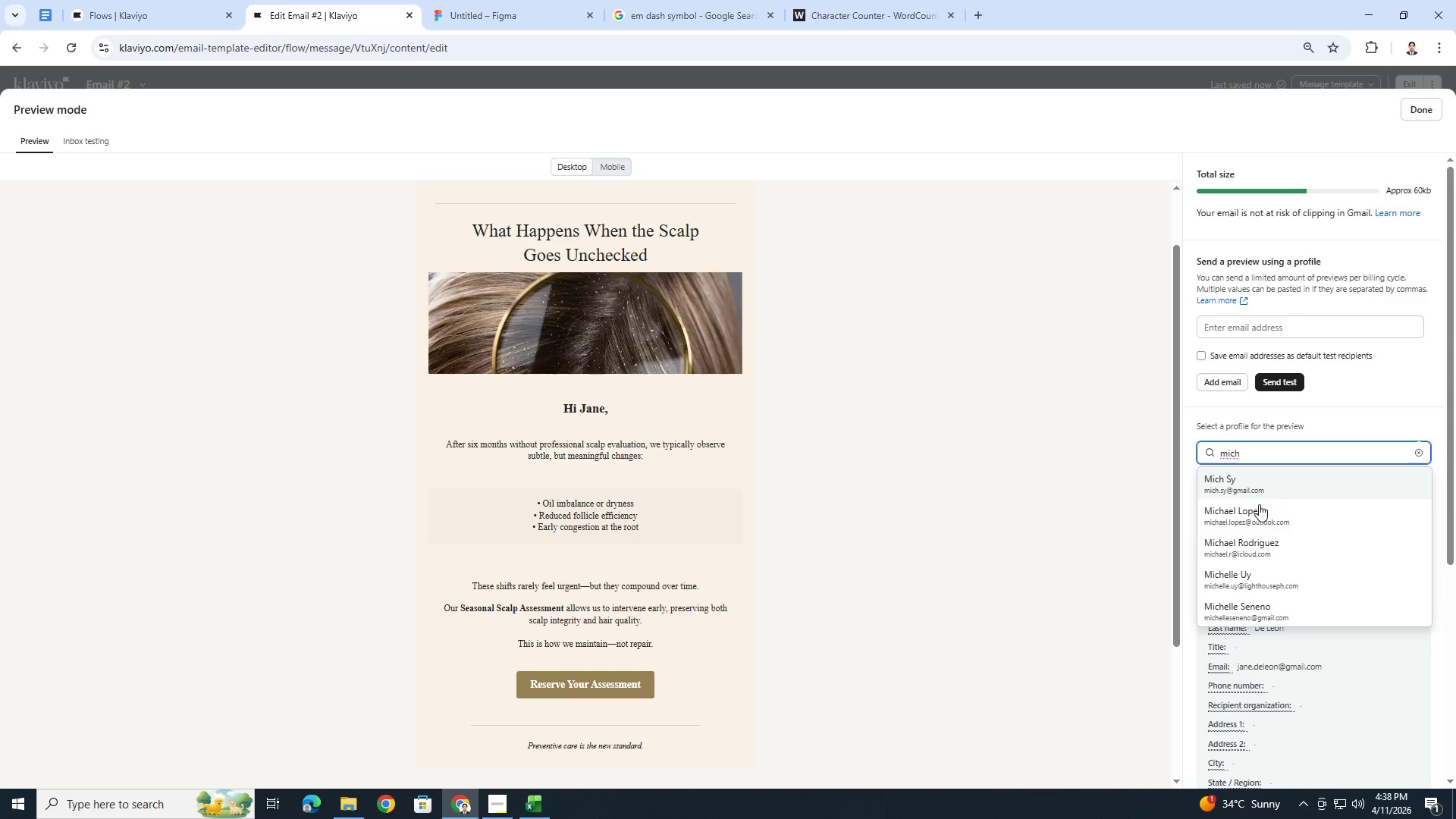 
left_click([1257, 488])
 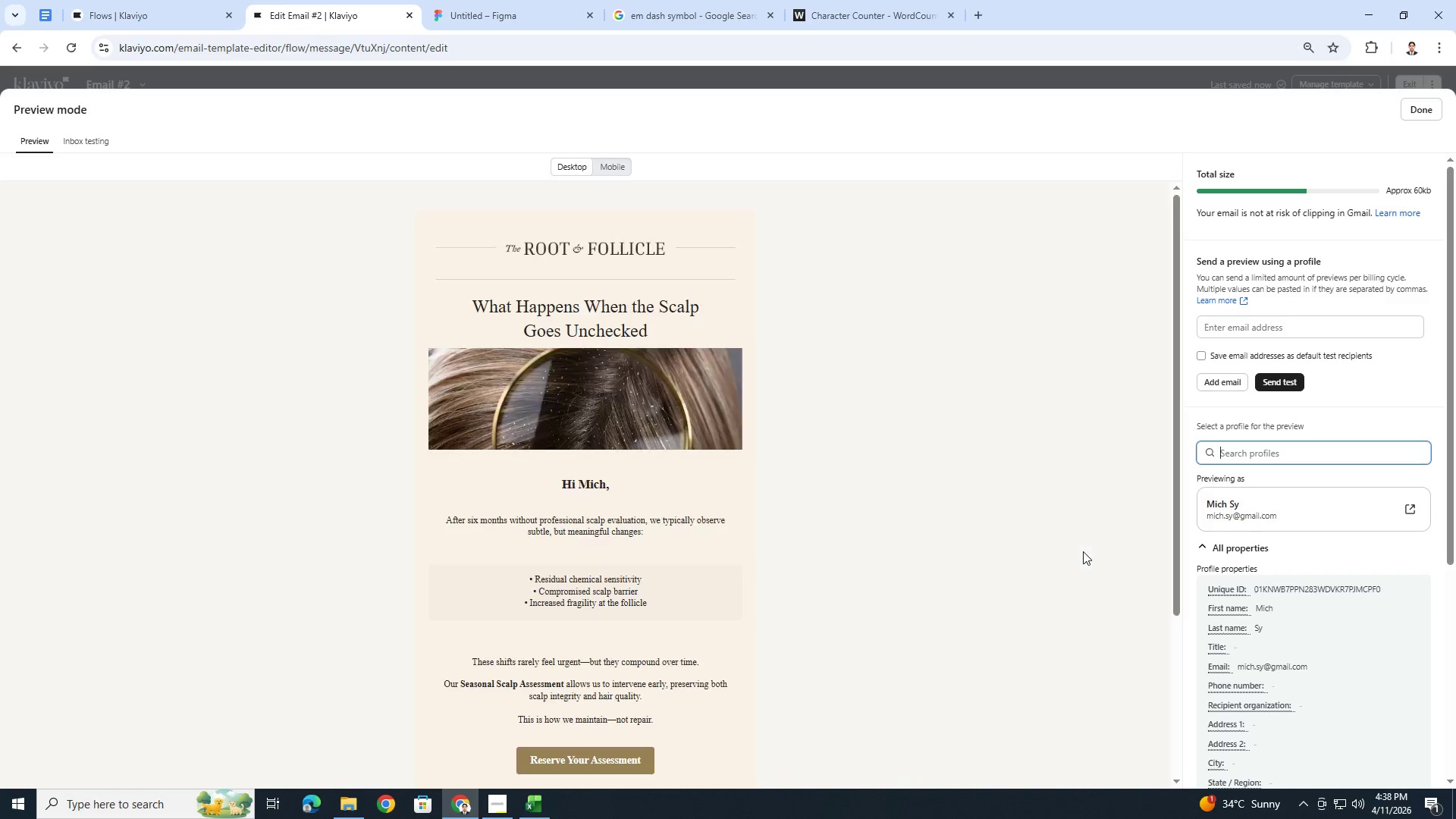 
scroll: coordinate [1083, 551], scroll_direction: down, amount: 2.0
 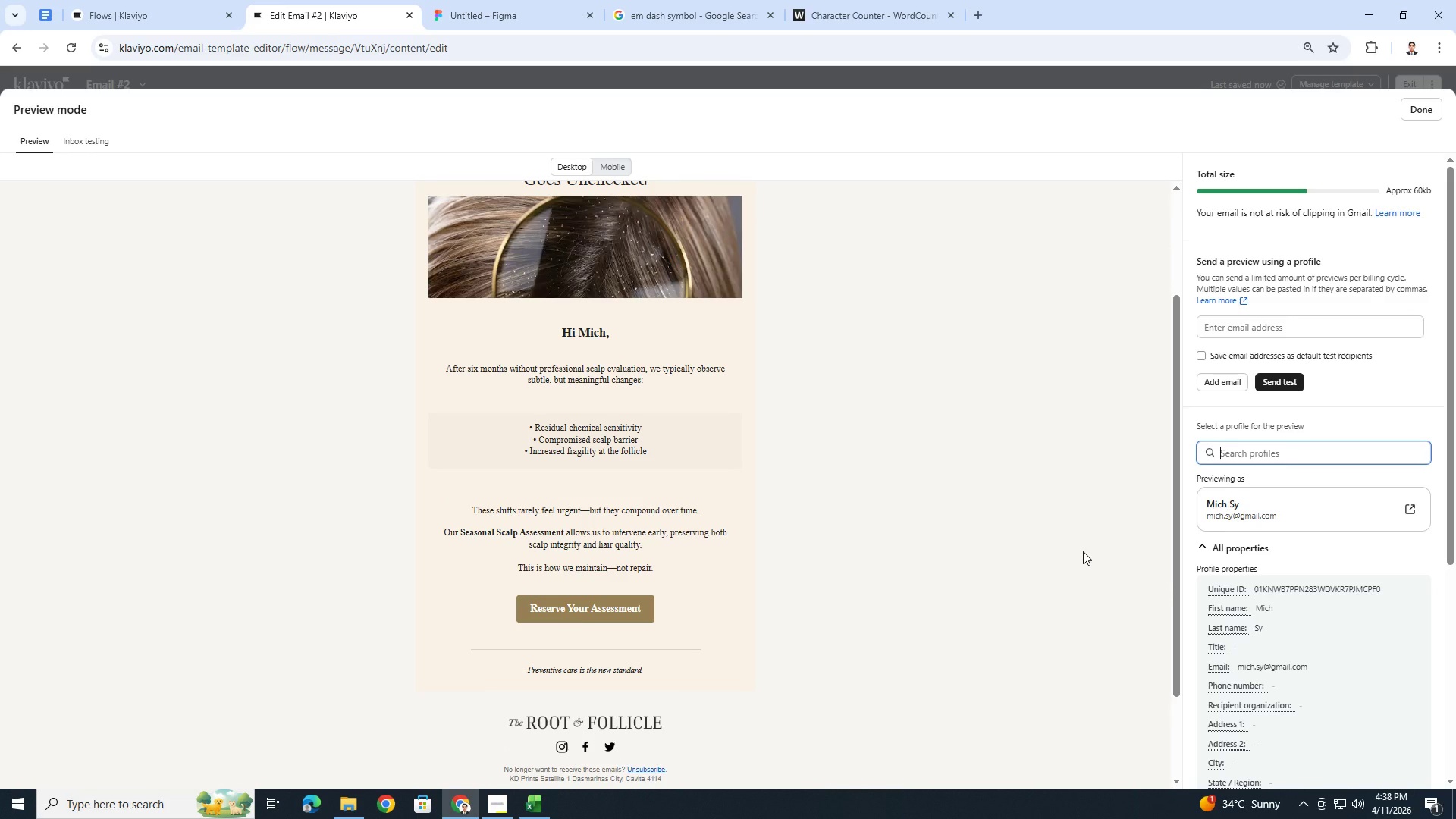 
scroll: coordinate [1083, 551], scroll_direction: up, amount: 2.0
 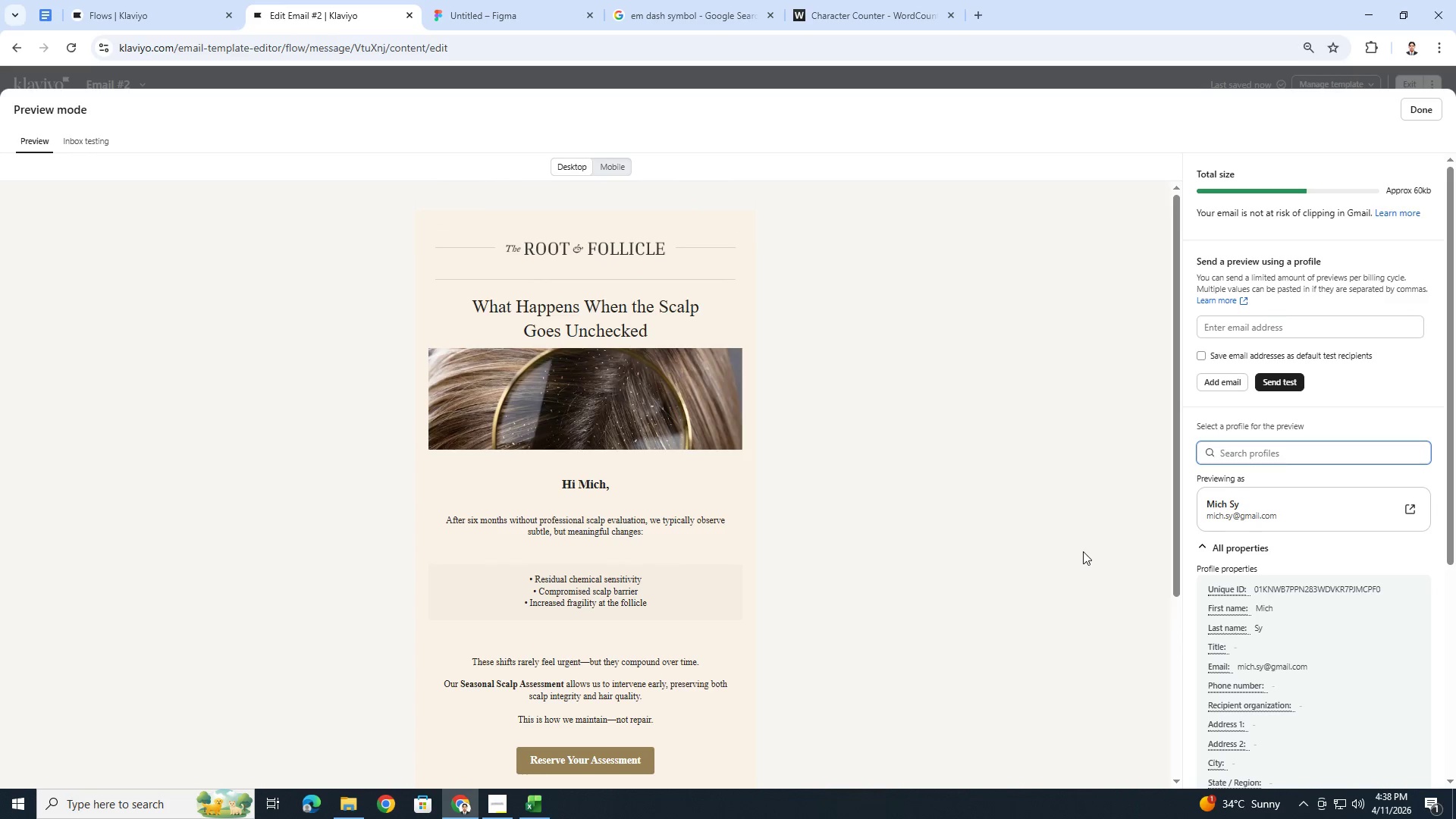 
scroll: coordinate [1083, 551], scroll_direction: down, amount: 3.0
 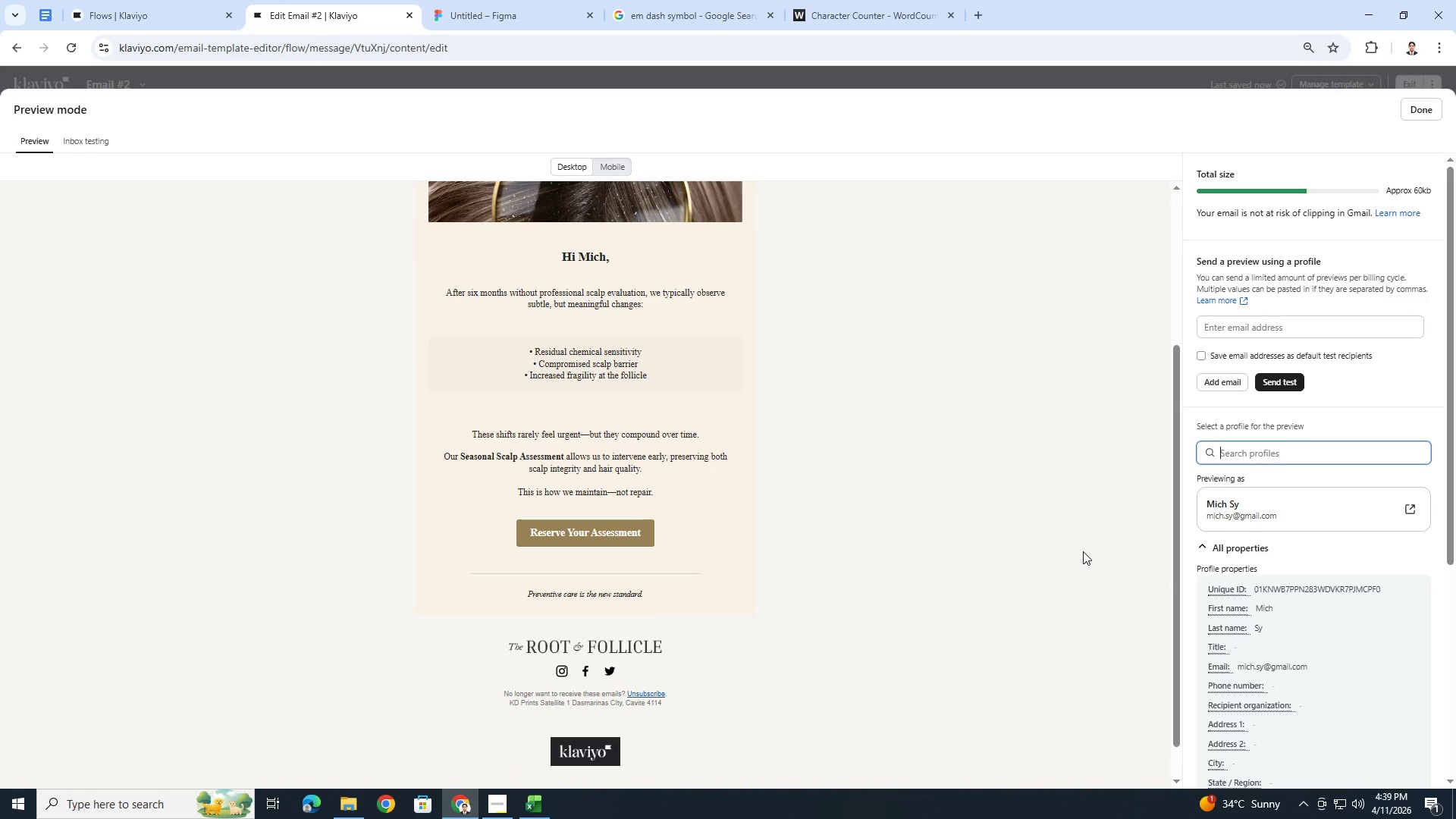 
scroll: coordinate [1083, 551], scroll_direction: up, amount: 2.0
 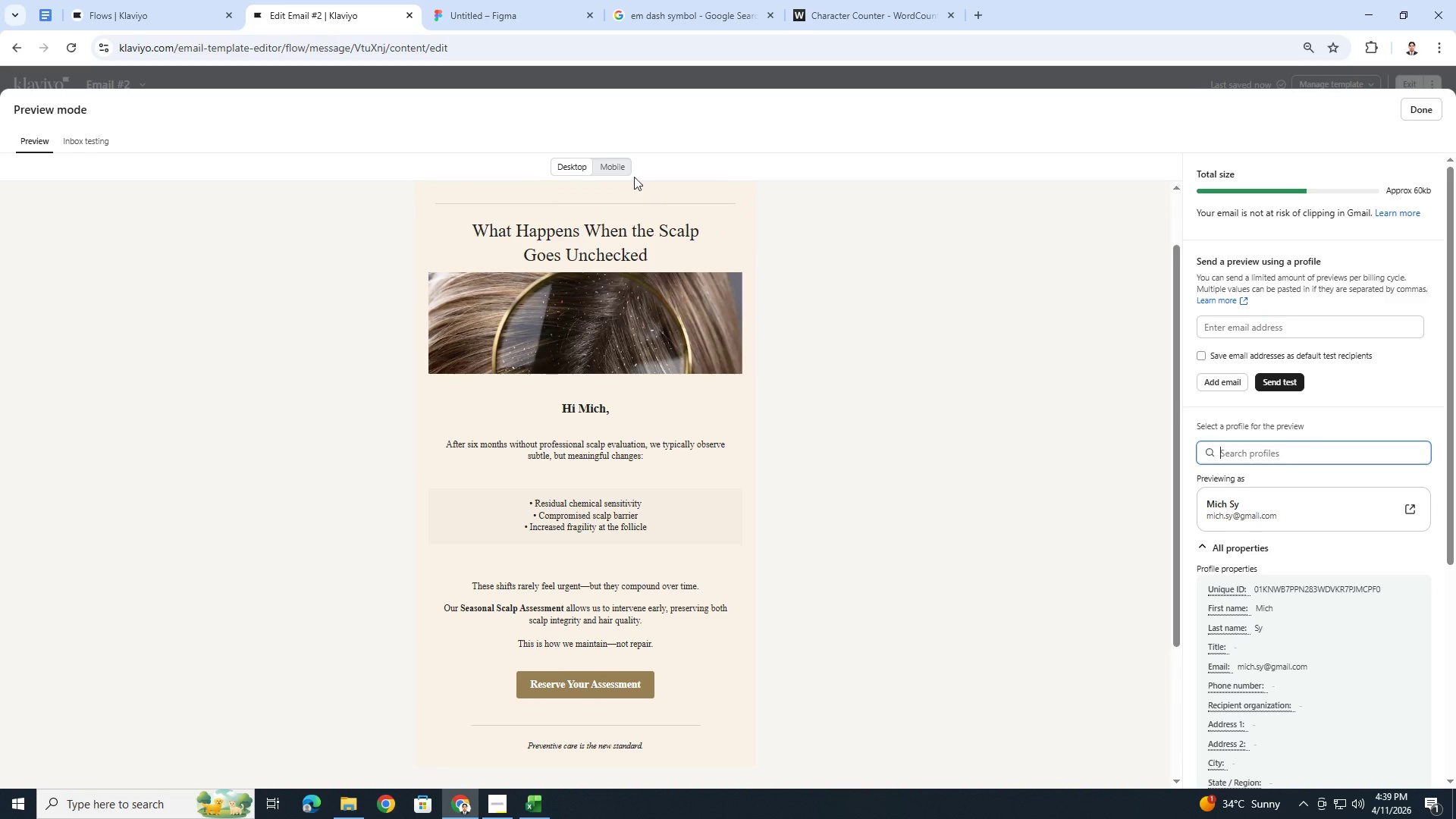 
left_click([620, 164])
 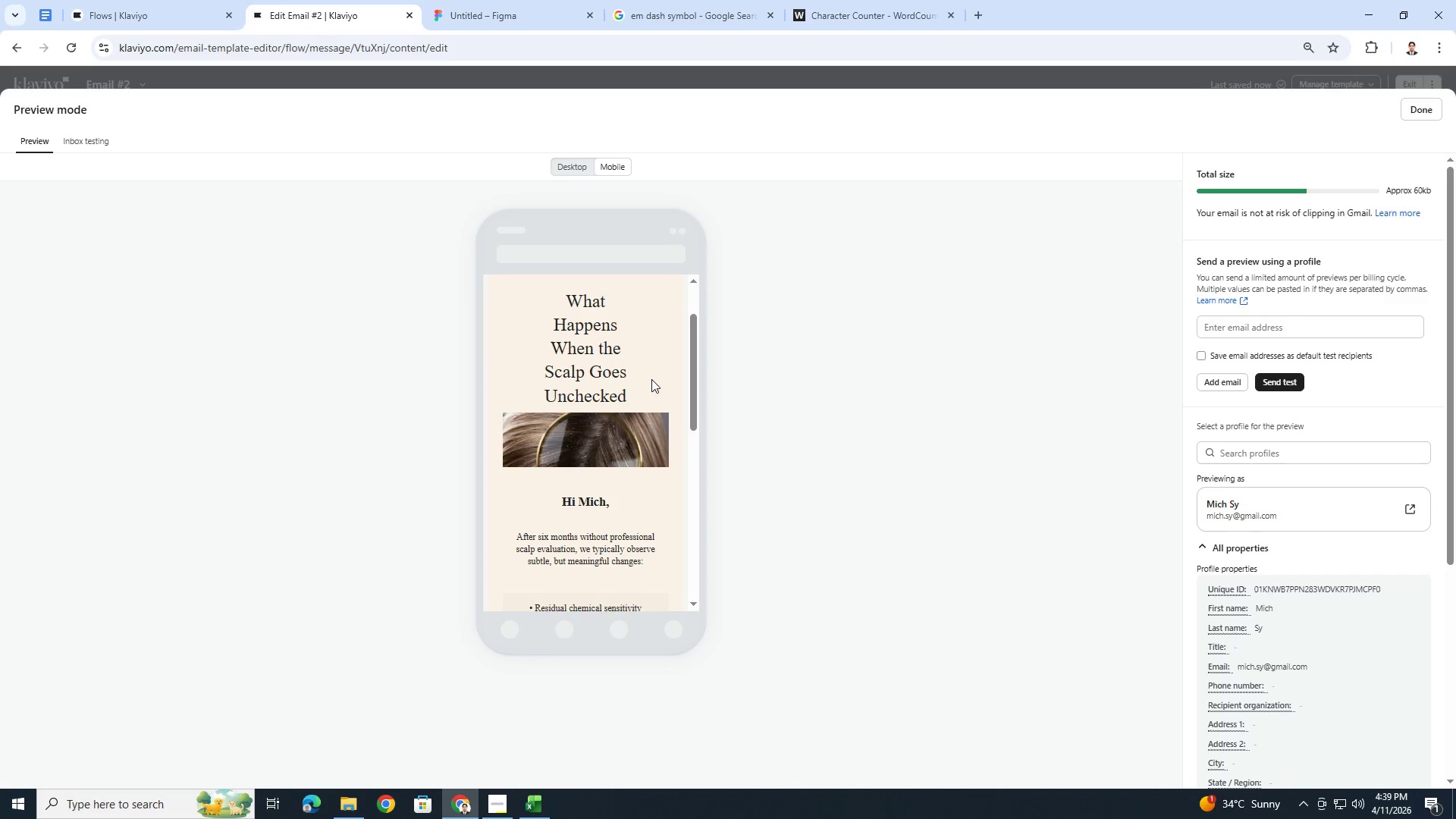 
scroll: coordinate [653, 381], scroll_direction: up, amount: 4.0
 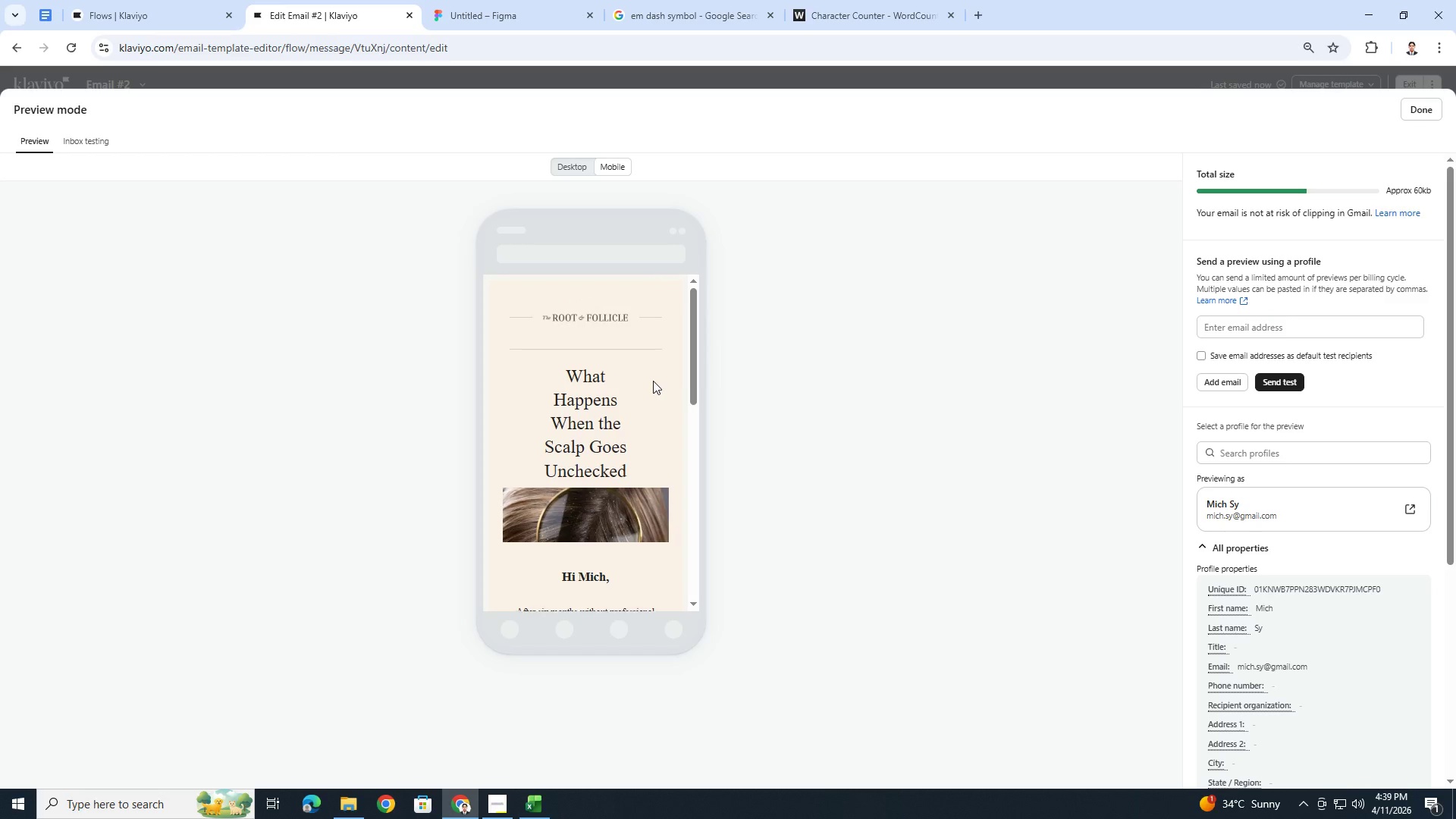 
scroll: coordinate [653, 381], scroll_direction: down, amount: 3.0
 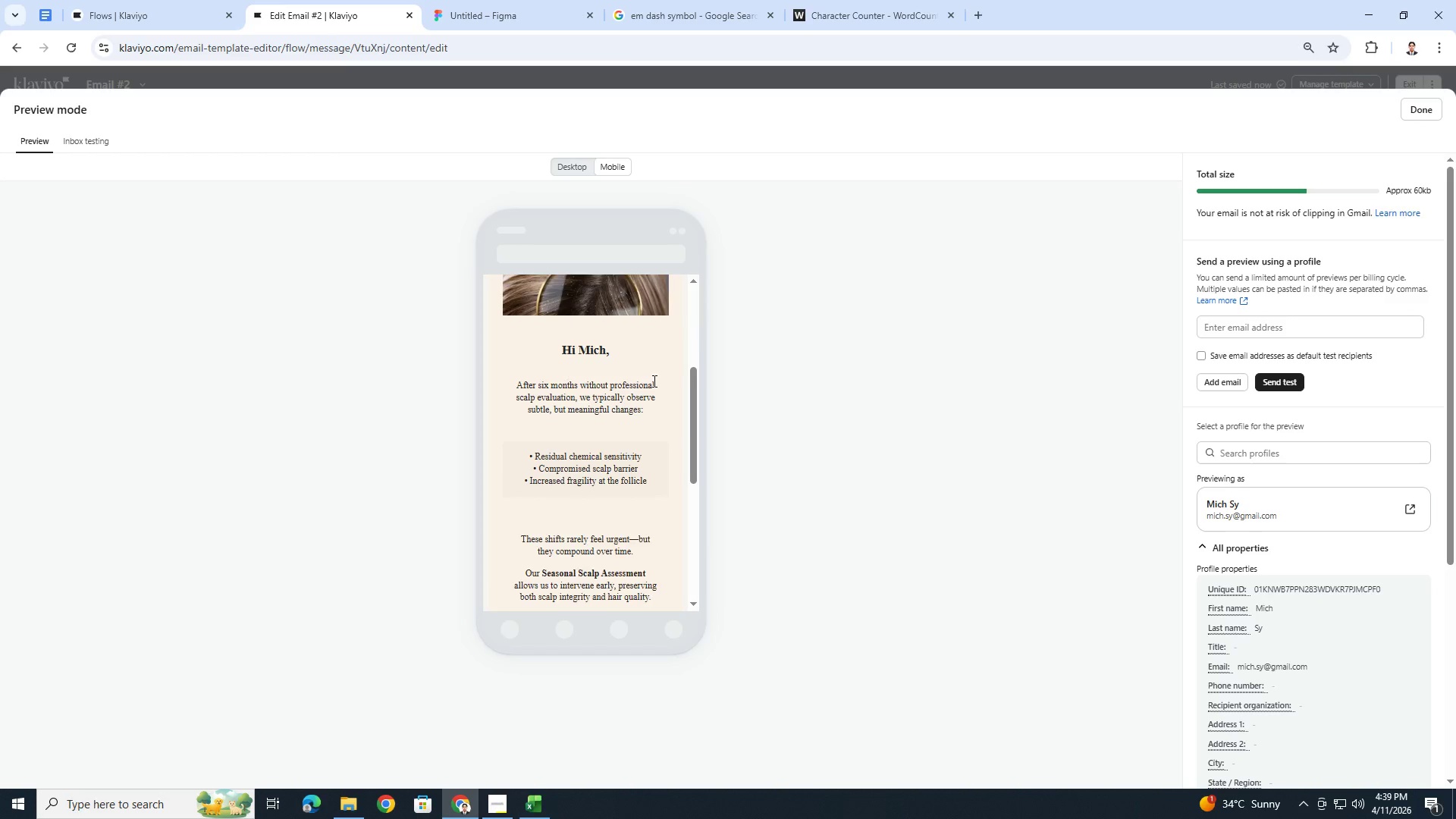 
scroll: coordinate [653, 381], scroll_direction: up, amount: 3.0
 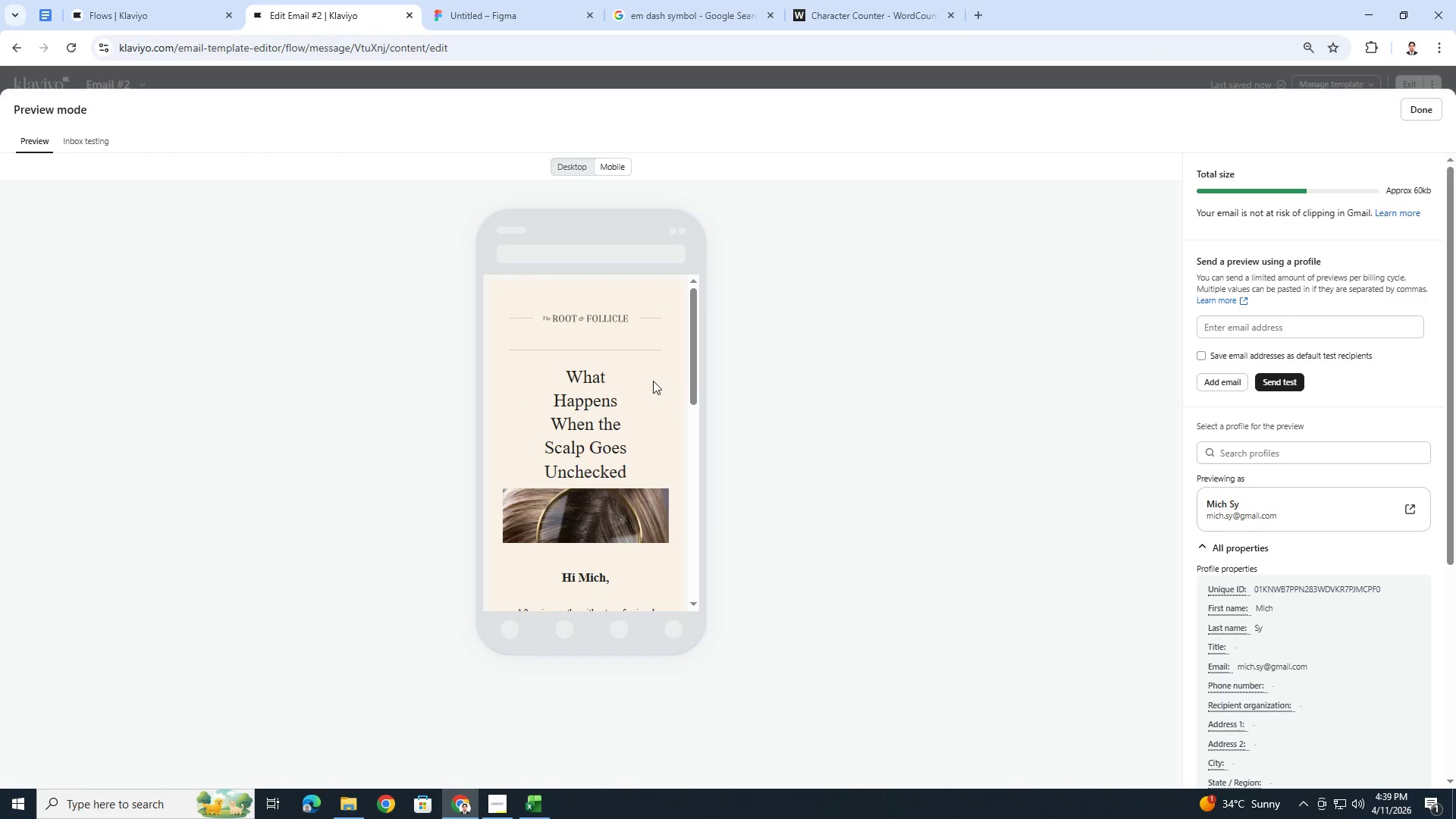 
scroll: coordinate [653, 381], scroll_direction: down, amount: 5.0
 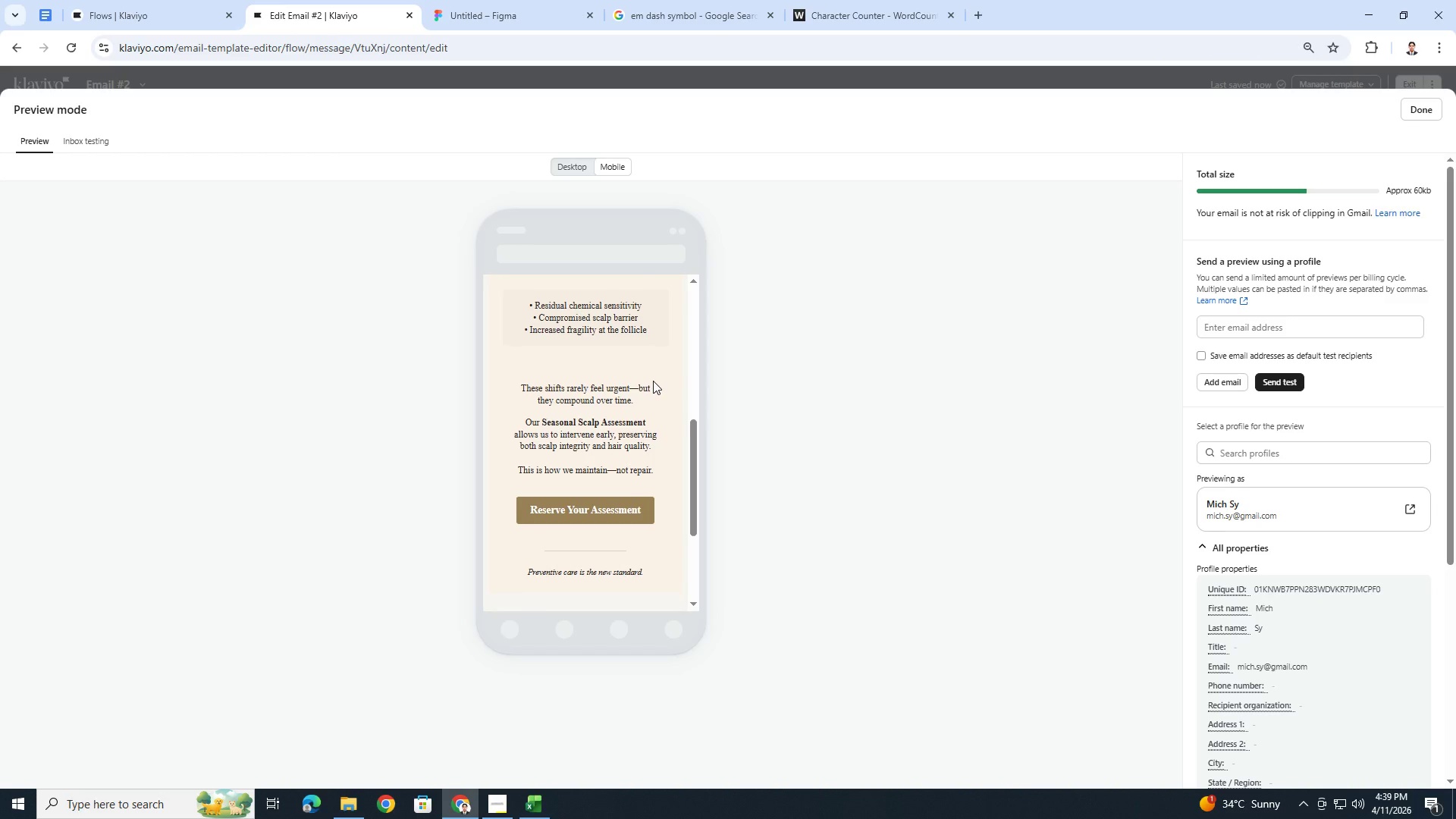 
scroll: coordinate [653, 381], scroll_direction: up, amount: 5.0
 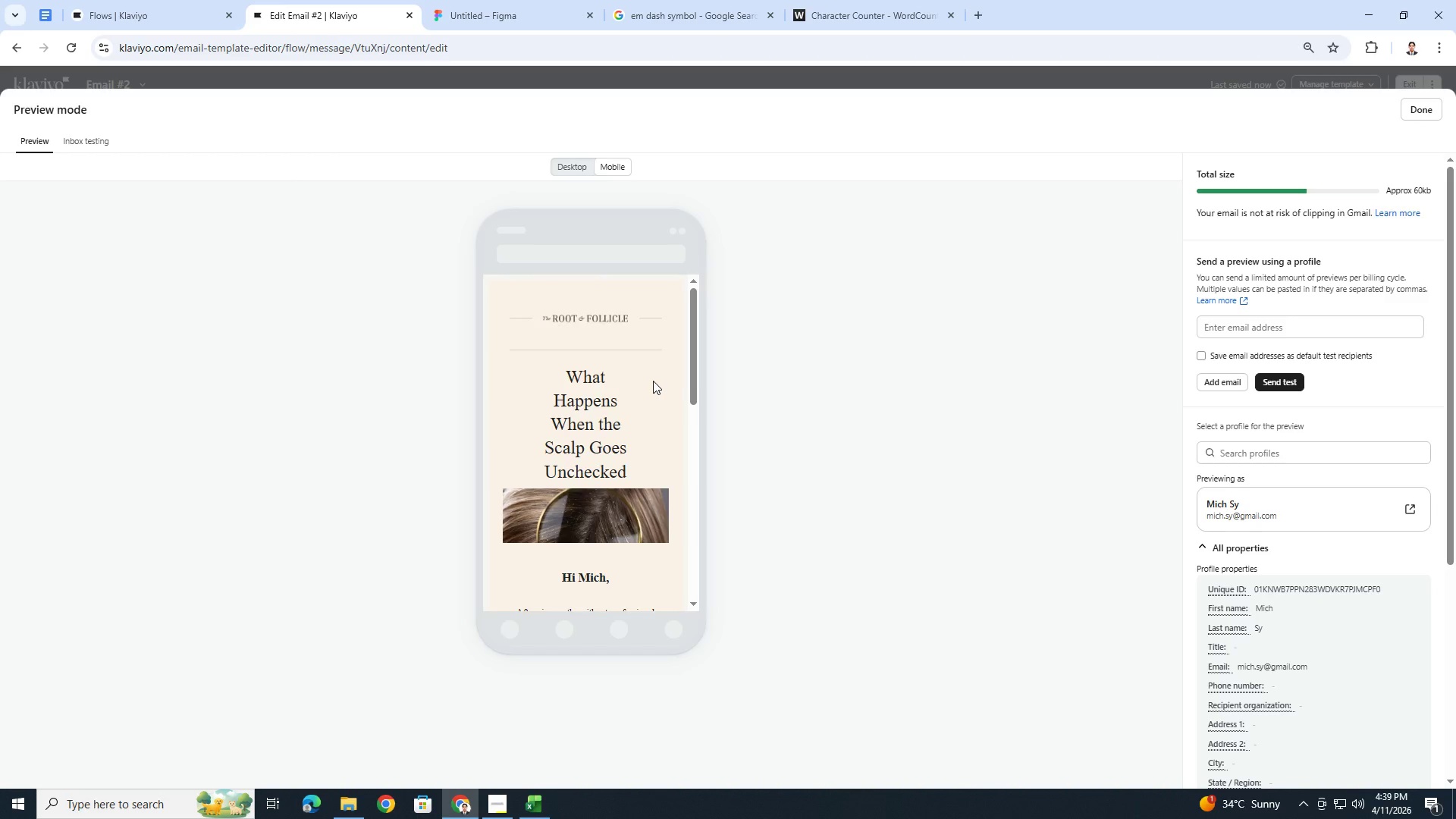 
scroll: coordinate [653, 381], scroll_direction: down, amount: 4.0
 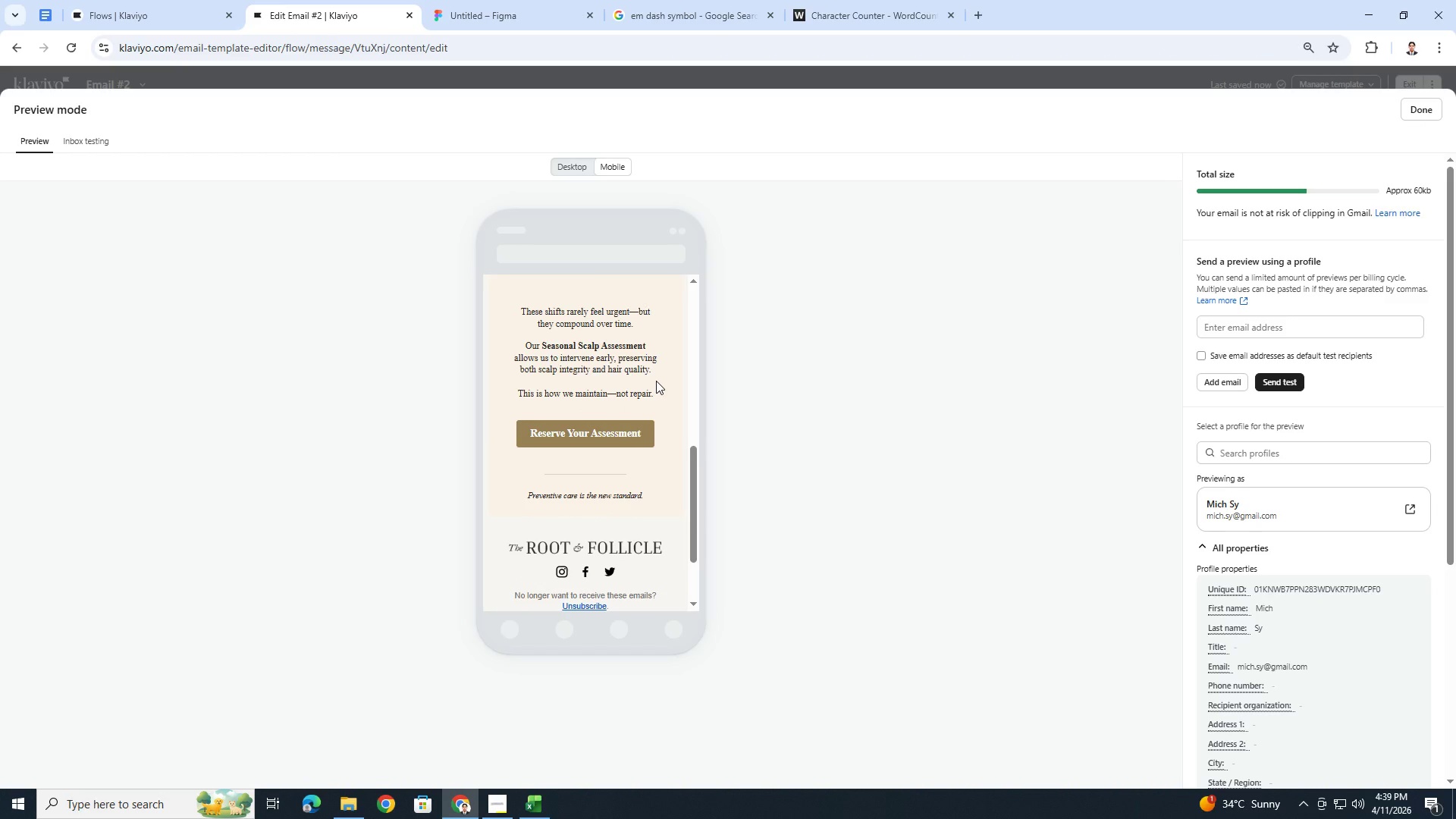 
scroll: coordinate [656, 381], scroll_direction: up, amount: 3.0
 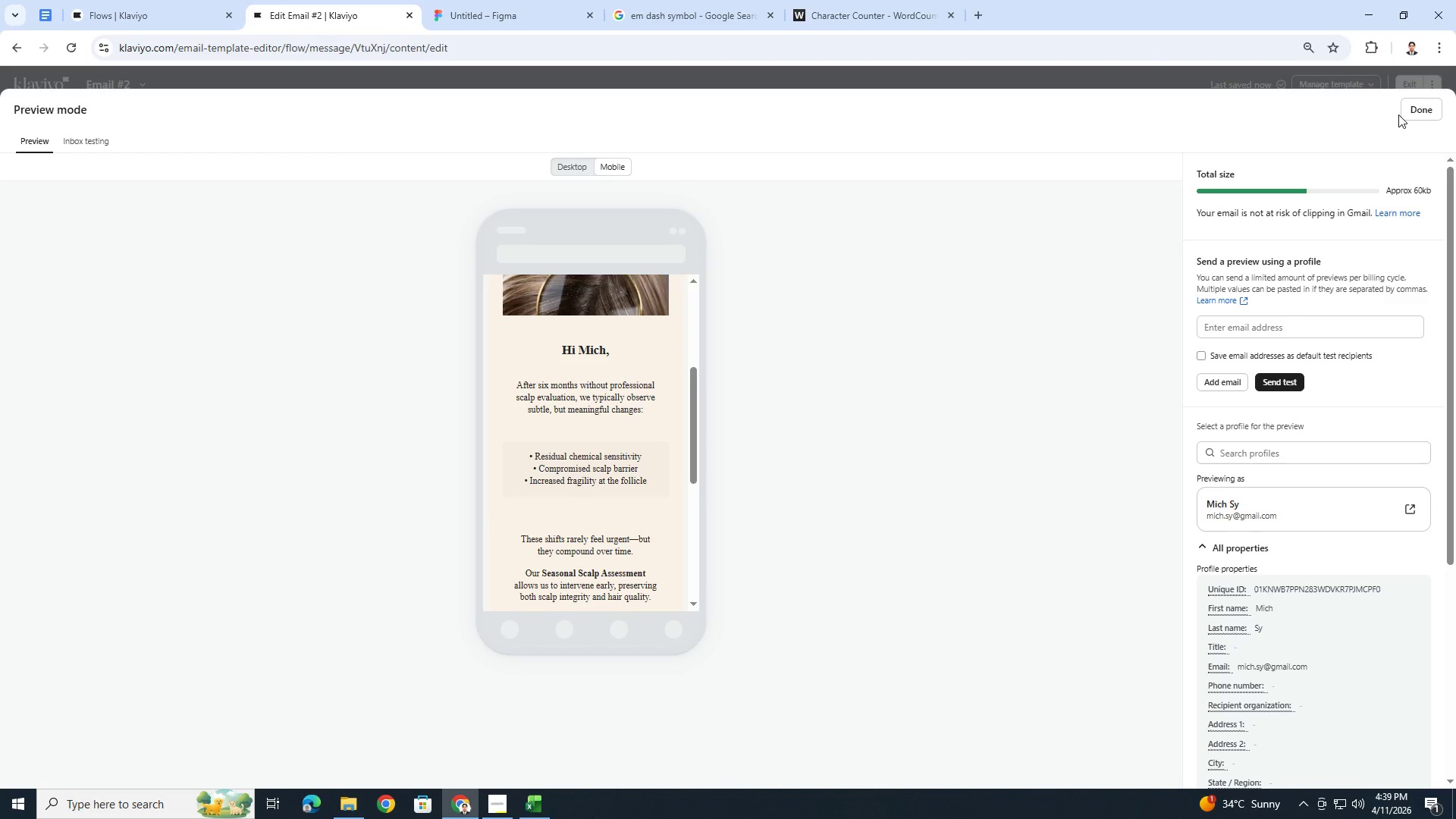 
left_click([1401, 115])
 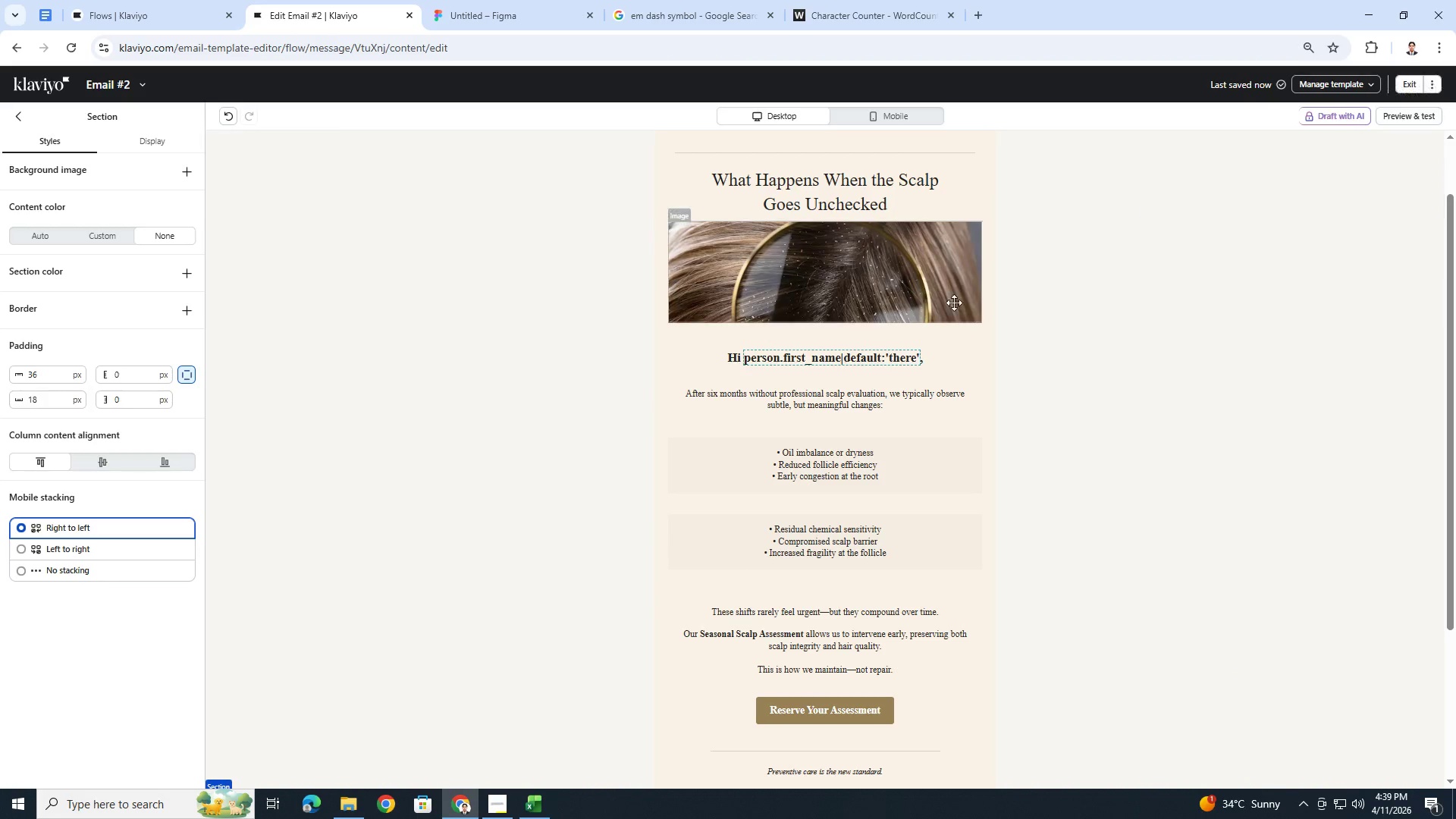 
scroll: coordinate [956, 313], scroll_direction: up, amount: 3.0
 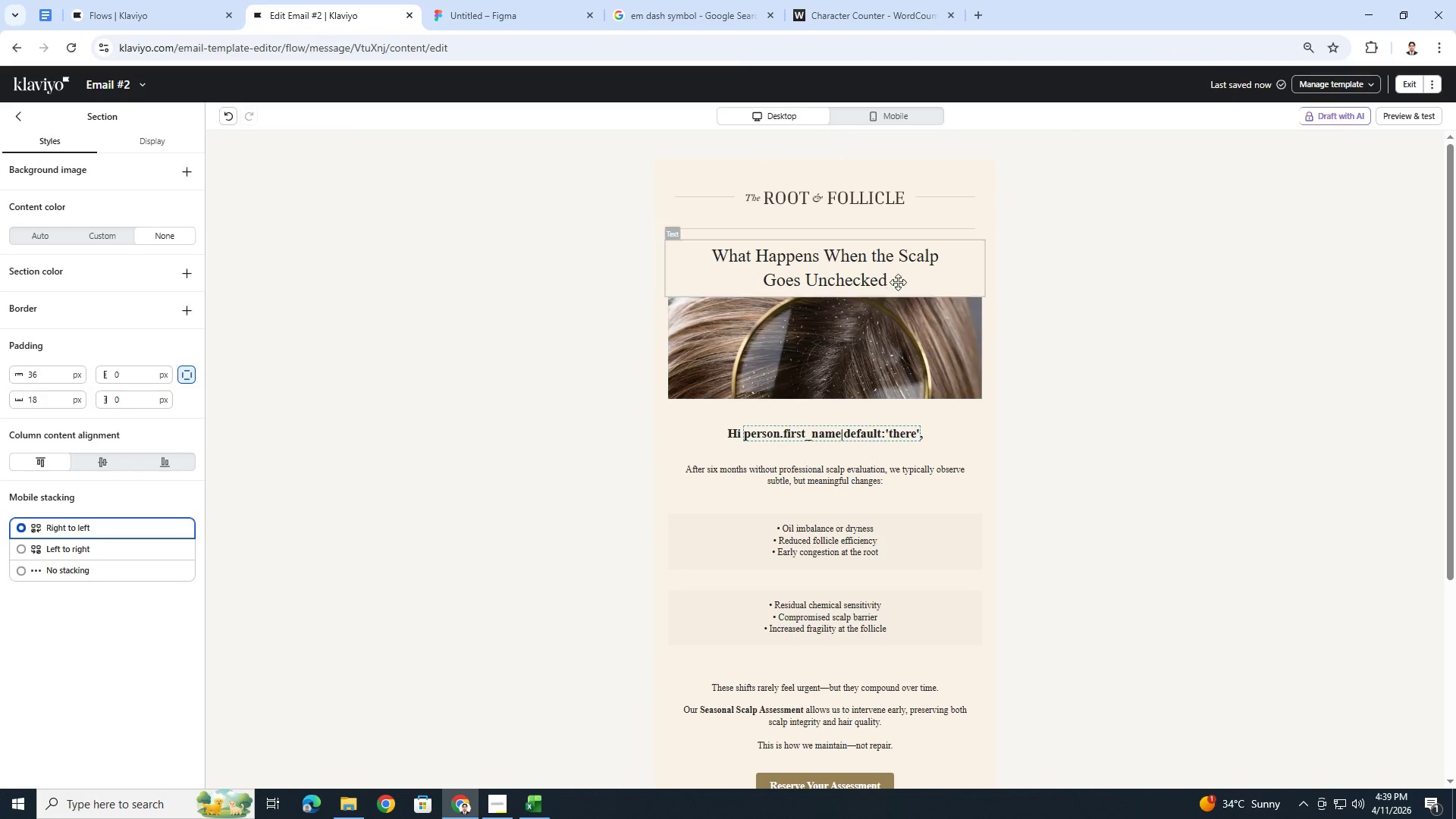 
left_click([884, 265])
 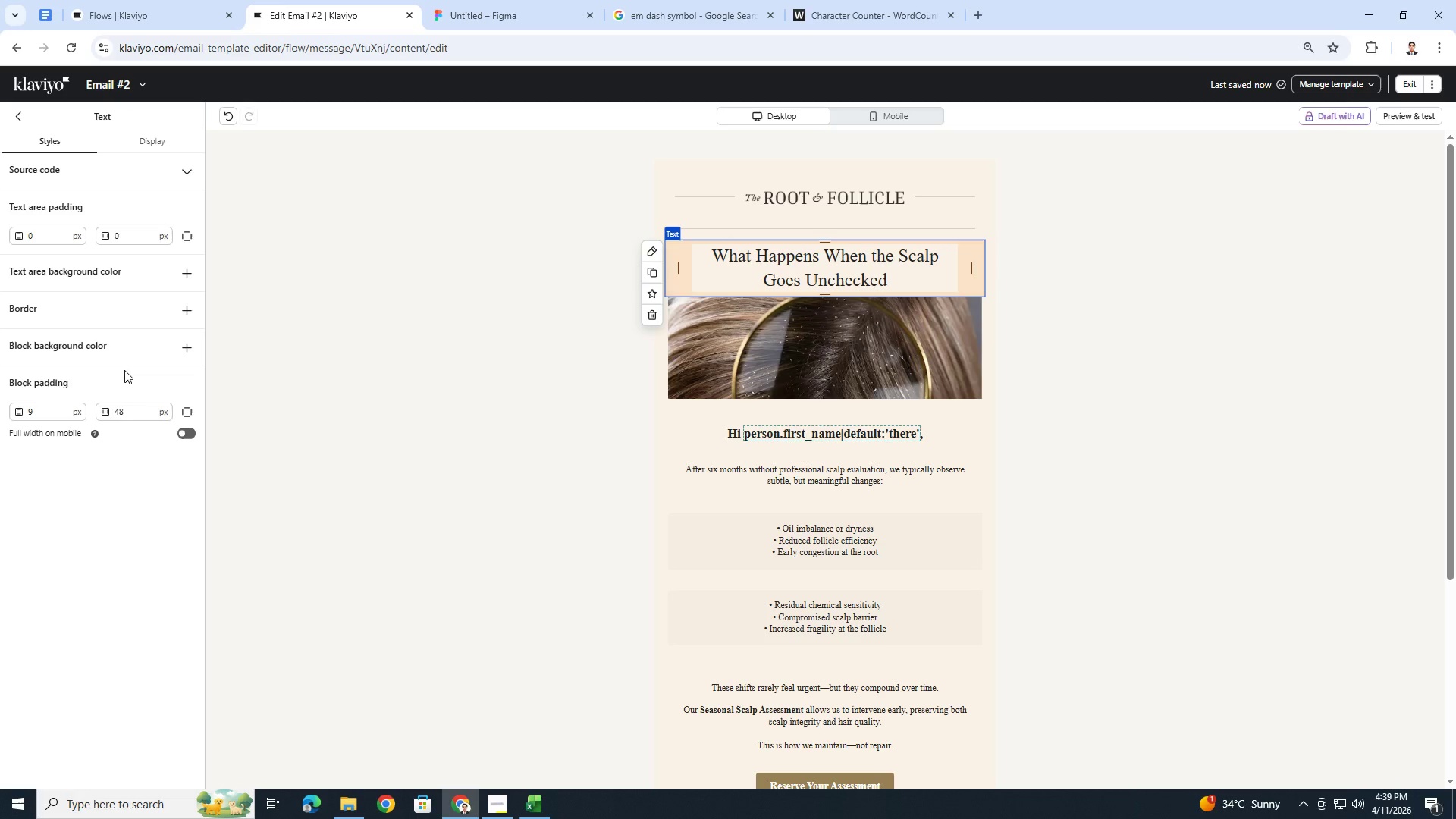 
double_click([147, 409])
 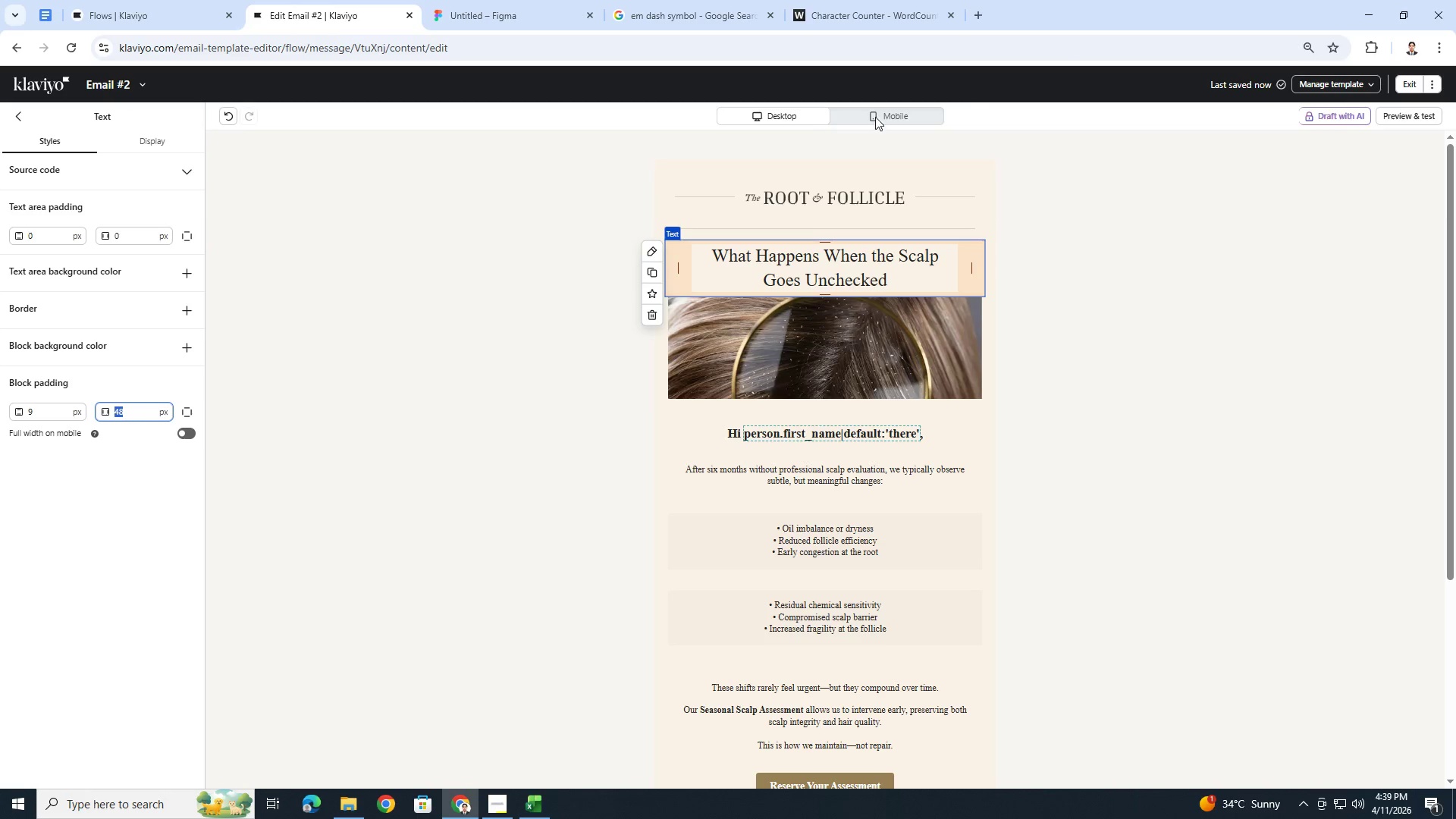 
left_click([940, 111])
 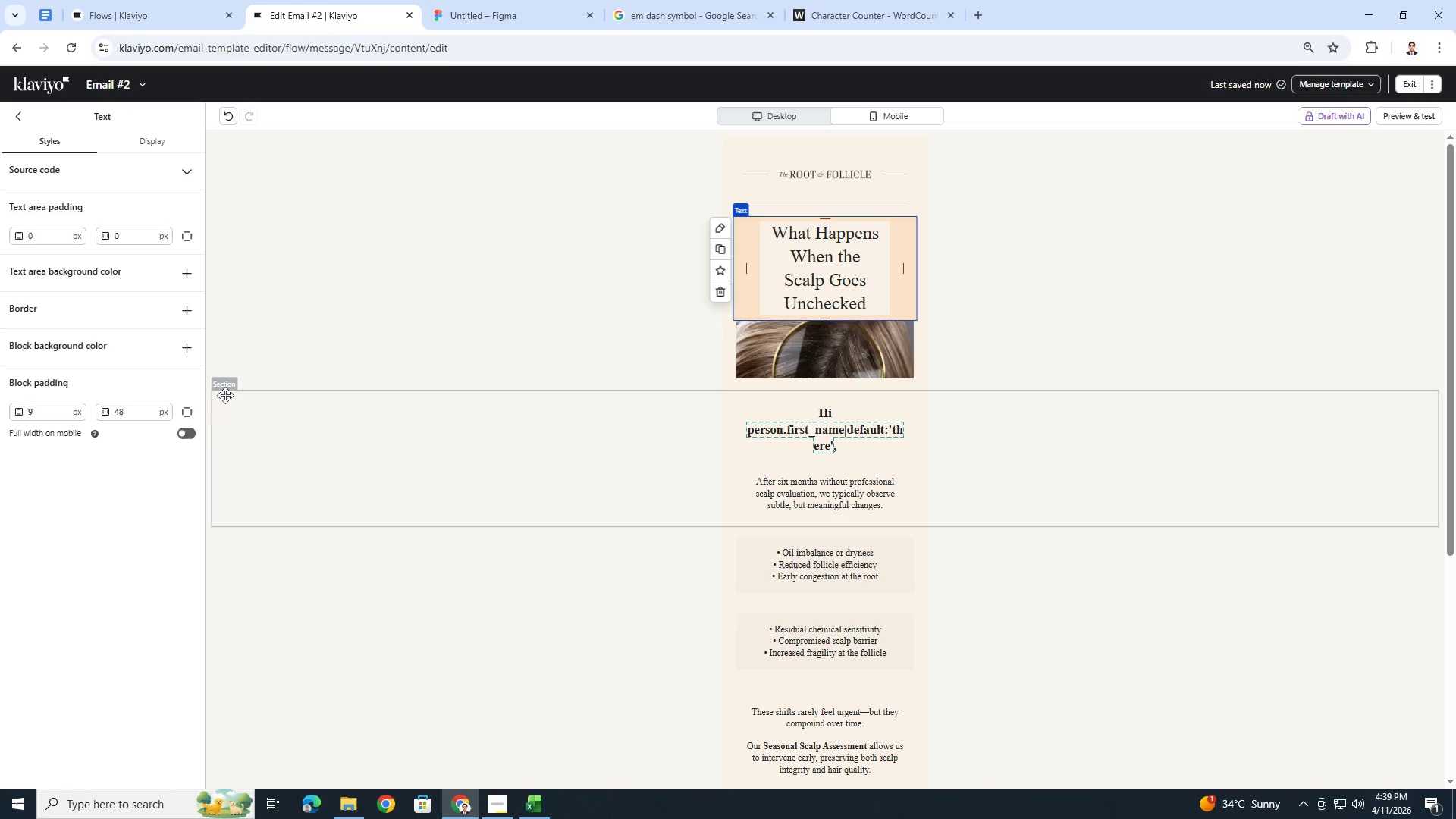 
left_click([187, 428])
 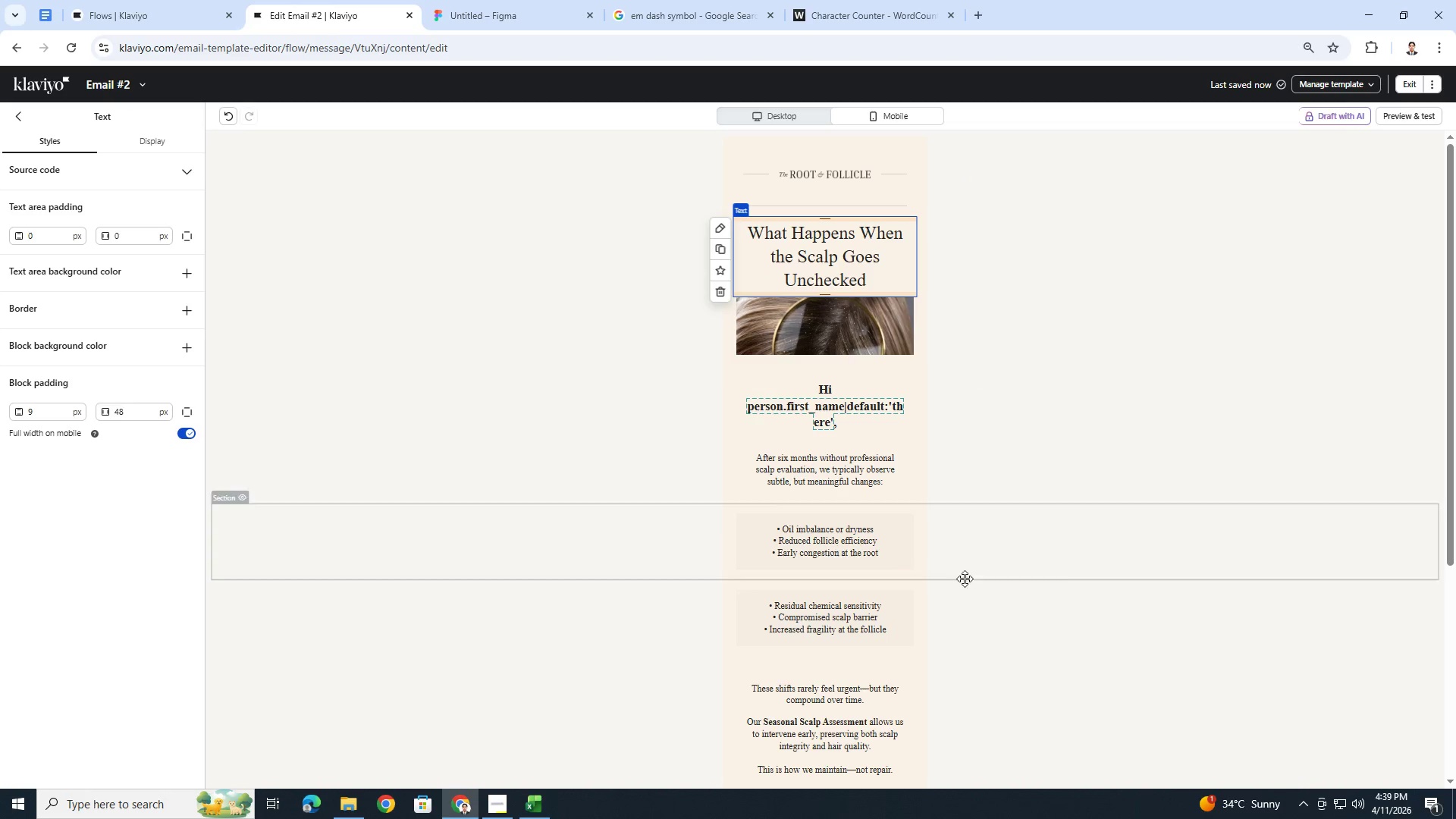 
left_click([1012, 598])
 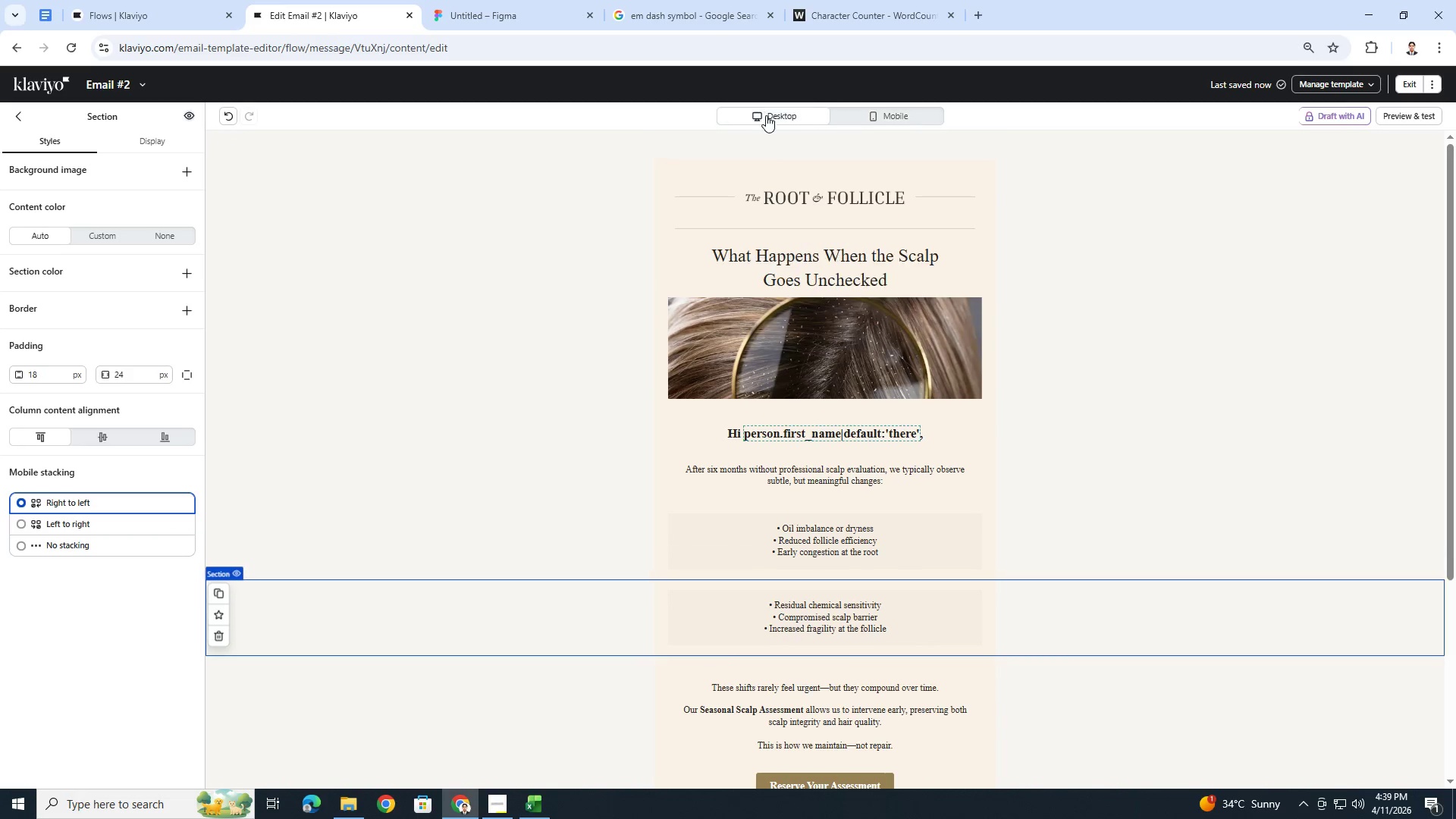 
wait(7.62)
 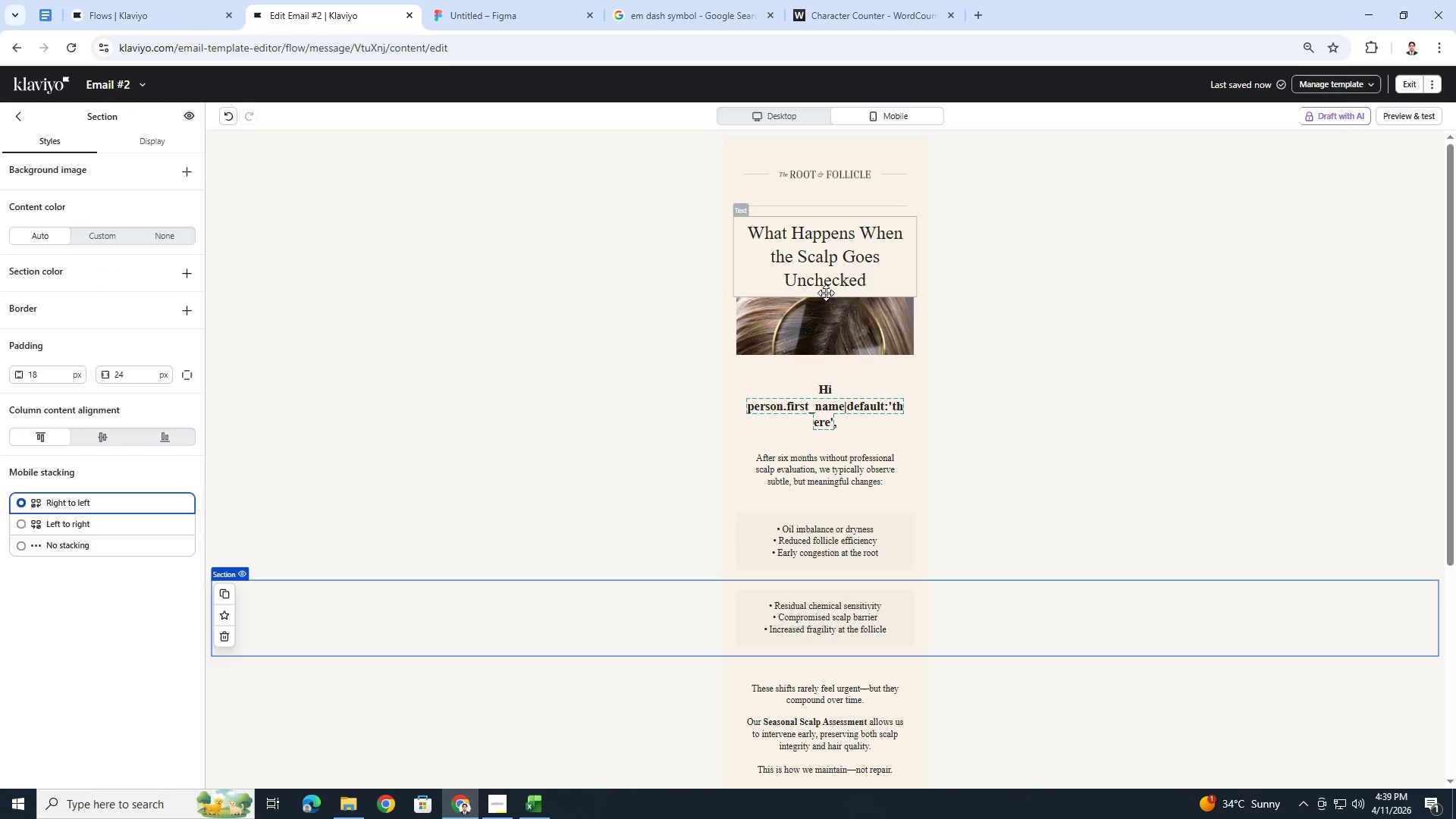 
left_click([21, 117])
 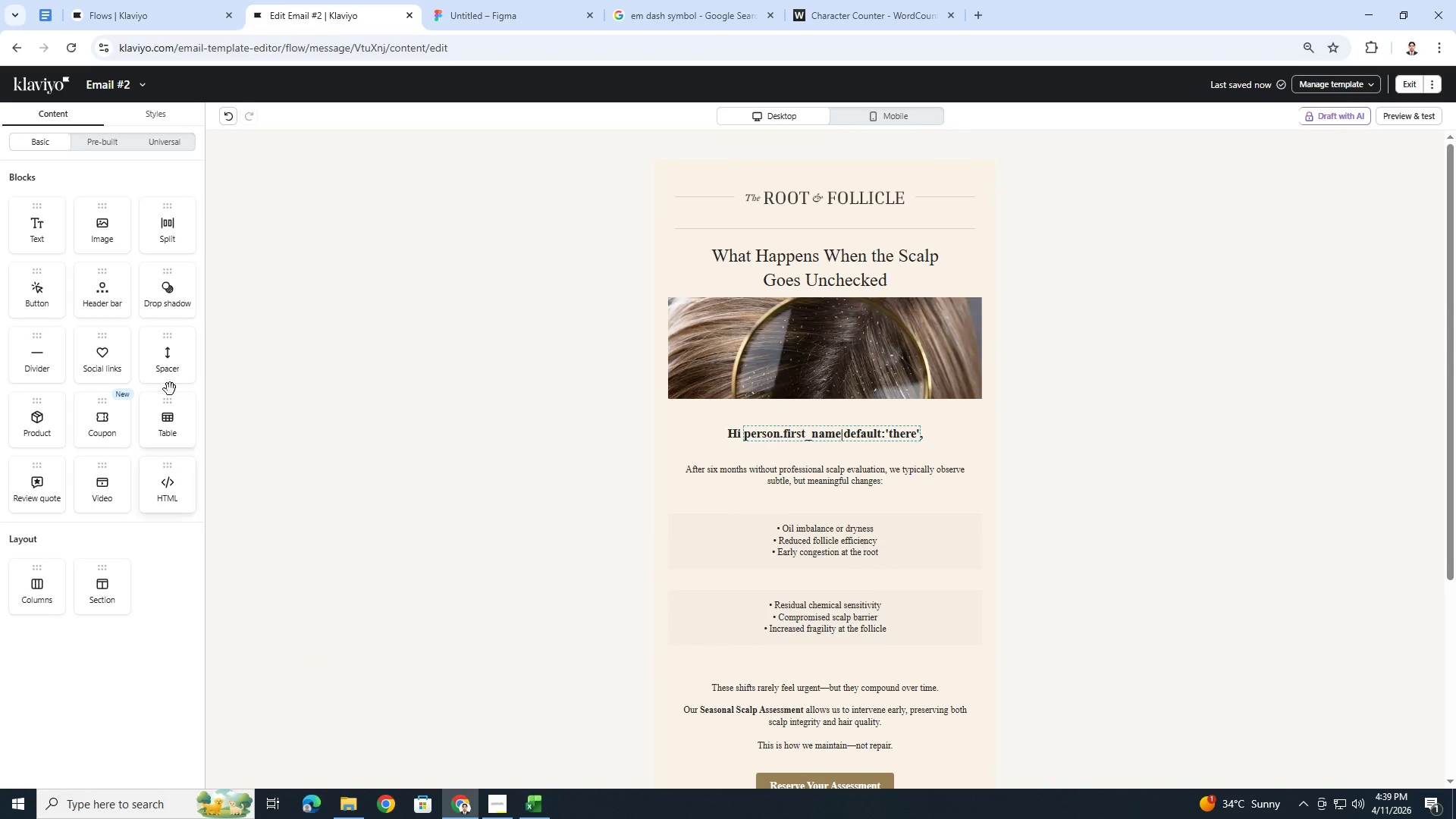 
left_click_drag(start_coordinate=[168, 354], to_coordinate=[846, 314])
 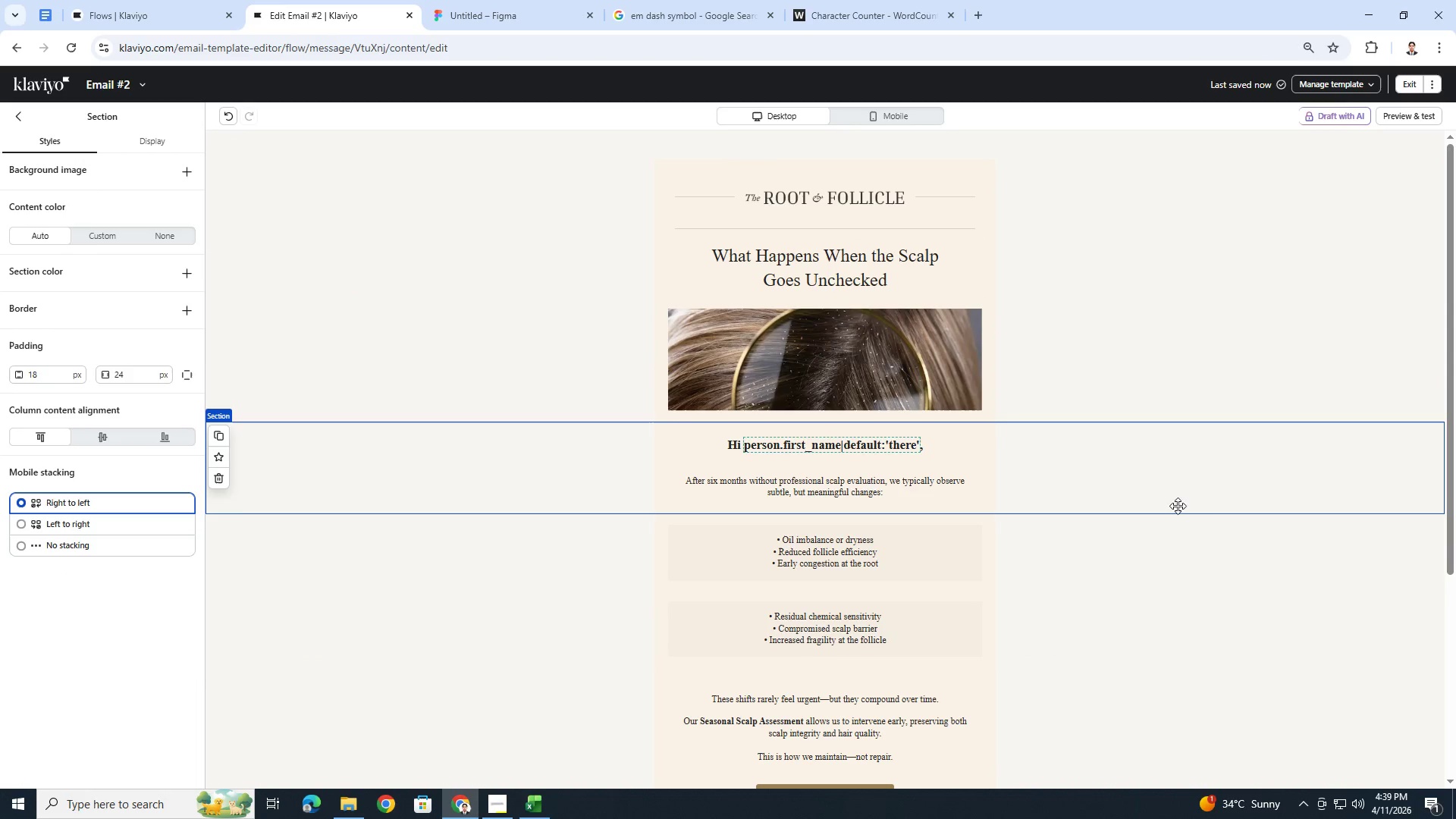 
left_click([1205, 628])
 